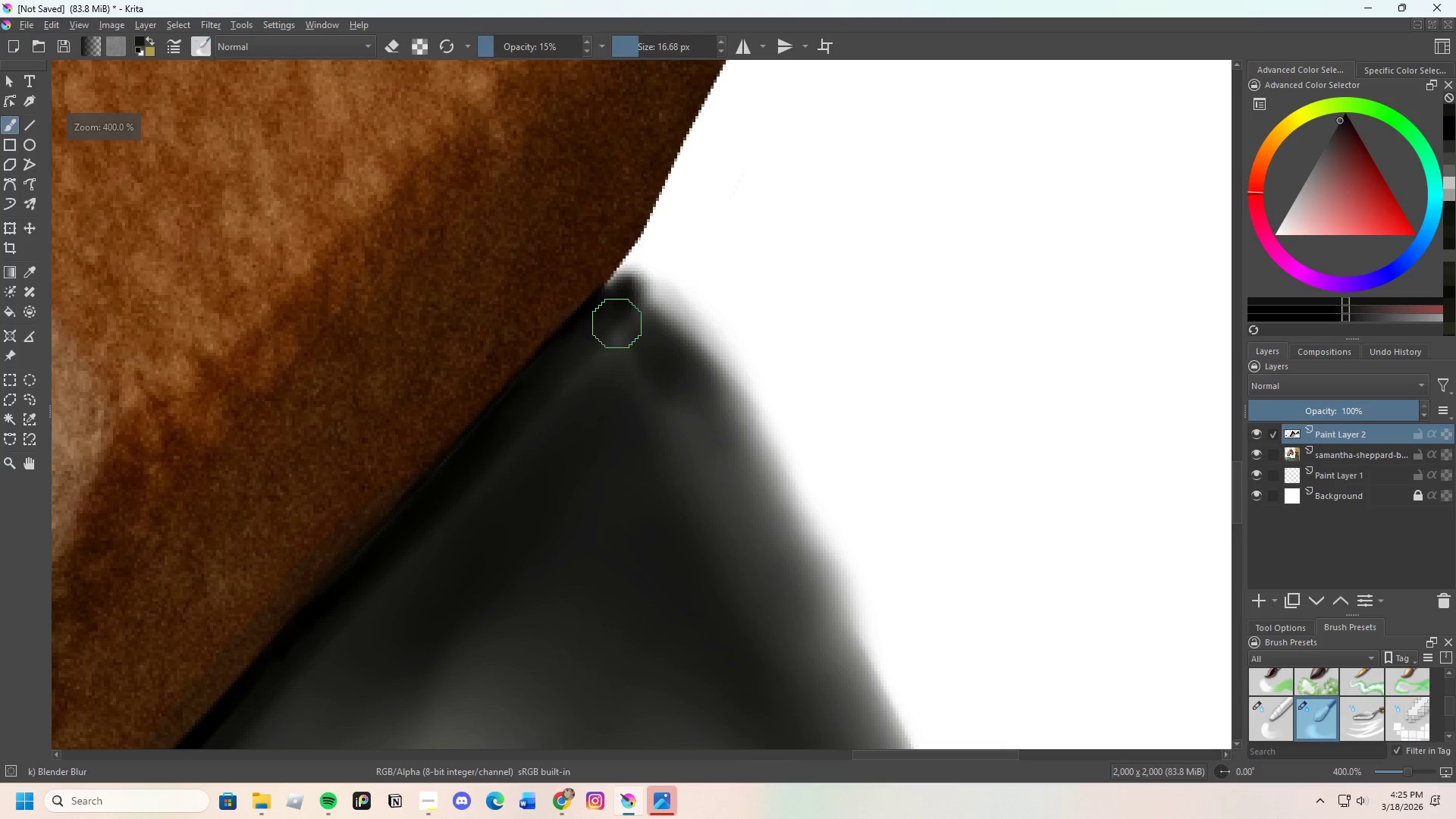 
left_click_drag(start_coordinate=[615, 320], to_coordinate=[630, 292])
 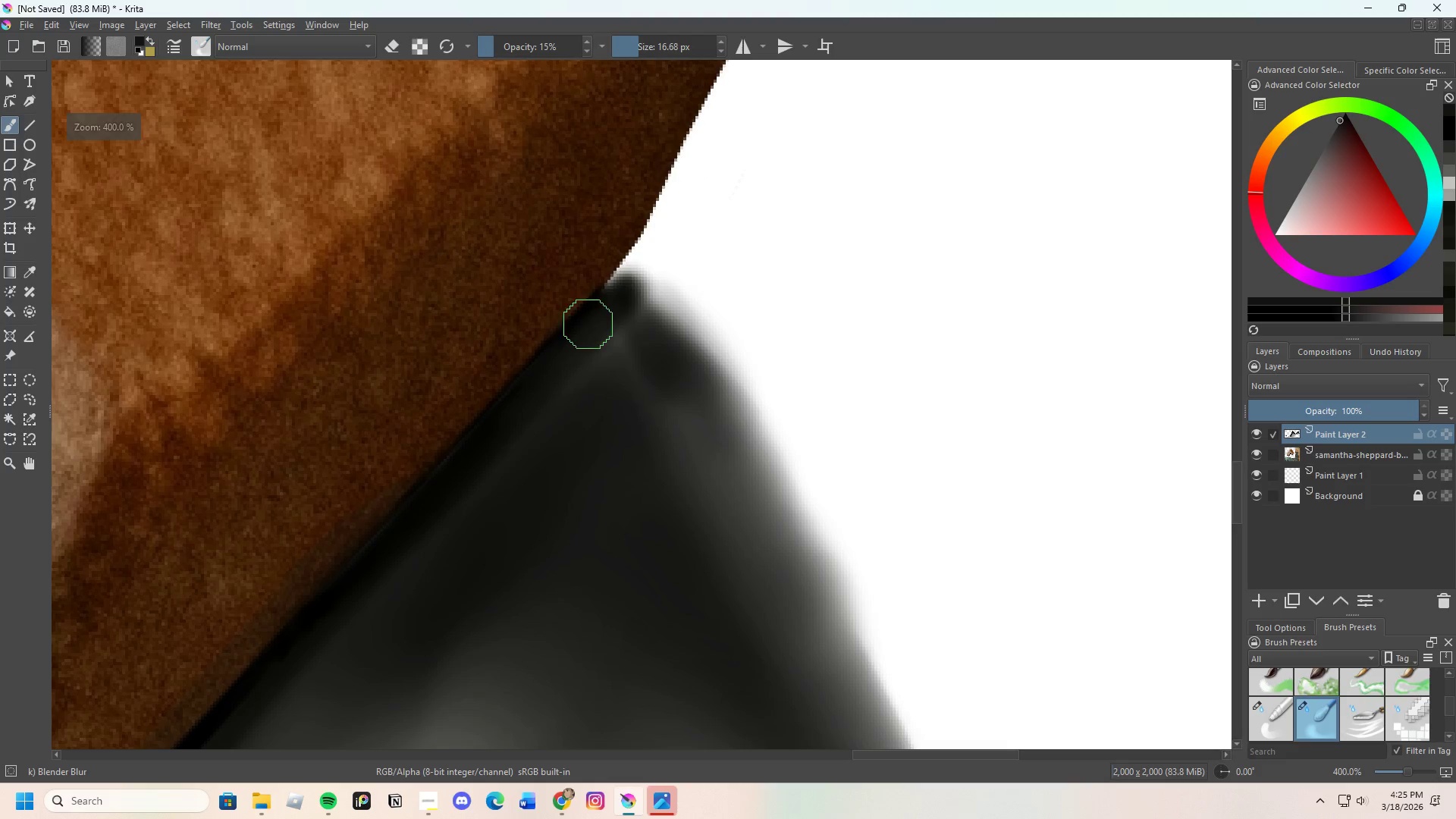 
left_click_drag(start_coordinate=[579, 336], to_coordinate=[624, 303])
 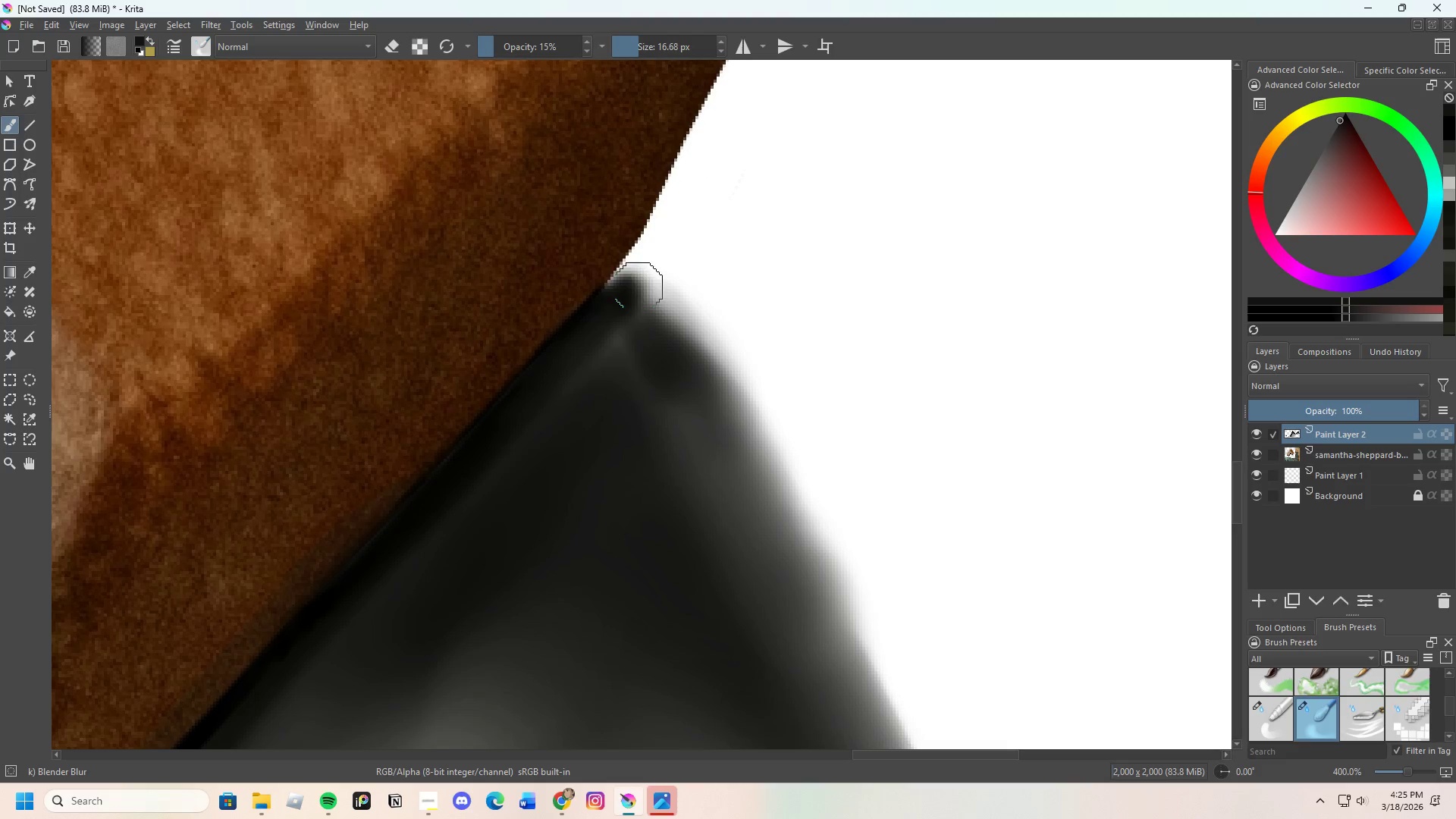 
left_click_drag(start_coordinate=[629, 302], to_coordinate=[624, 267])
 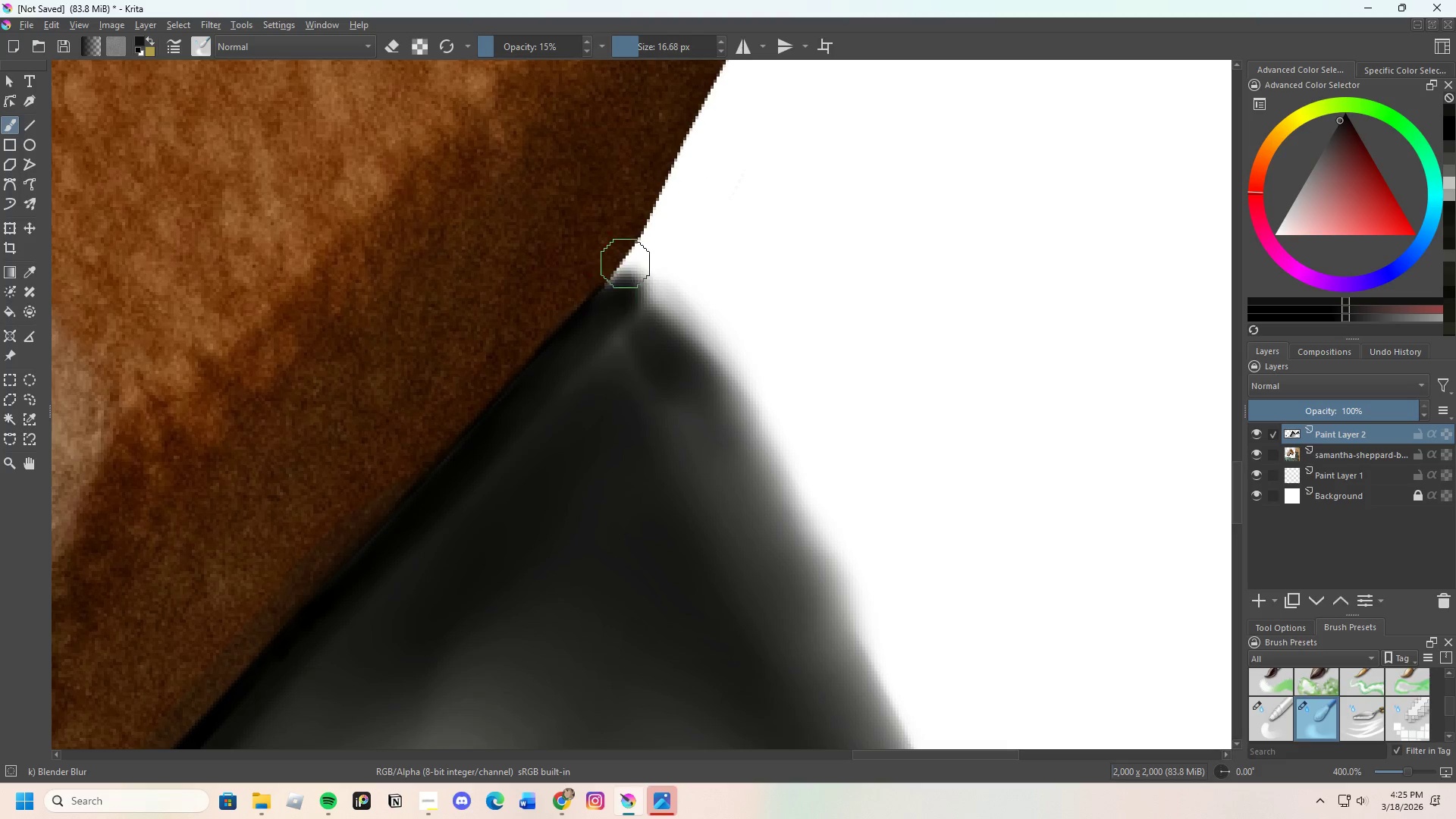 
left_click_drag(start_coordinate=[623, 281], to_coordinate=[623, 276])
 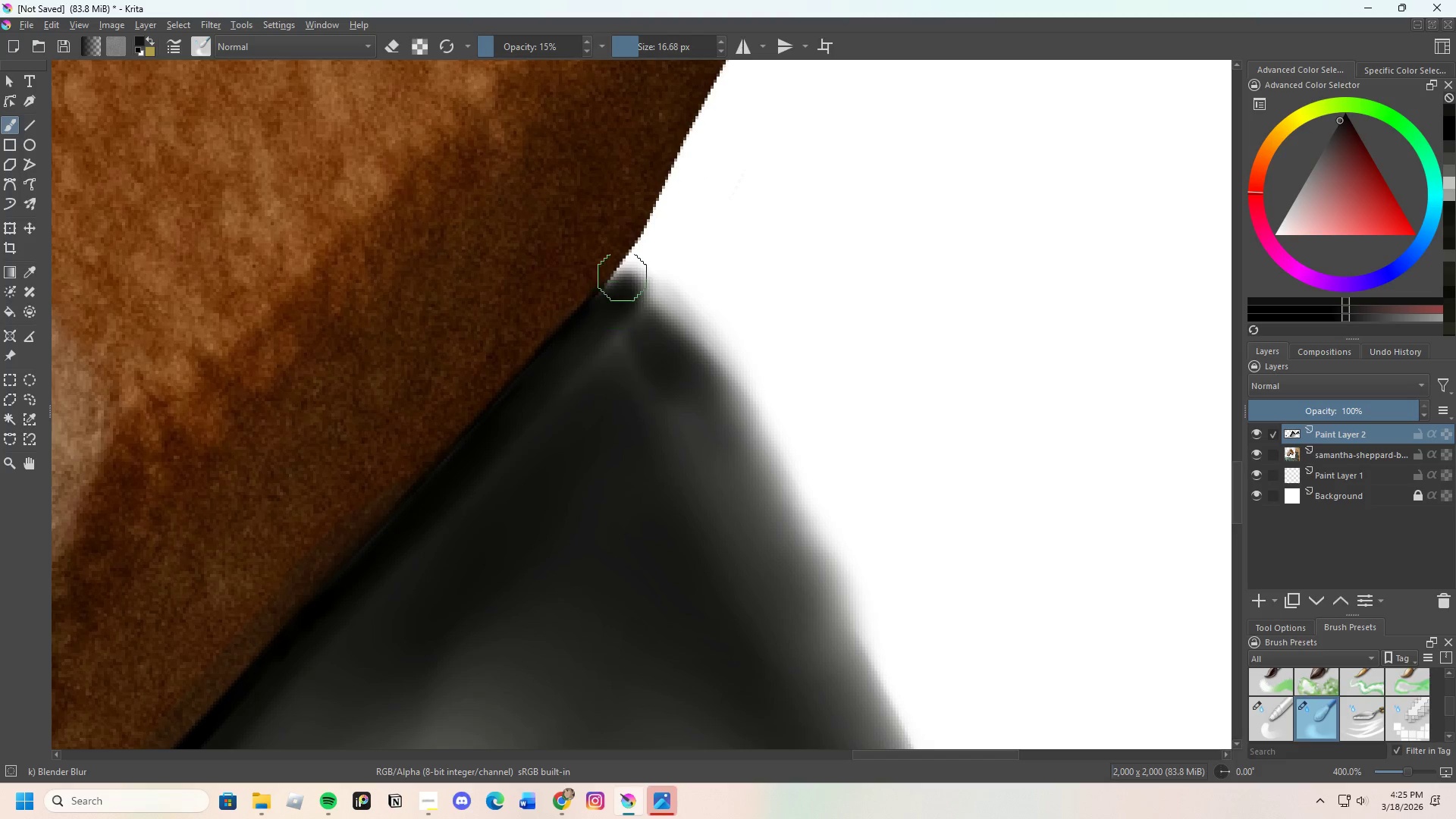 
left_click_drag(start_coordinate=[618, 290], to_coordinate=[622, 262])
 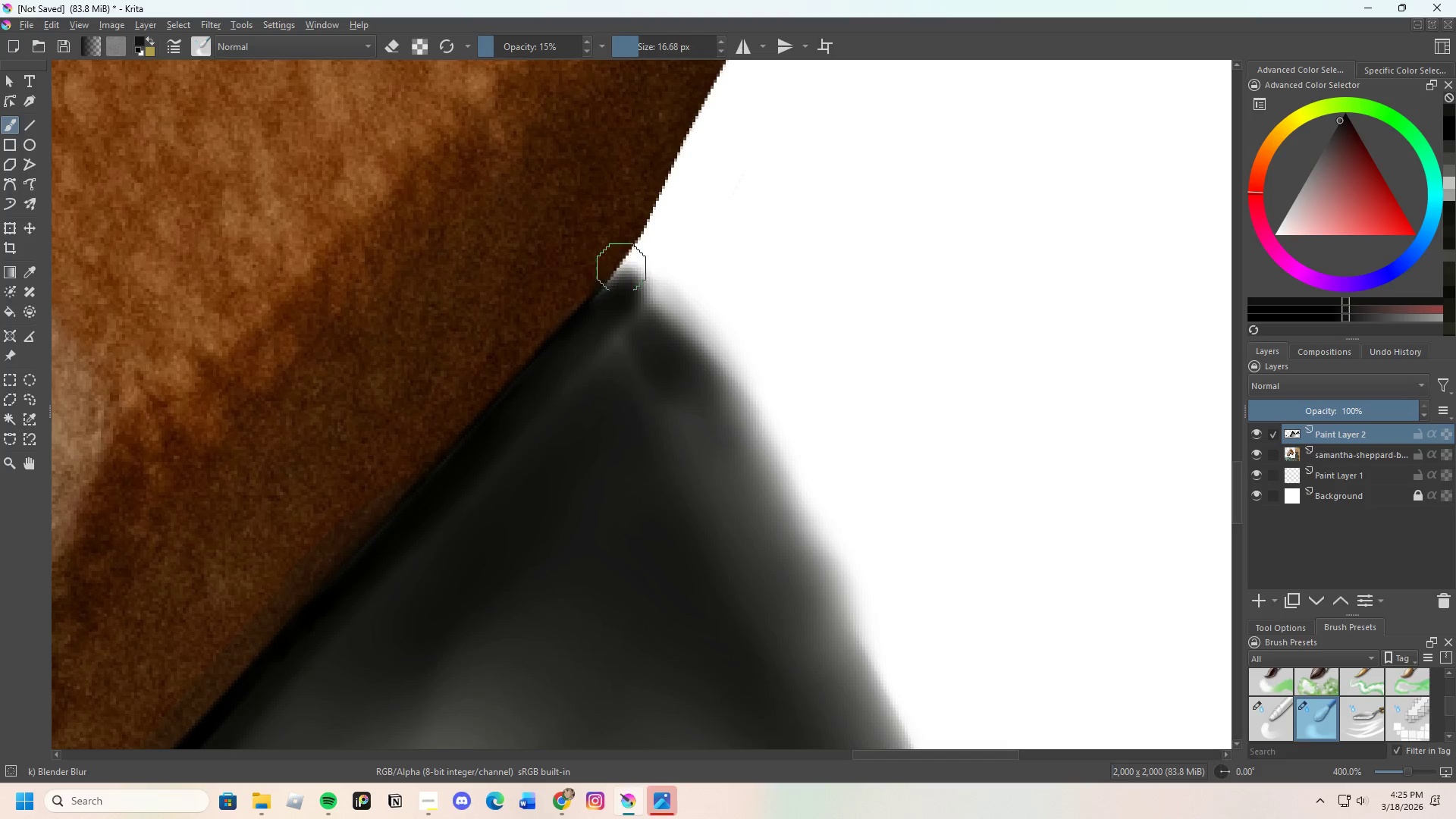 
left_click_drag(start_coordinate=[619, 297], to_coordinate=[618, 277])
 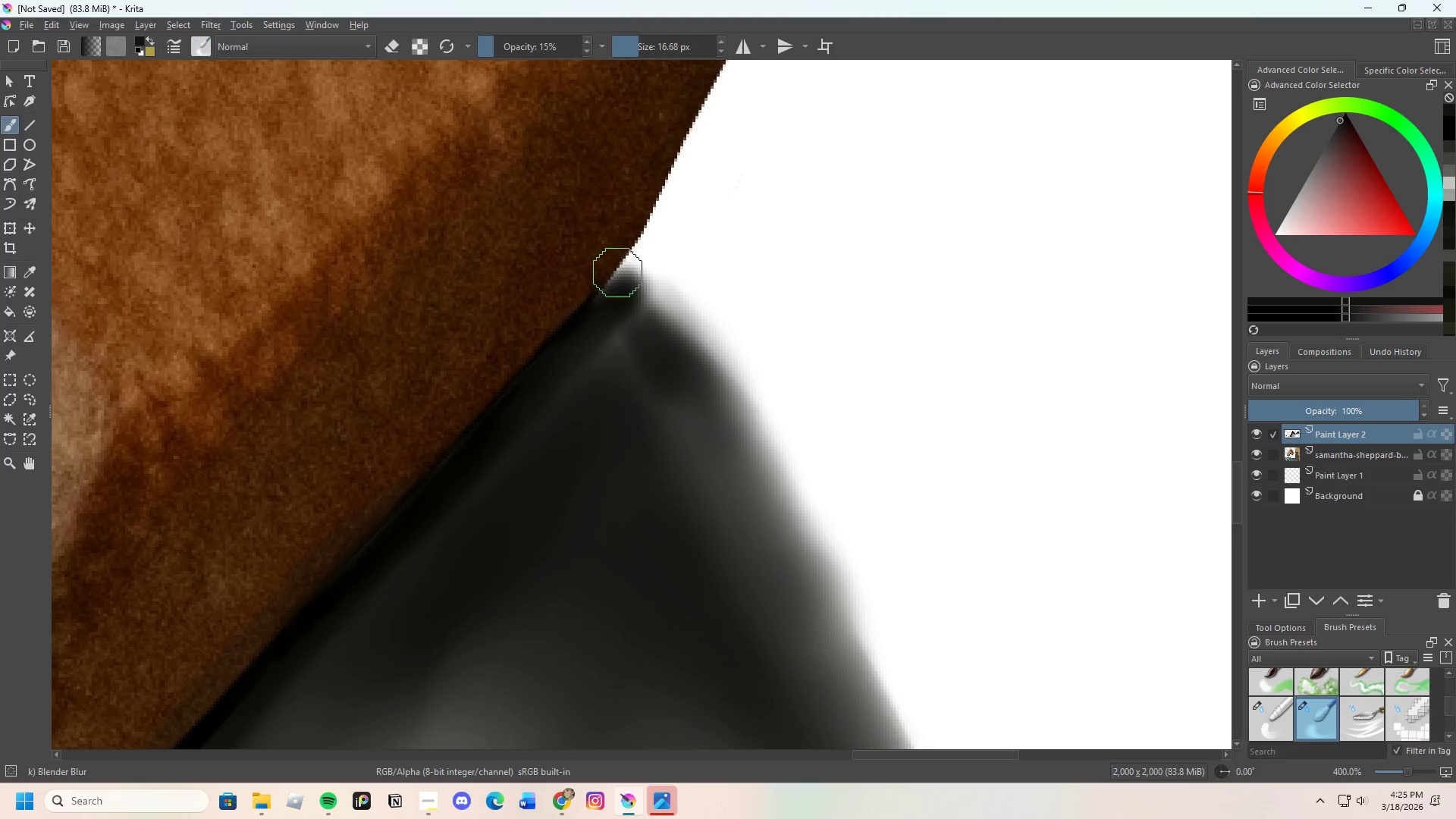 
left_click_drag(start_coordinate=[617, 275], to_coordinate=[607, 272])
 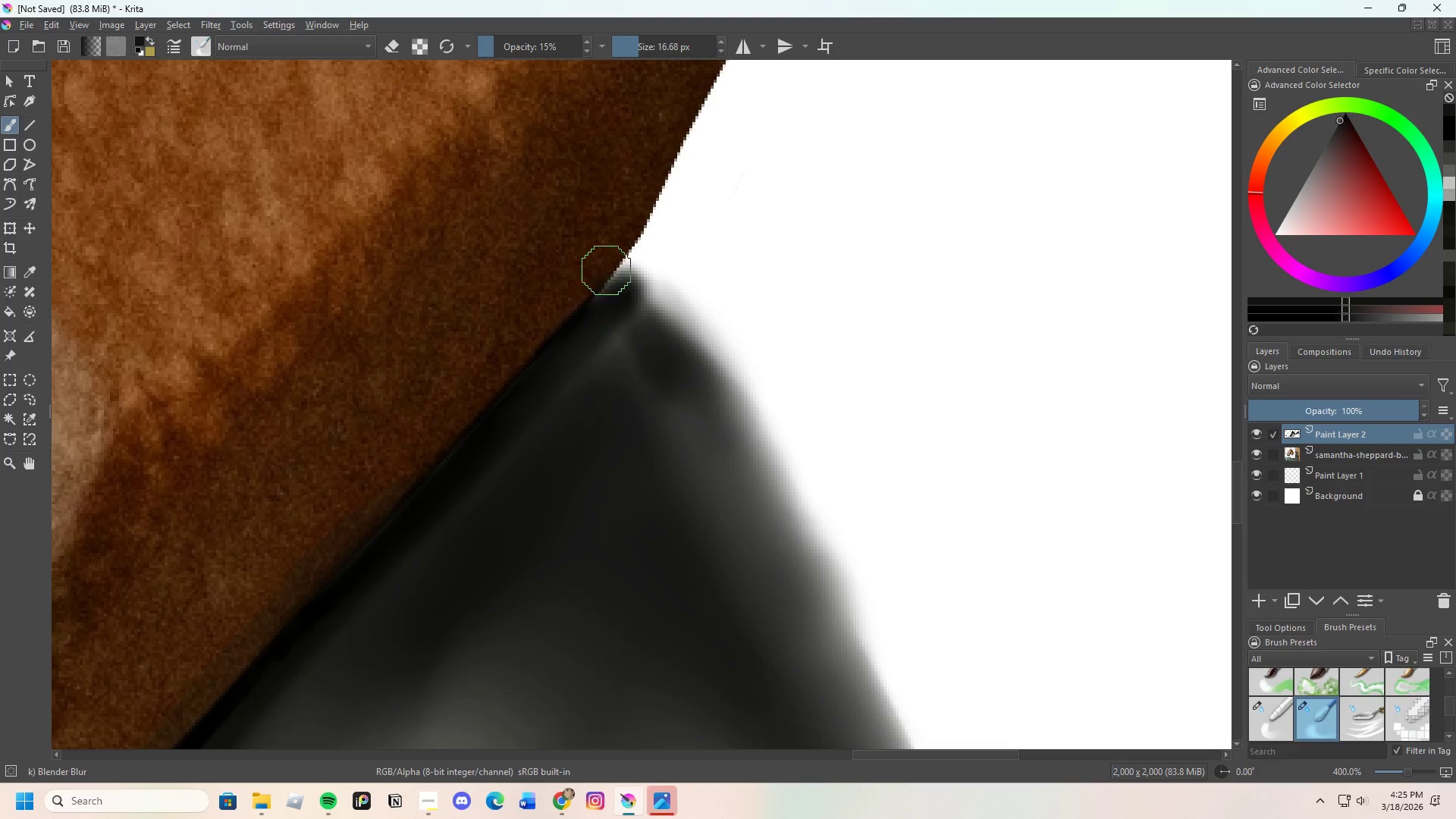 
left_click_drag(start_coordinate=[607, 272], to_coordinate=[615, 271])
 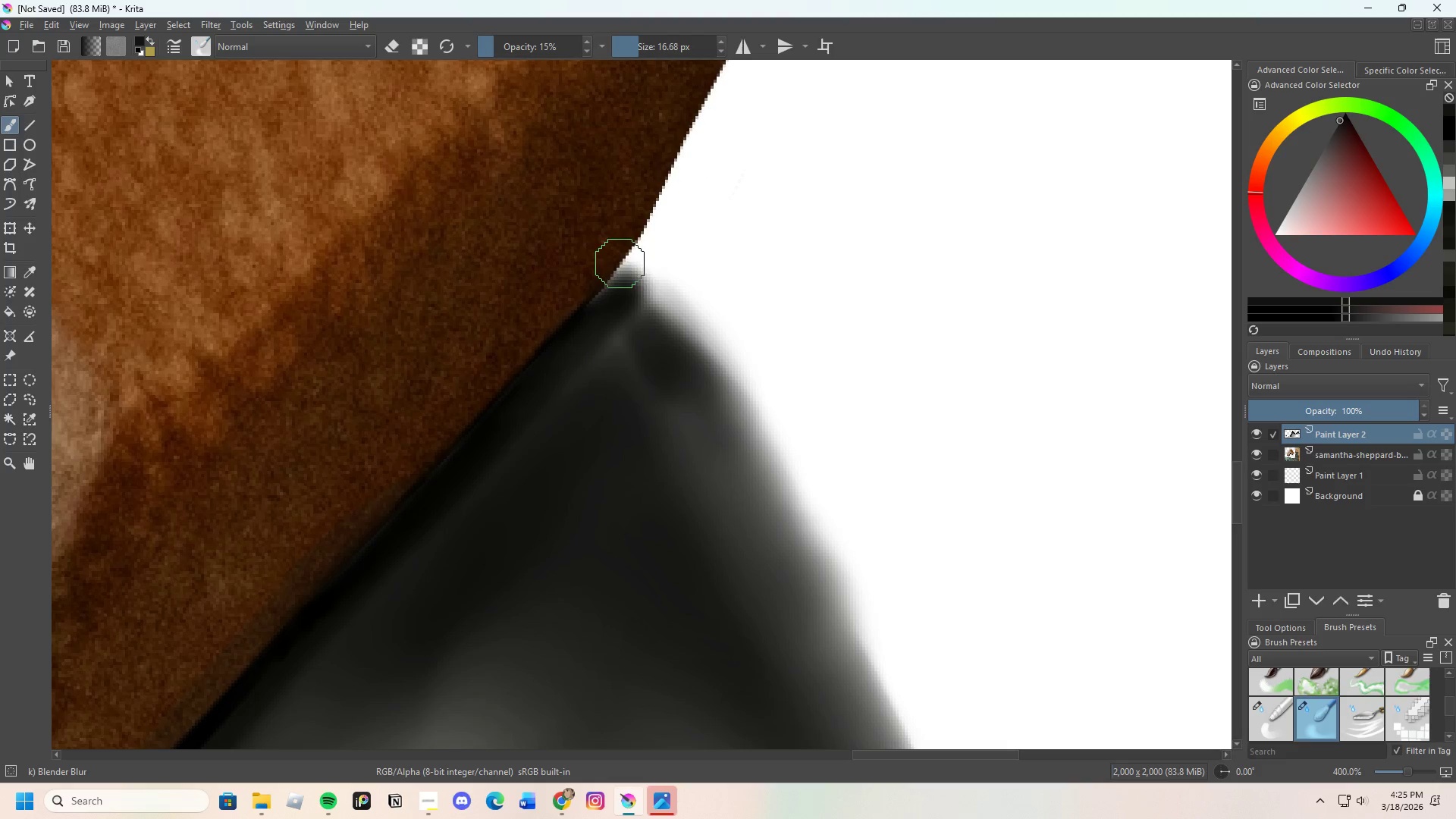 
left_click_drag(start_coordinate=[624, 275], to_coordinate=[629, 291])
 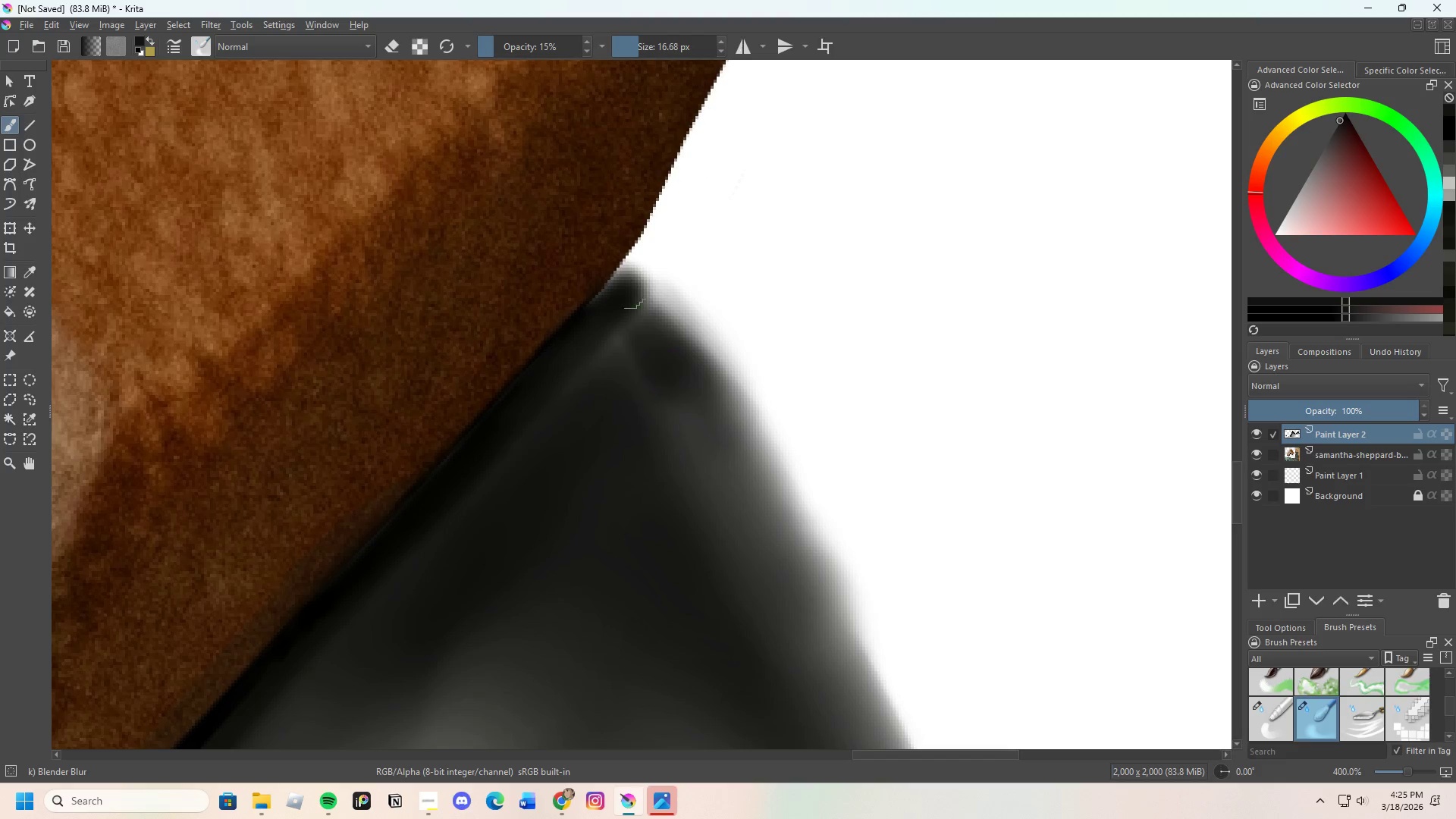 
left_click_drag(start_coordinate=[632, 298], to_coordinate=[604, 264])
 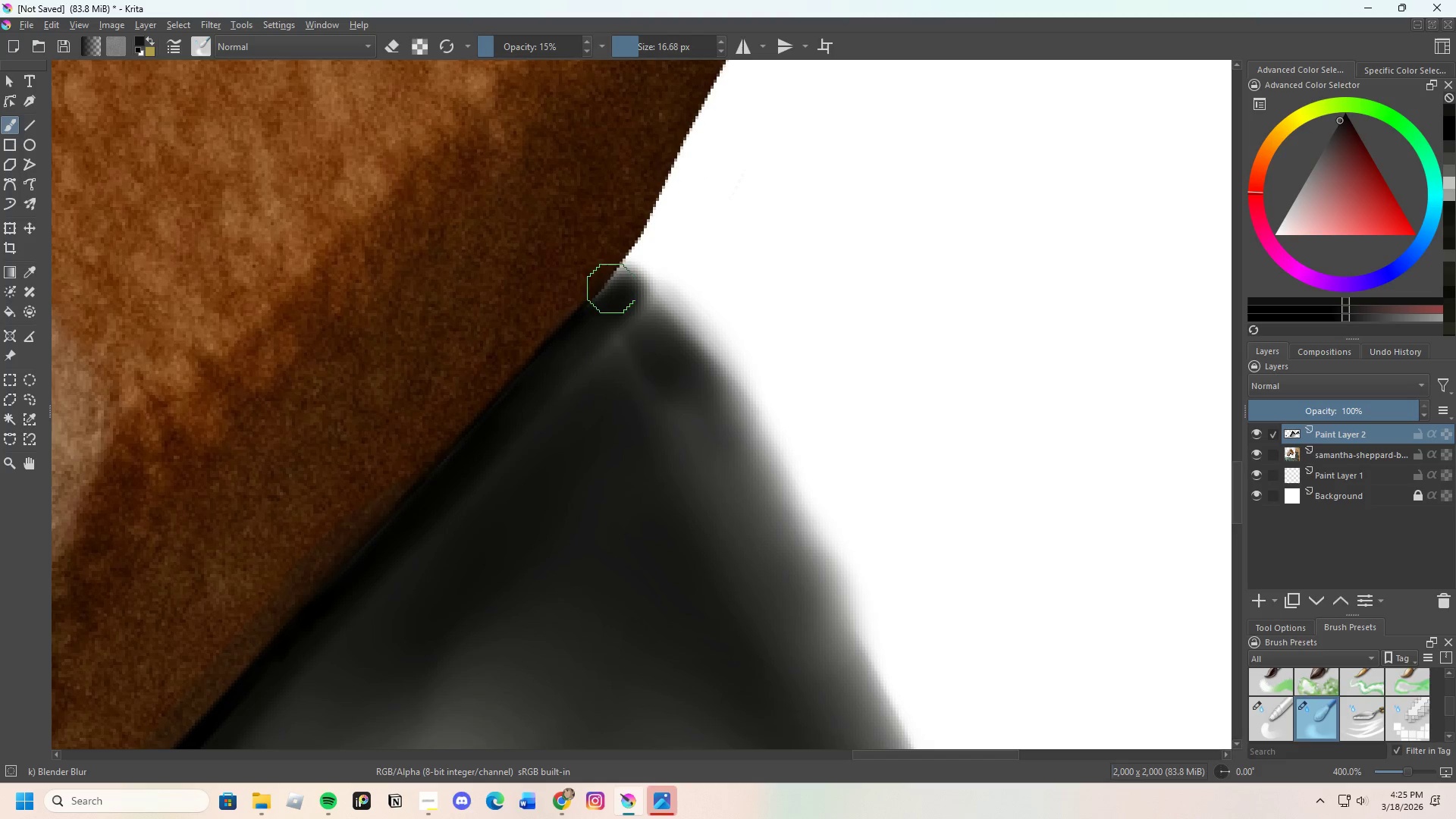 
left_click_drag(start_coordinate=[643, 343], to_coordinate=[635, 297])
 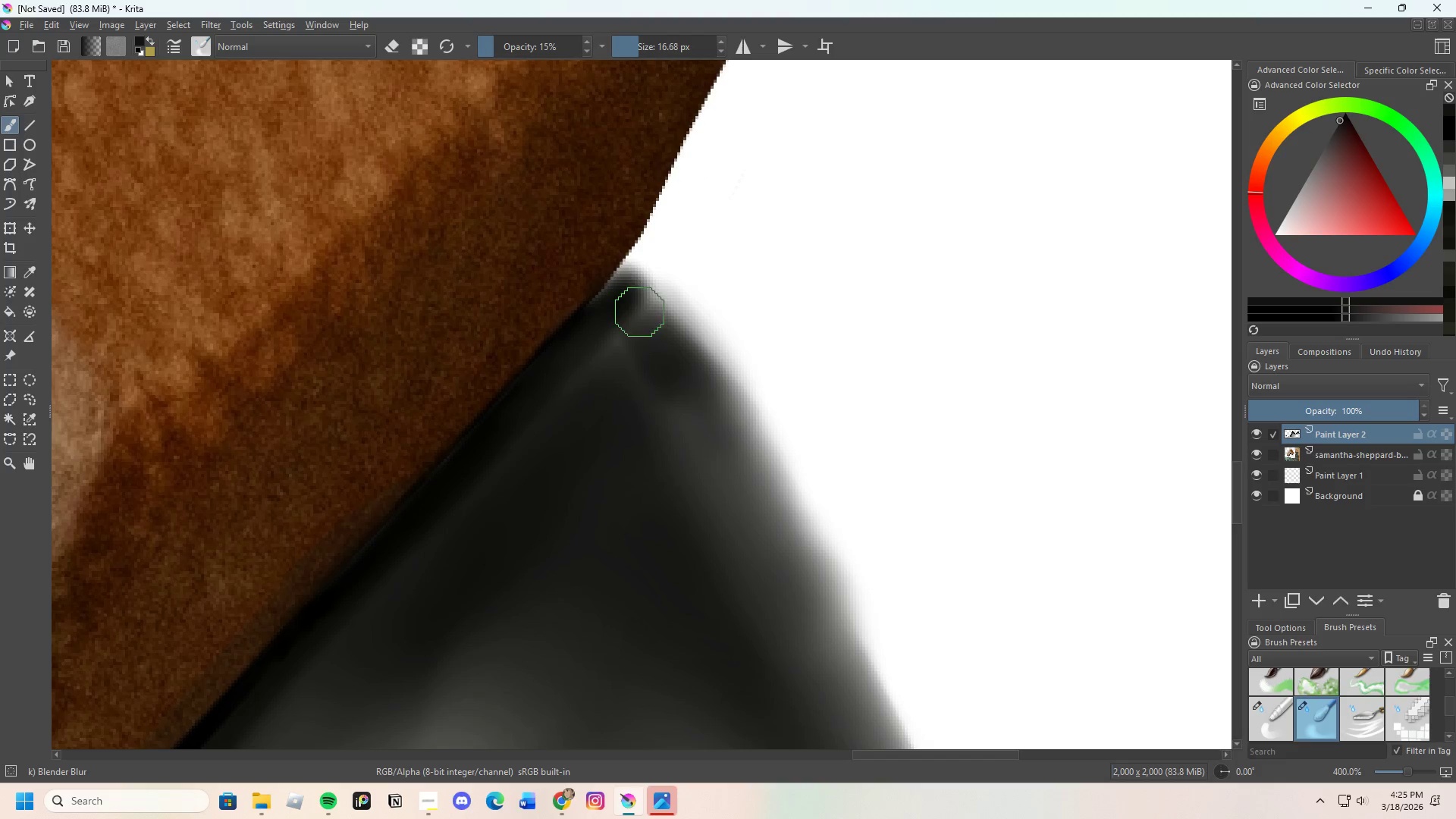 
left_click_drag(start_coordinate=[666, 353], to_coordinate=[697, 368])
 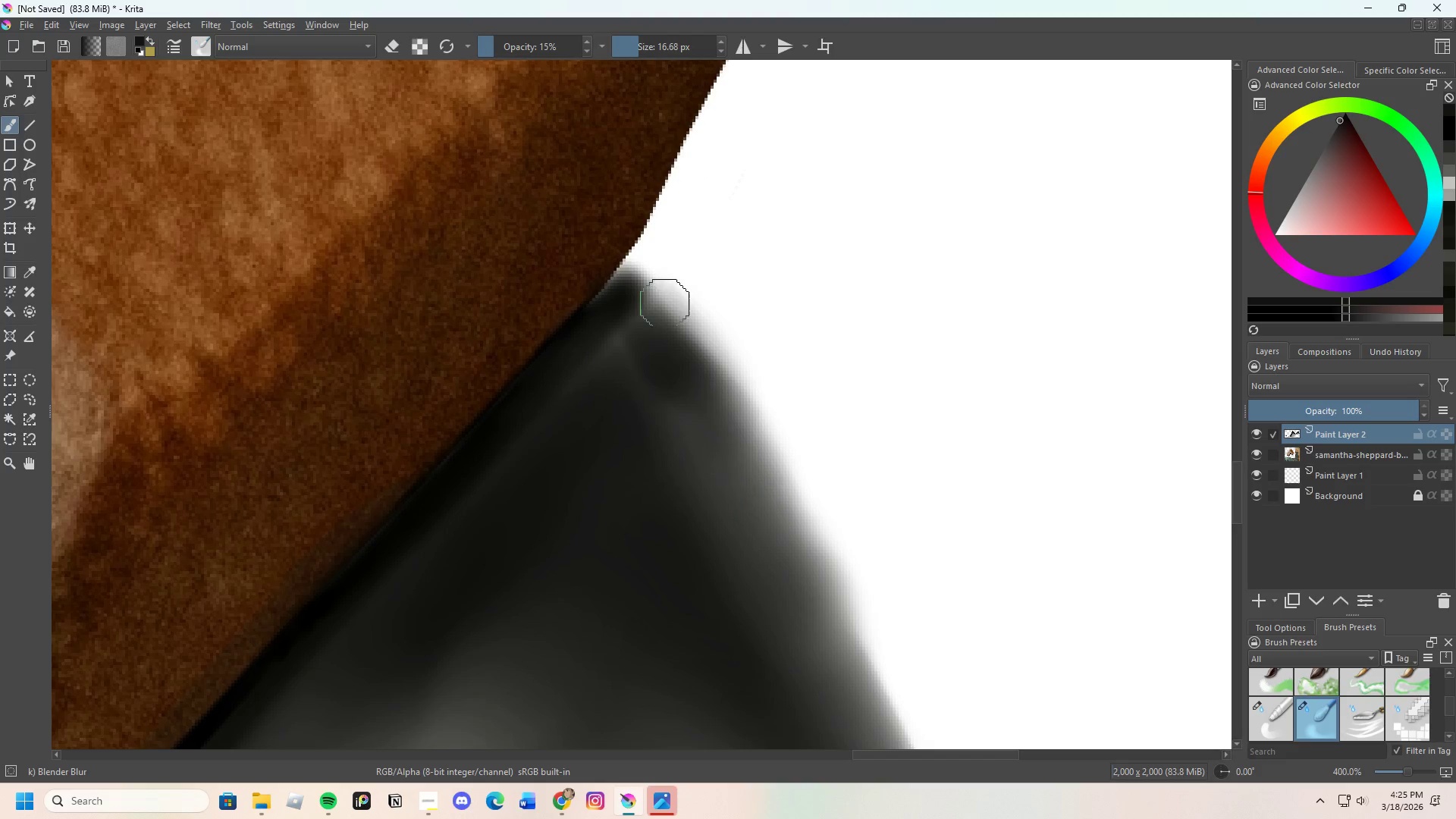 
left_click_drag(start_coordinate=[695, 372], to_coordinate=[682, 306])
 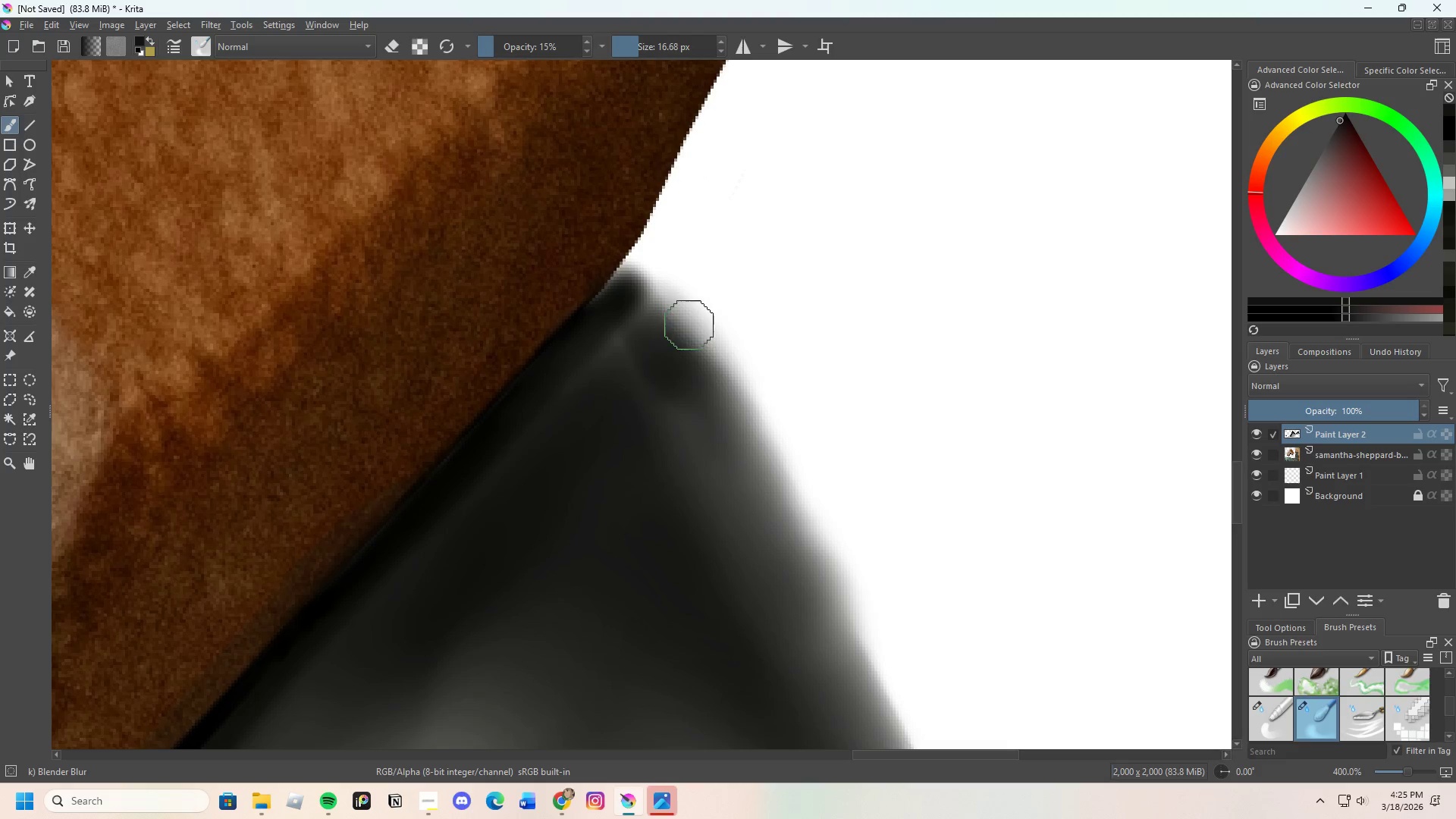 
left_click_drag(start_coordinate=[689, 325], to_coordinate=[791, 497])
 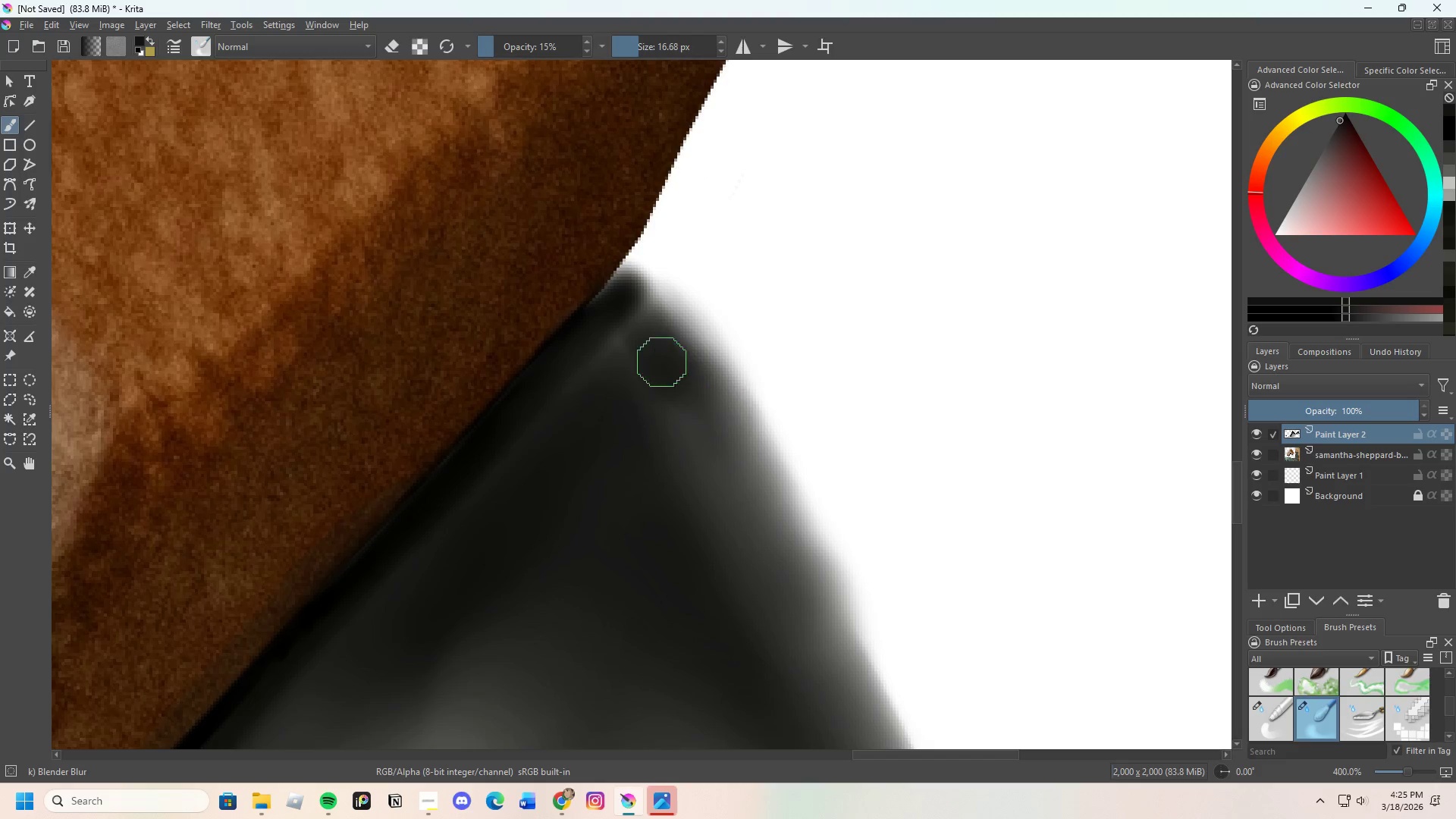 
scroll: coordinate [660, 362], scroll_direction: down, amount: 4.0
 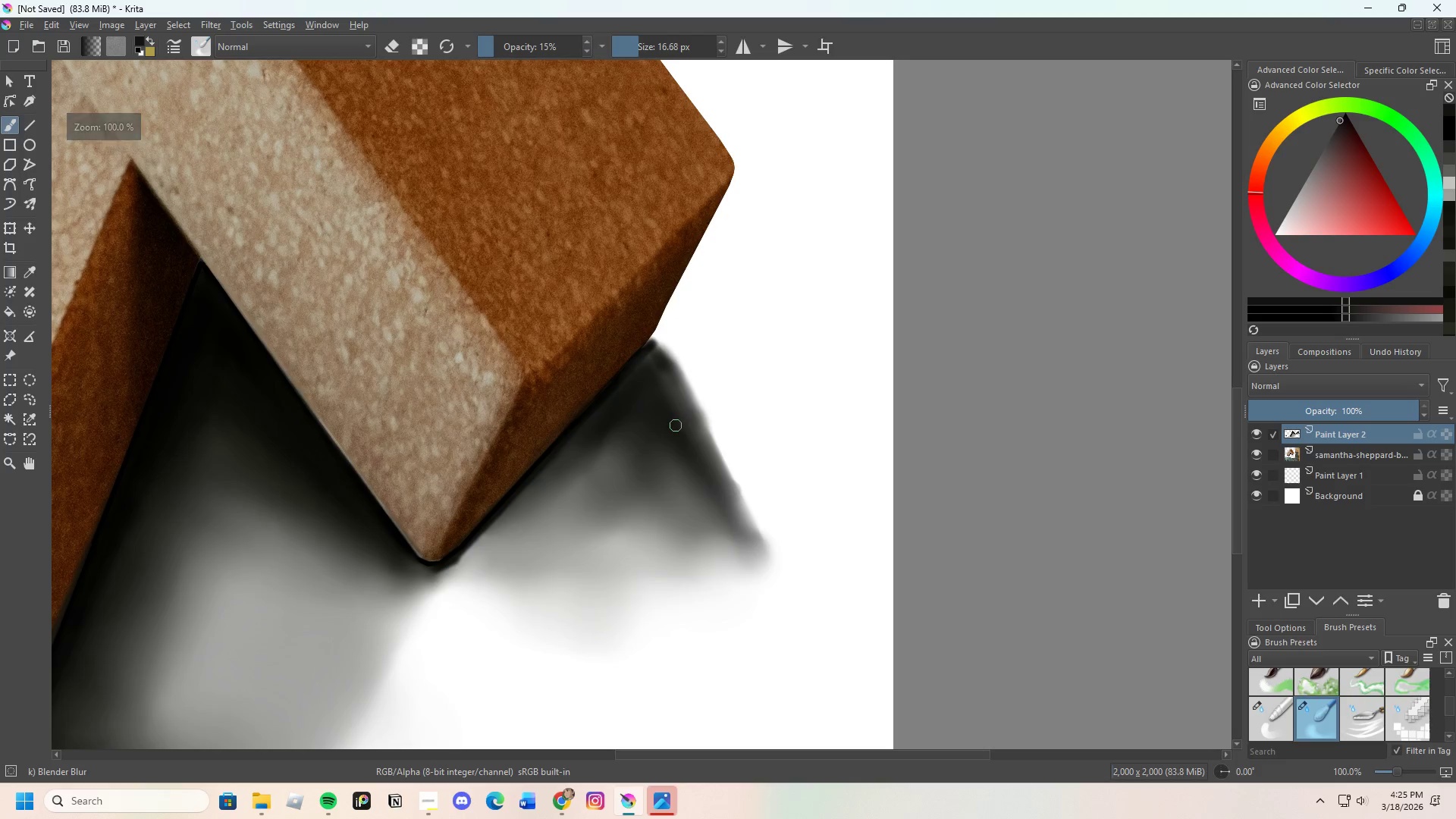 
key(E)
 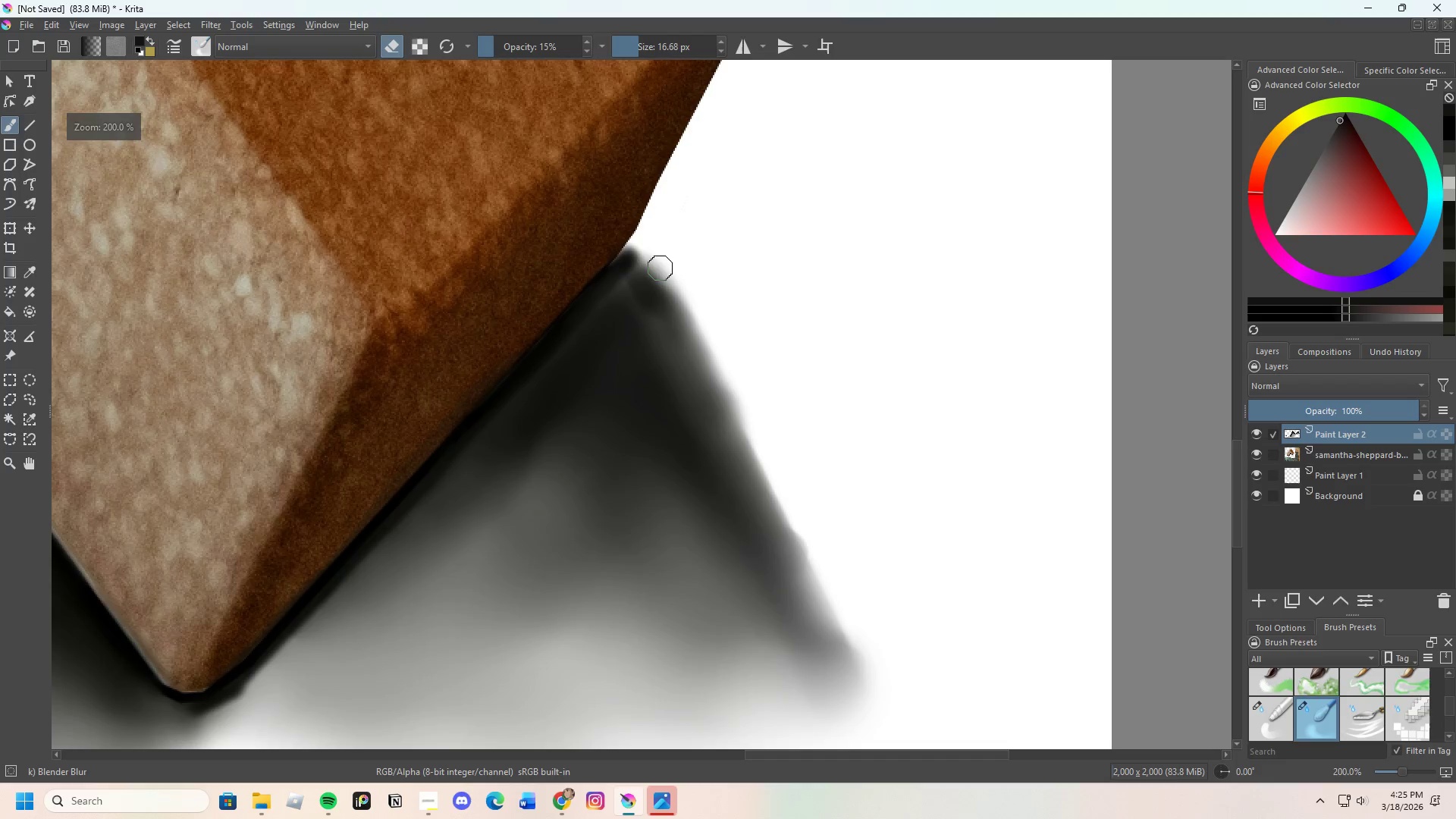 
scroll: coordinate [674, 430], scroll_direction: up, amount: 2.0
 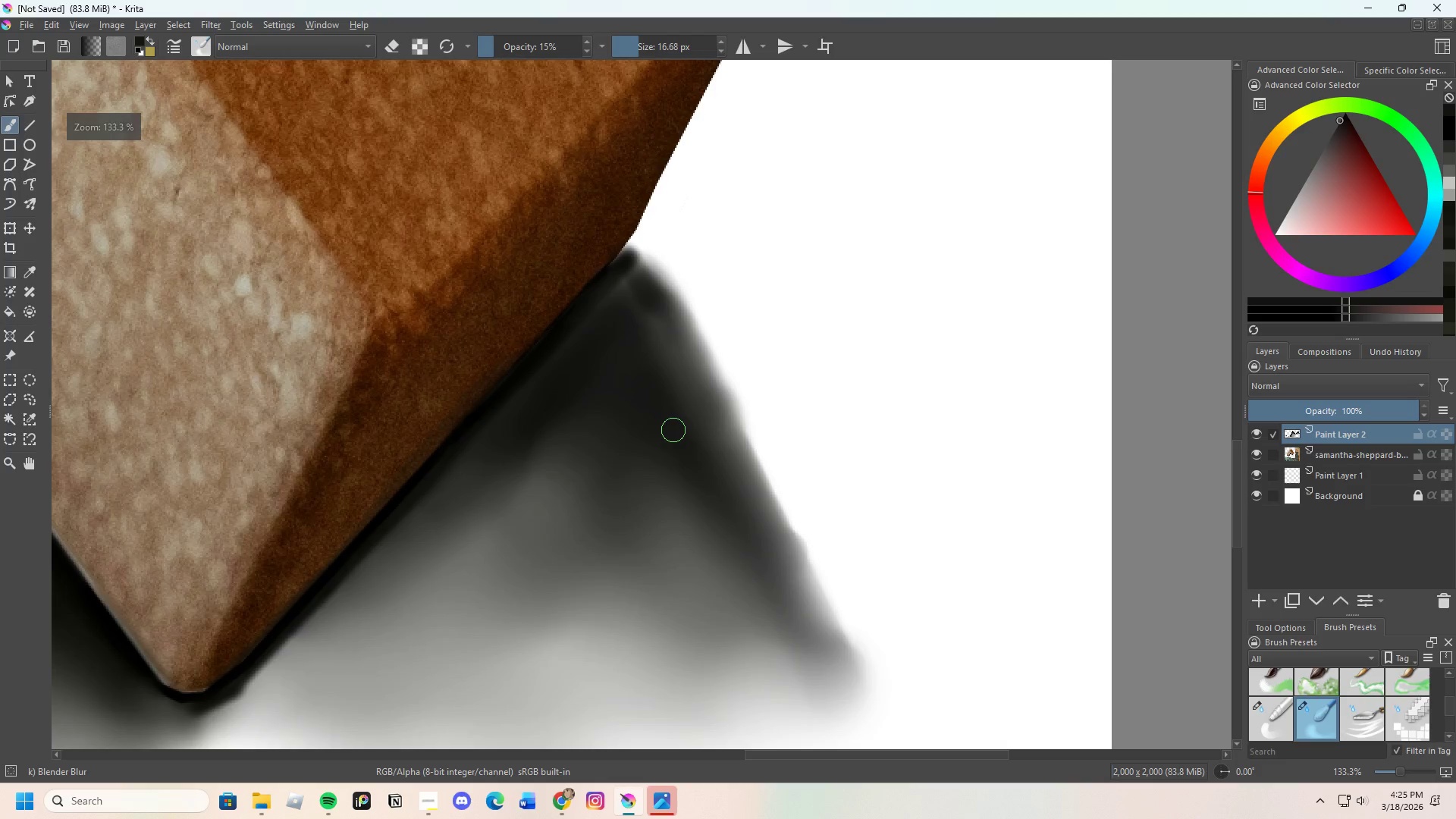 
left_click_drag(start_coordinate=[661, 253], to_coordinate=[714, 329])
 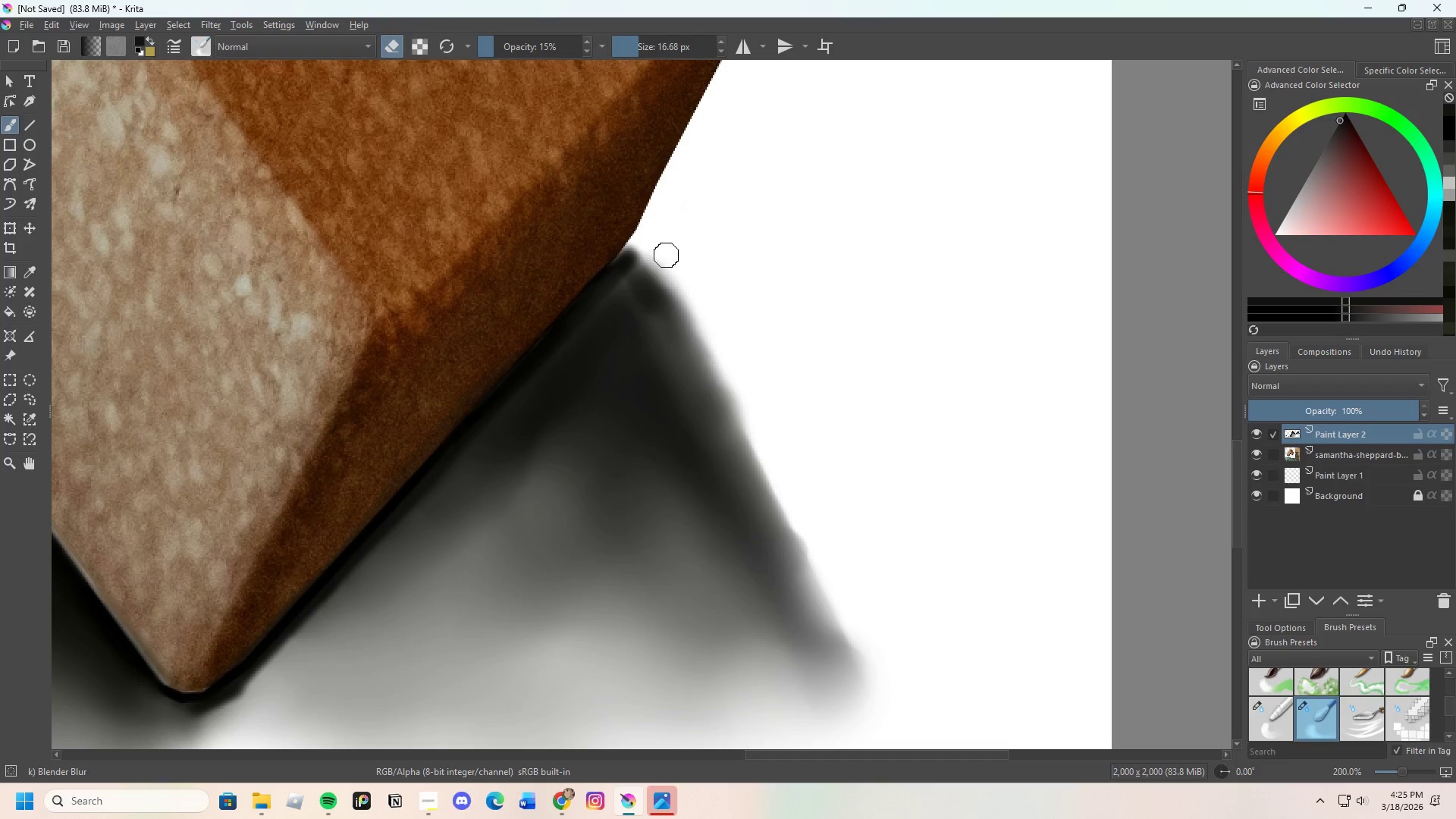 
left_click_drag(start_coordinate=[666, 265], to_coordinate=[671, 281])
 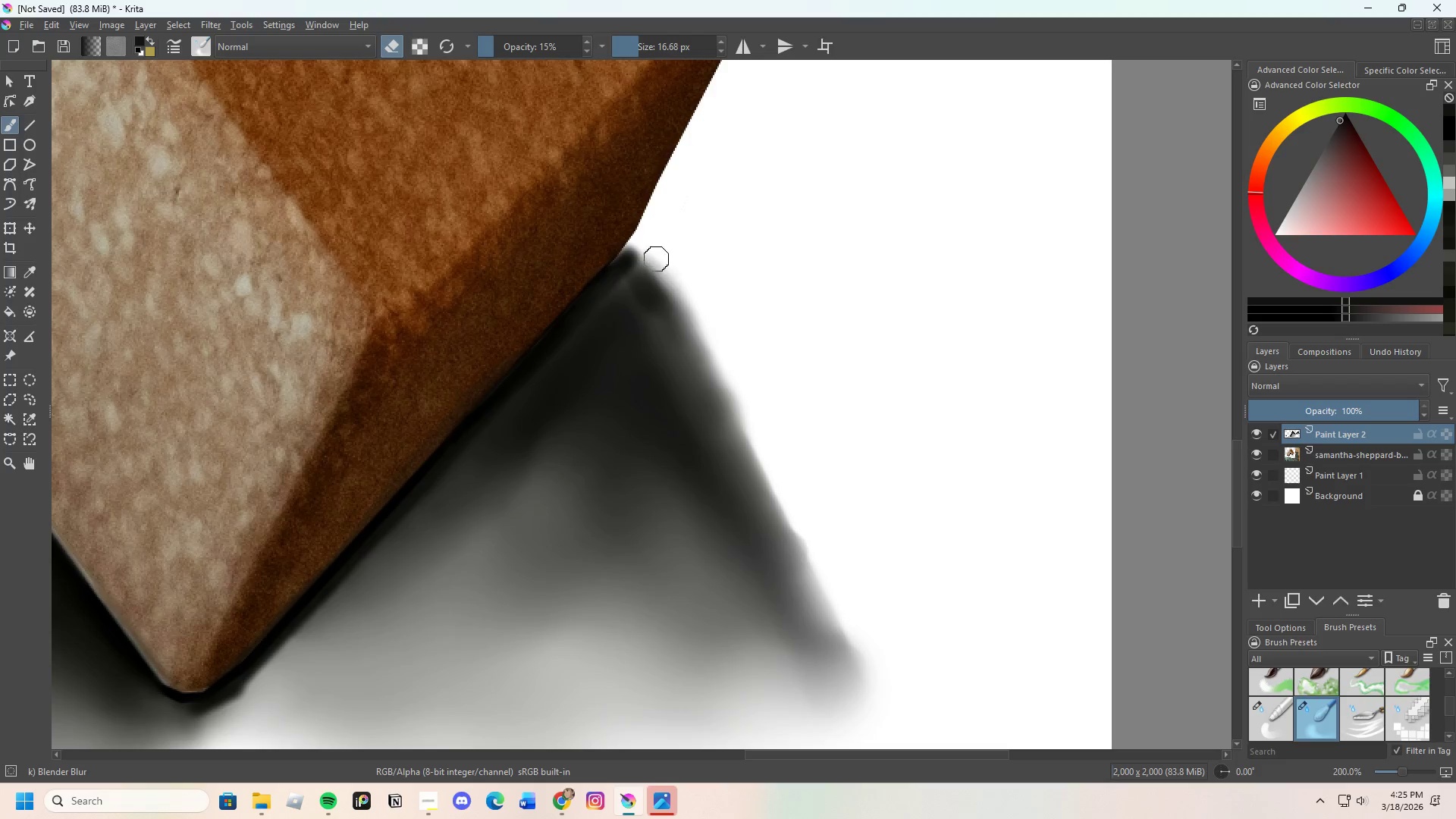 
left_click_drag(start_coordinate=[667, 288], to_coordinate=[681, 293])
 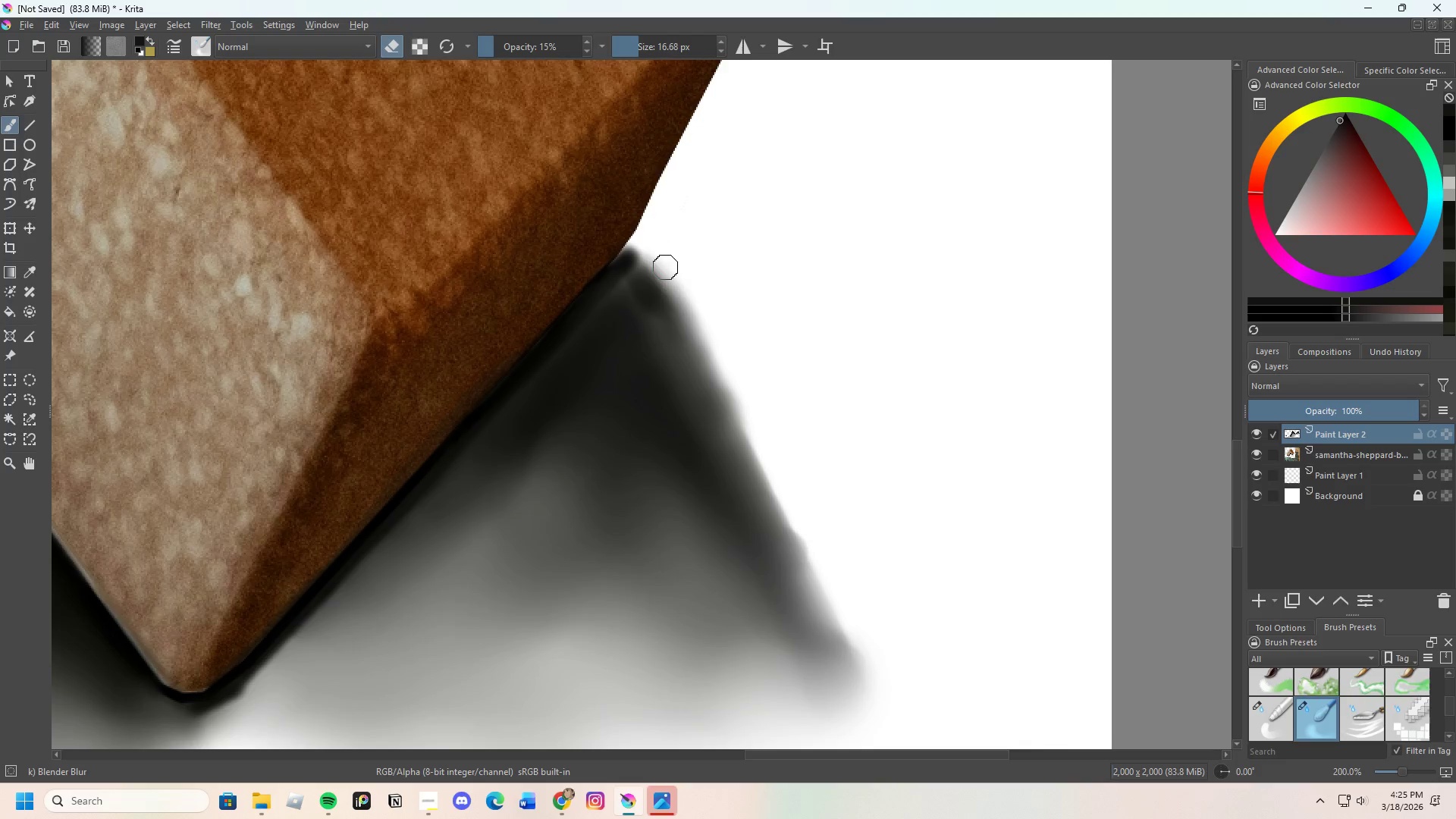 
left_click_drag(start_coordinate=[676, 290], to_coordinate=[685, 300])
 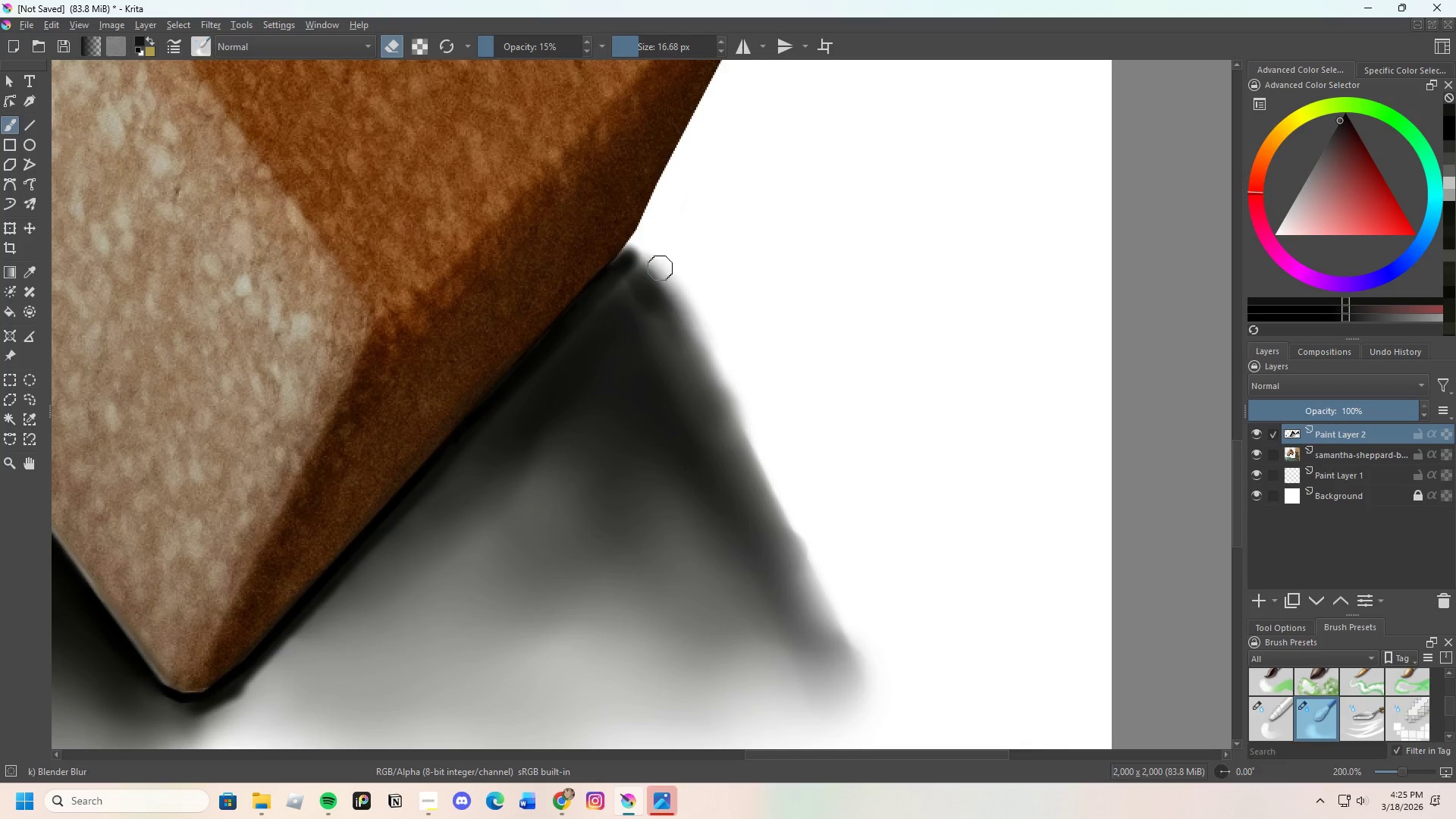 
left_click_drag(start_coordinate=[682, 297], to_coordinate=[689, 293])
 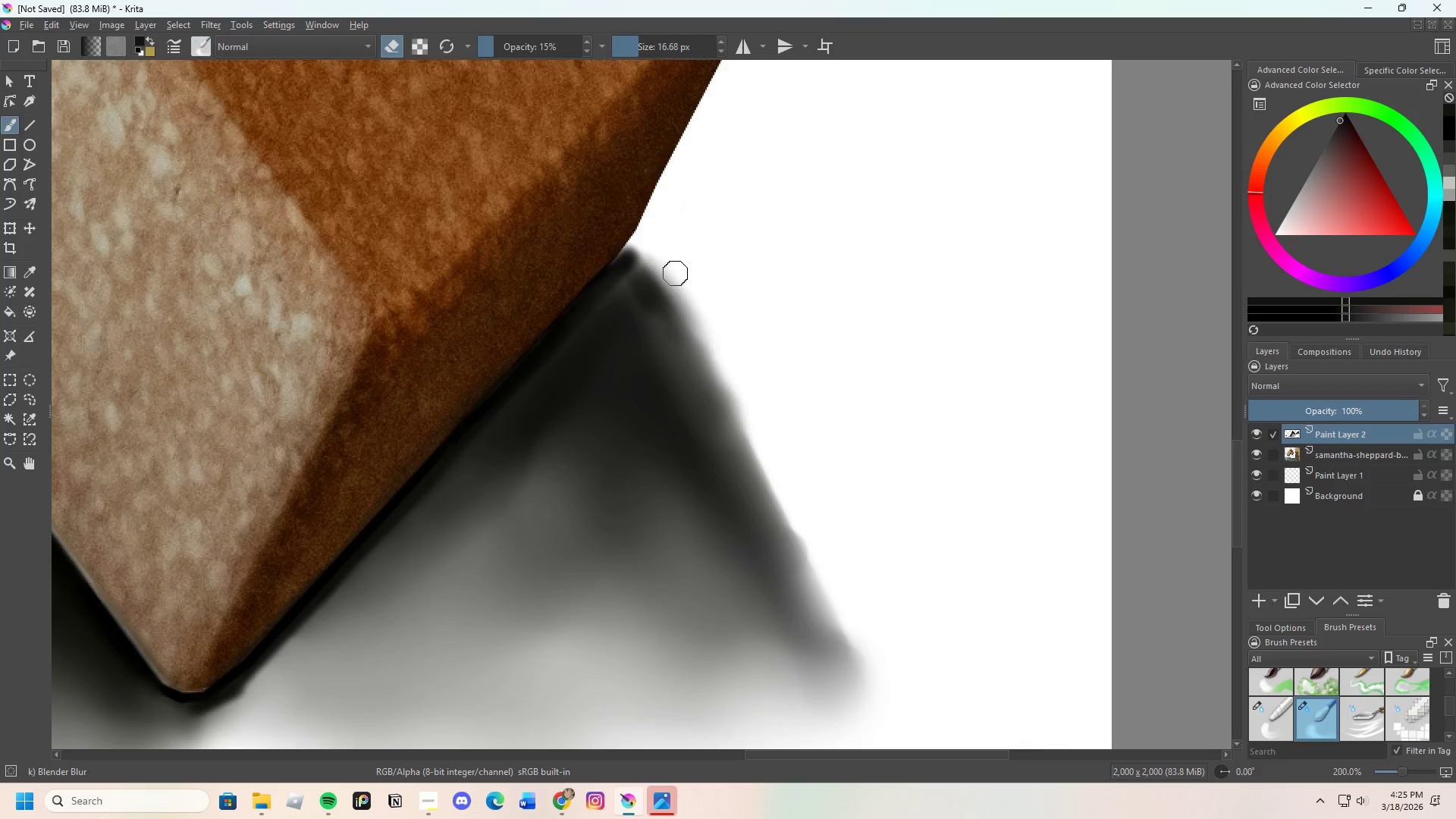 
left_click_drag(start_coordinate=[692, 299], to_coordinate=[686, 276])
 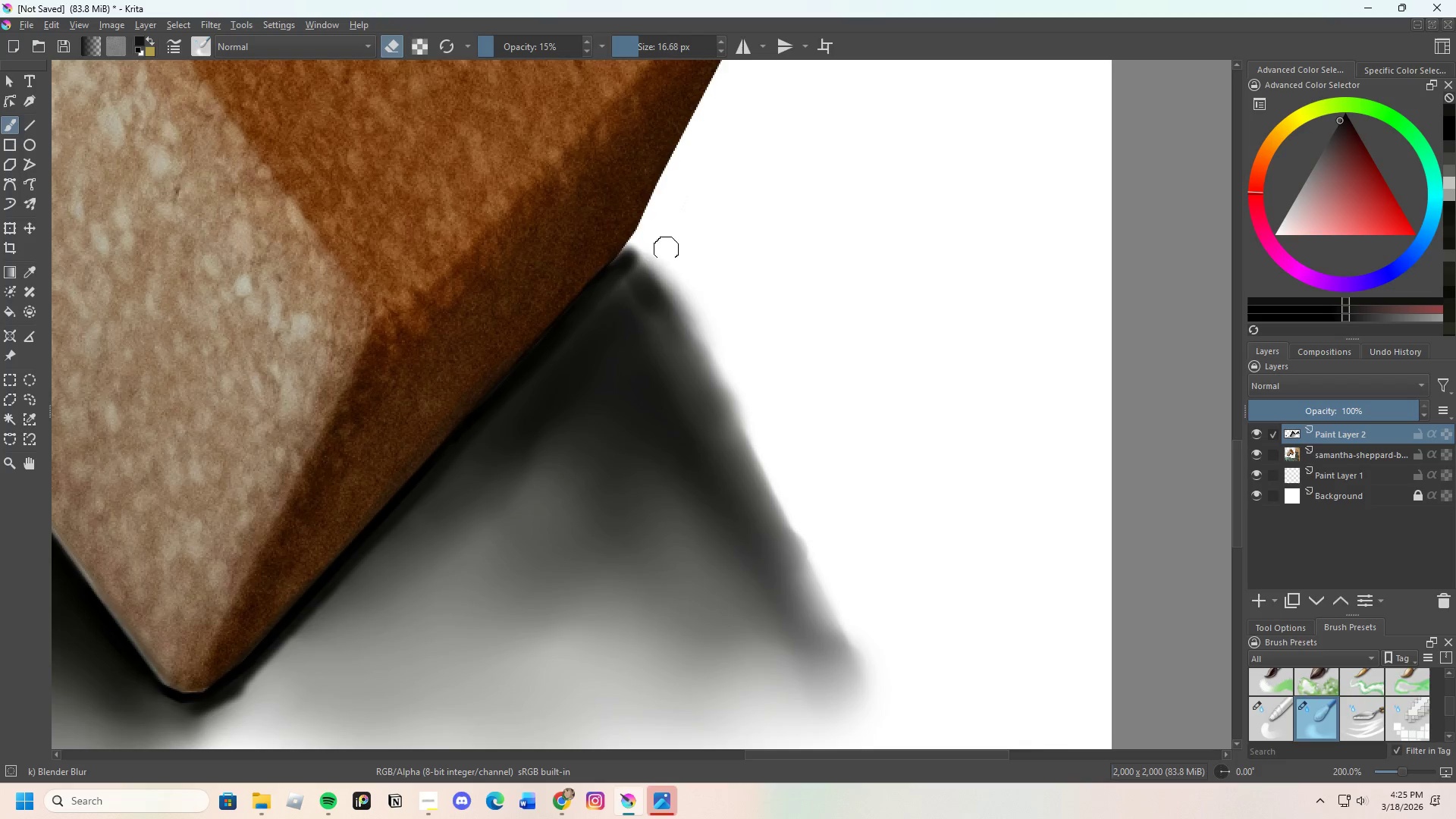 
left_click_drag(start_coordinate=[671, 258], to_coordinate=[687, 281])
 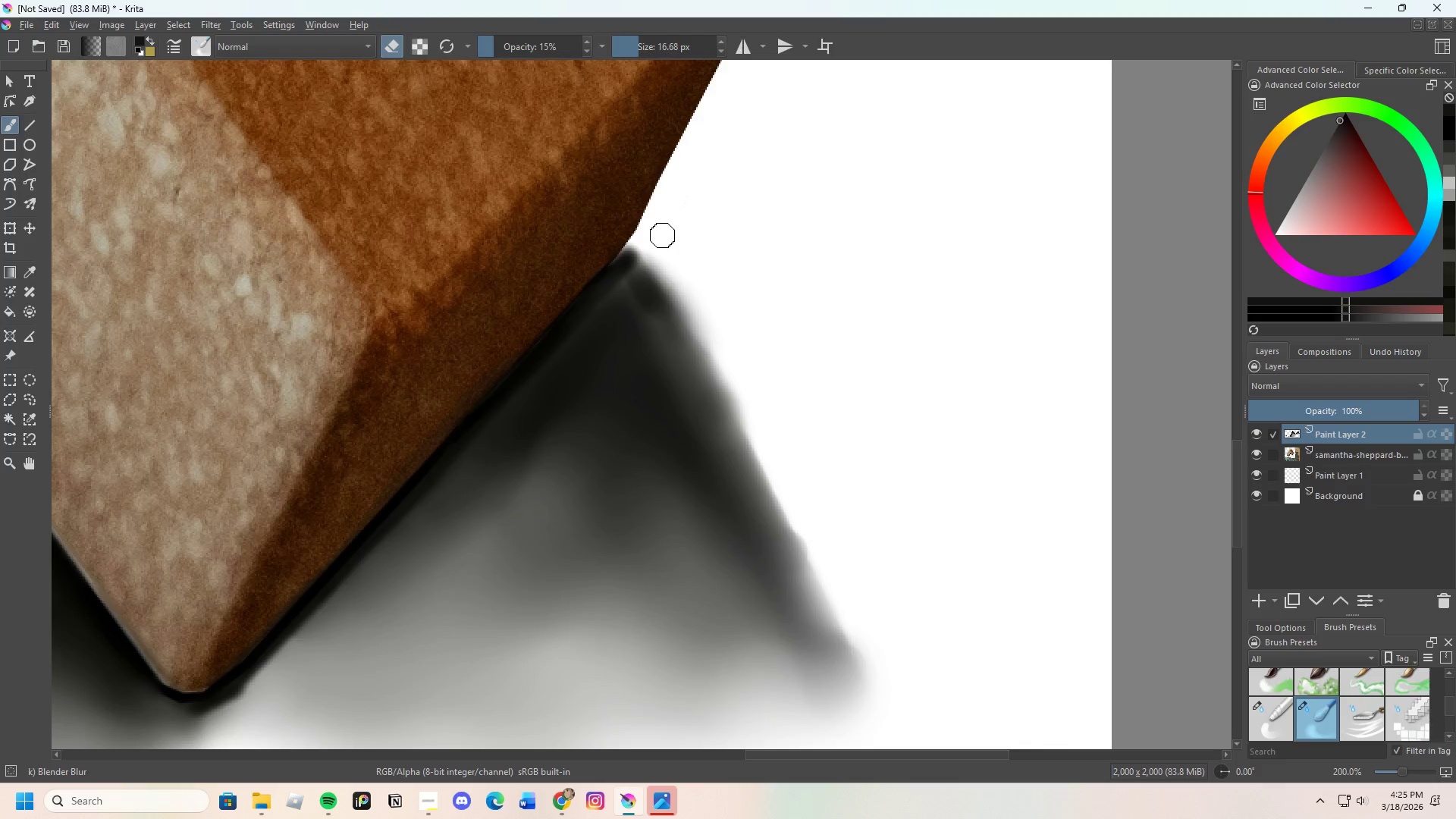 
left_click_drag(start_coordinate=[668, 262], to_coordinate=[725, 384])
 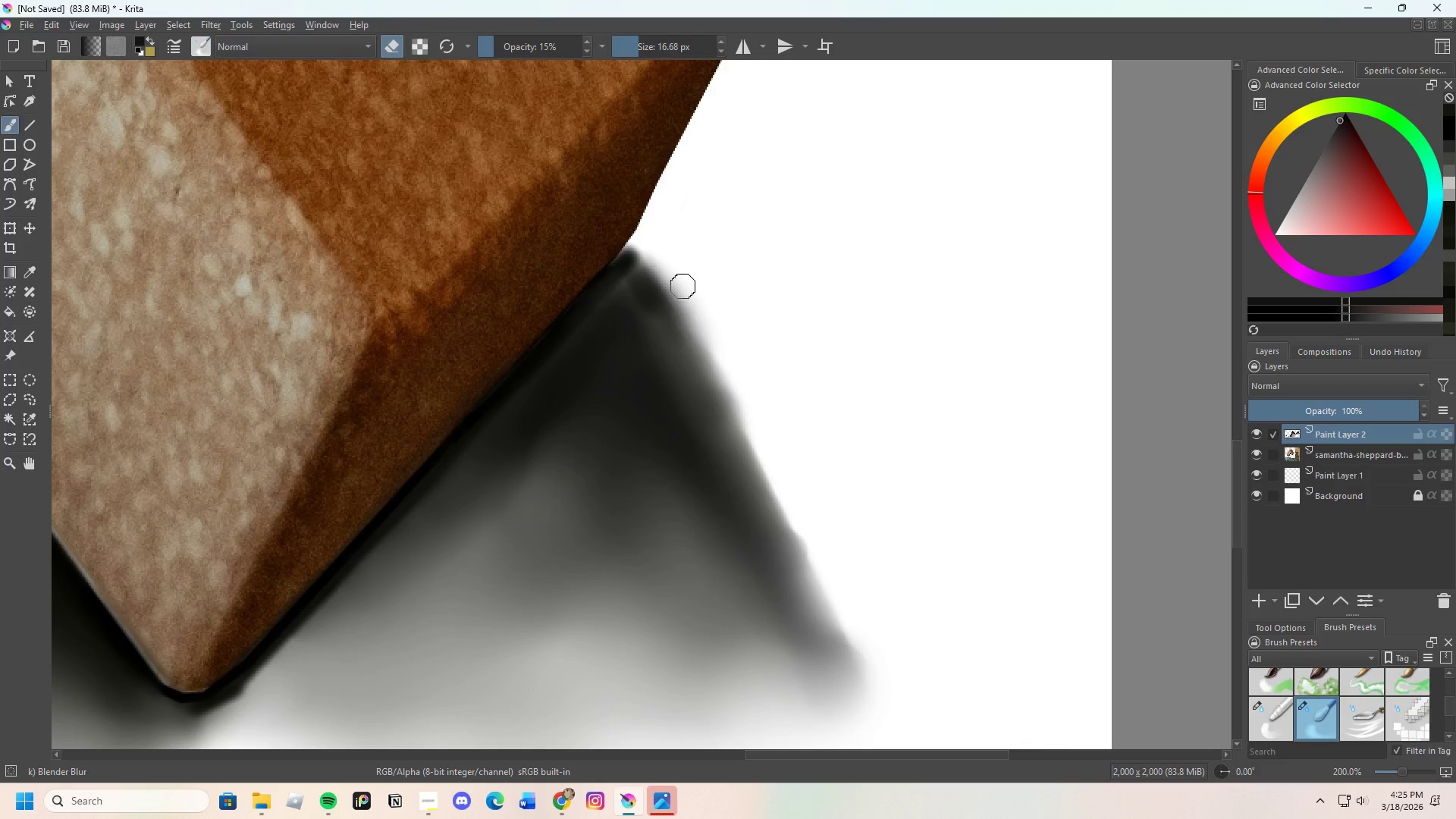 
left_click_drag(start_coordinate=[686, 278], to_coordinate=[827, 452])
 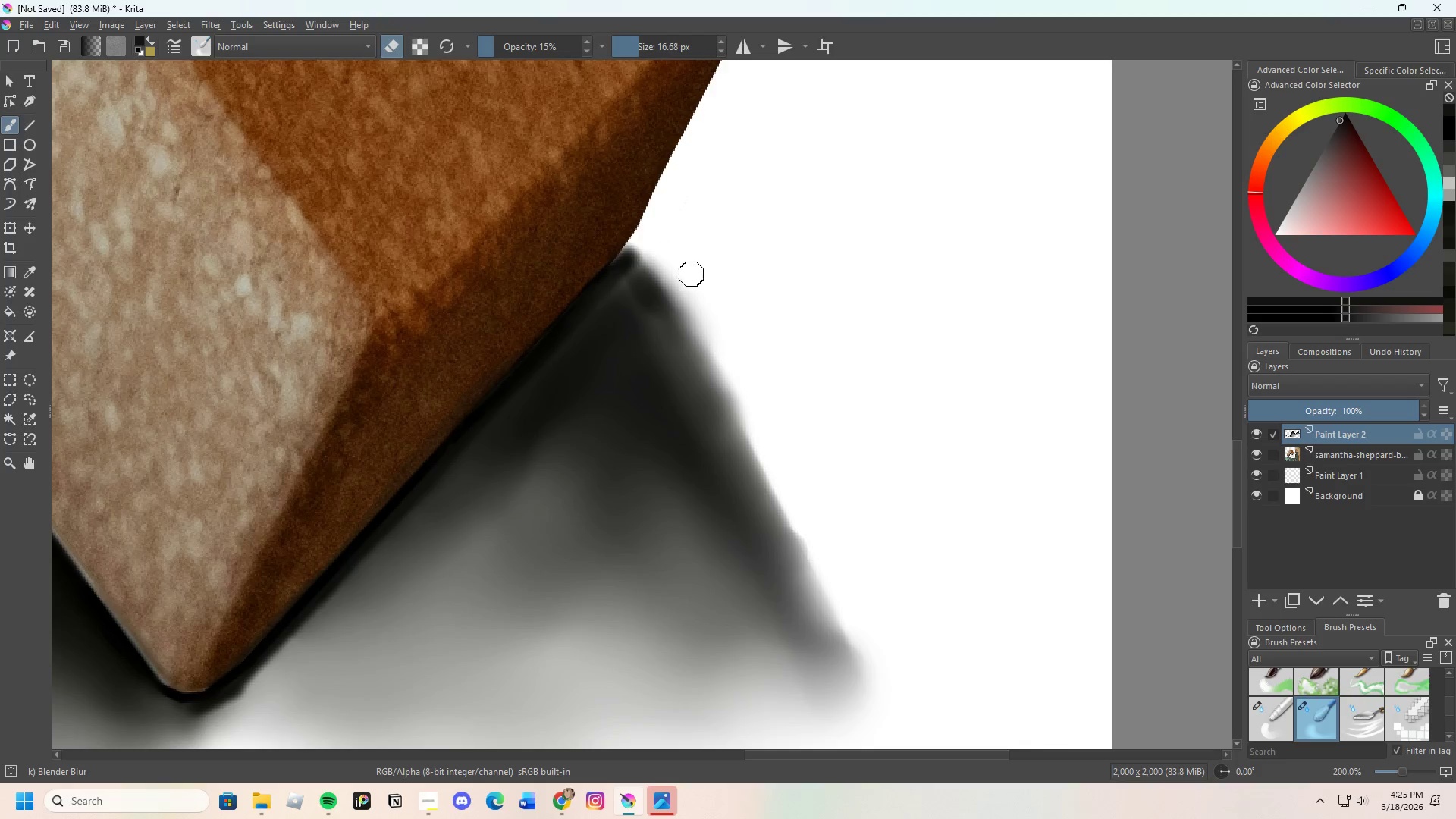 
left_click_drag(start_coordinate=[714, 345], to_coordinate=[774, 456])
 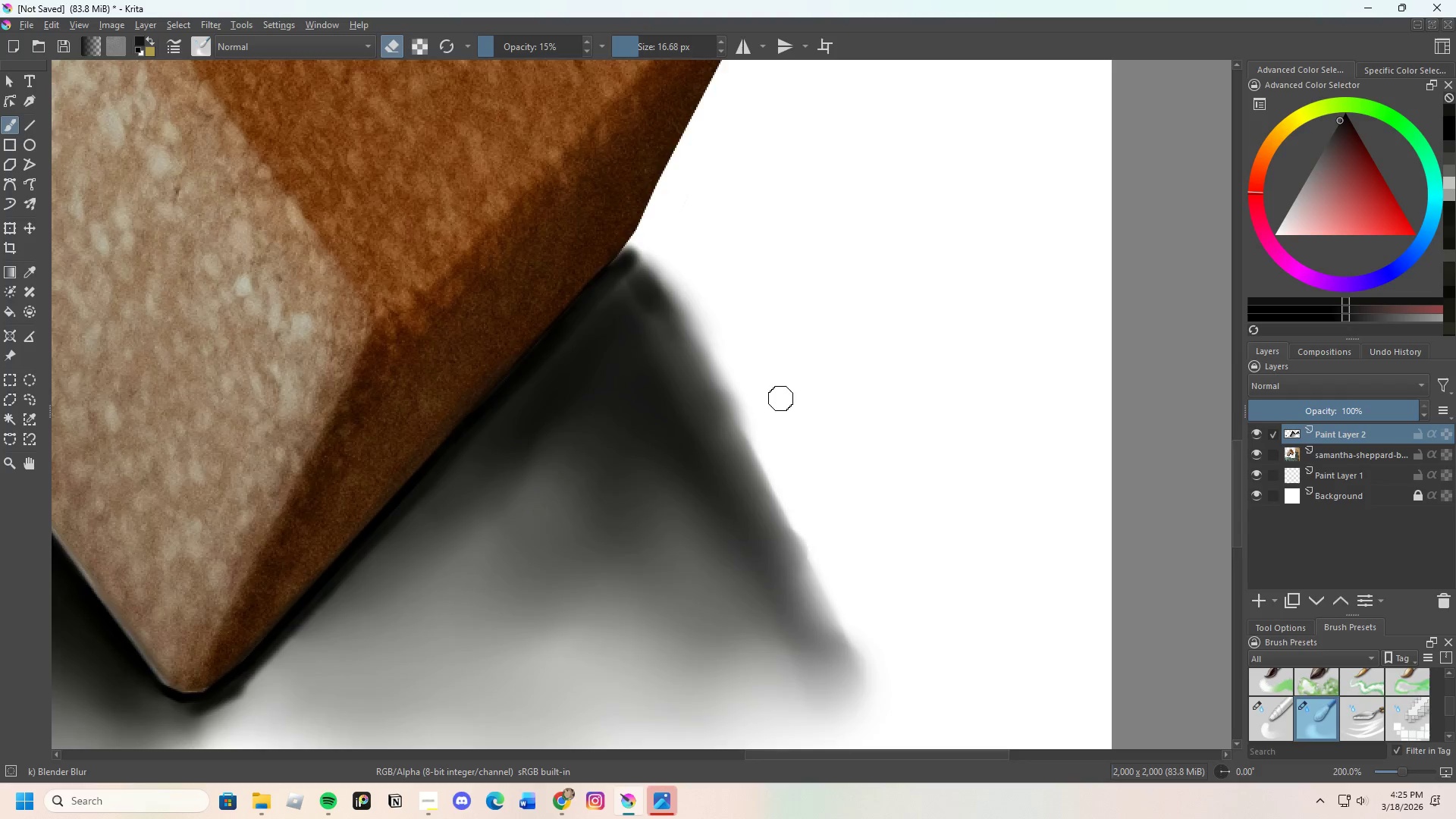 
scroll: coordinate [682, 414], scroll_direction: none, amount: 0.0
 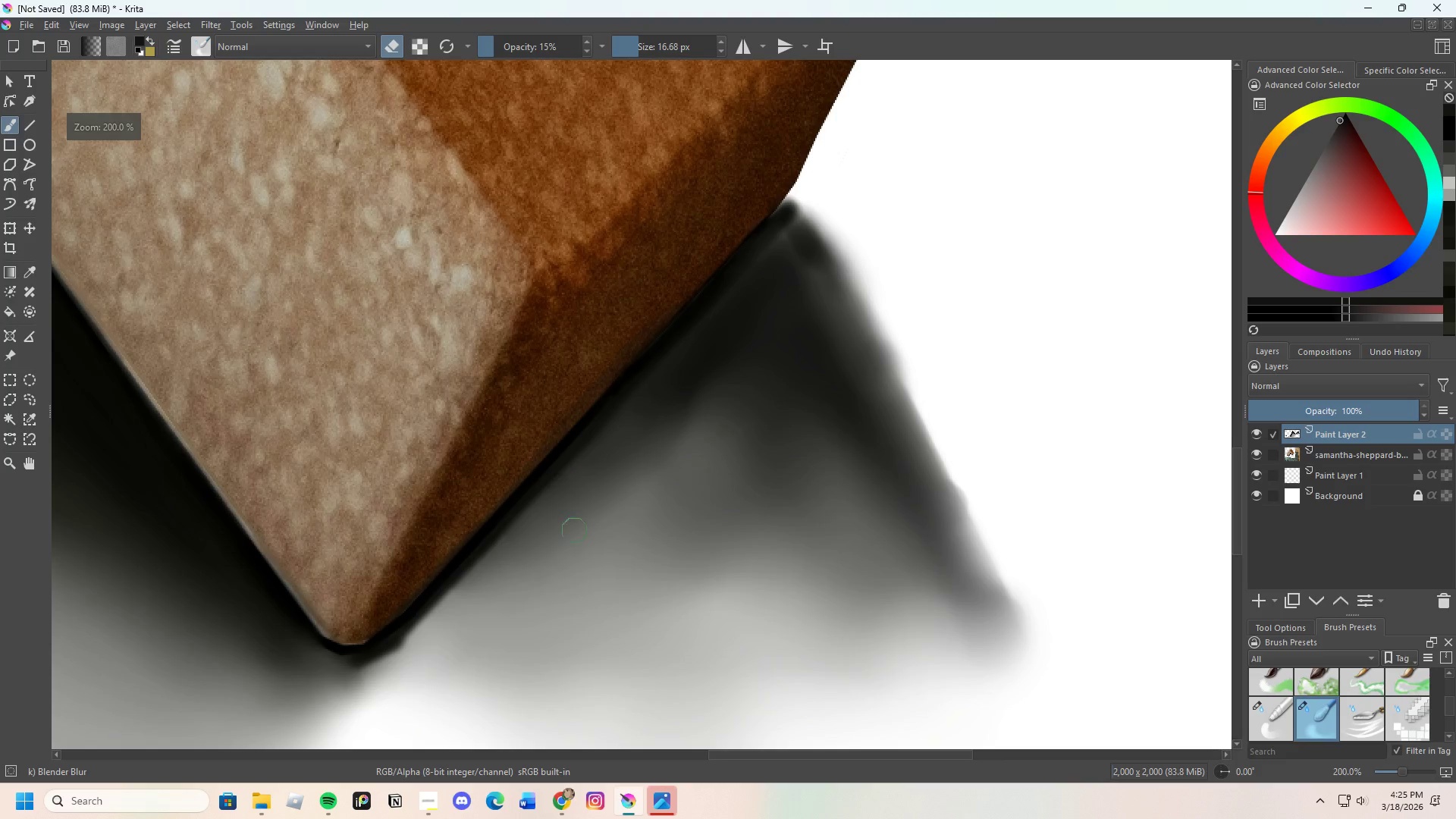 
scroll: coordinate [535, 585], scroll_direction: up, amount: 2.0
 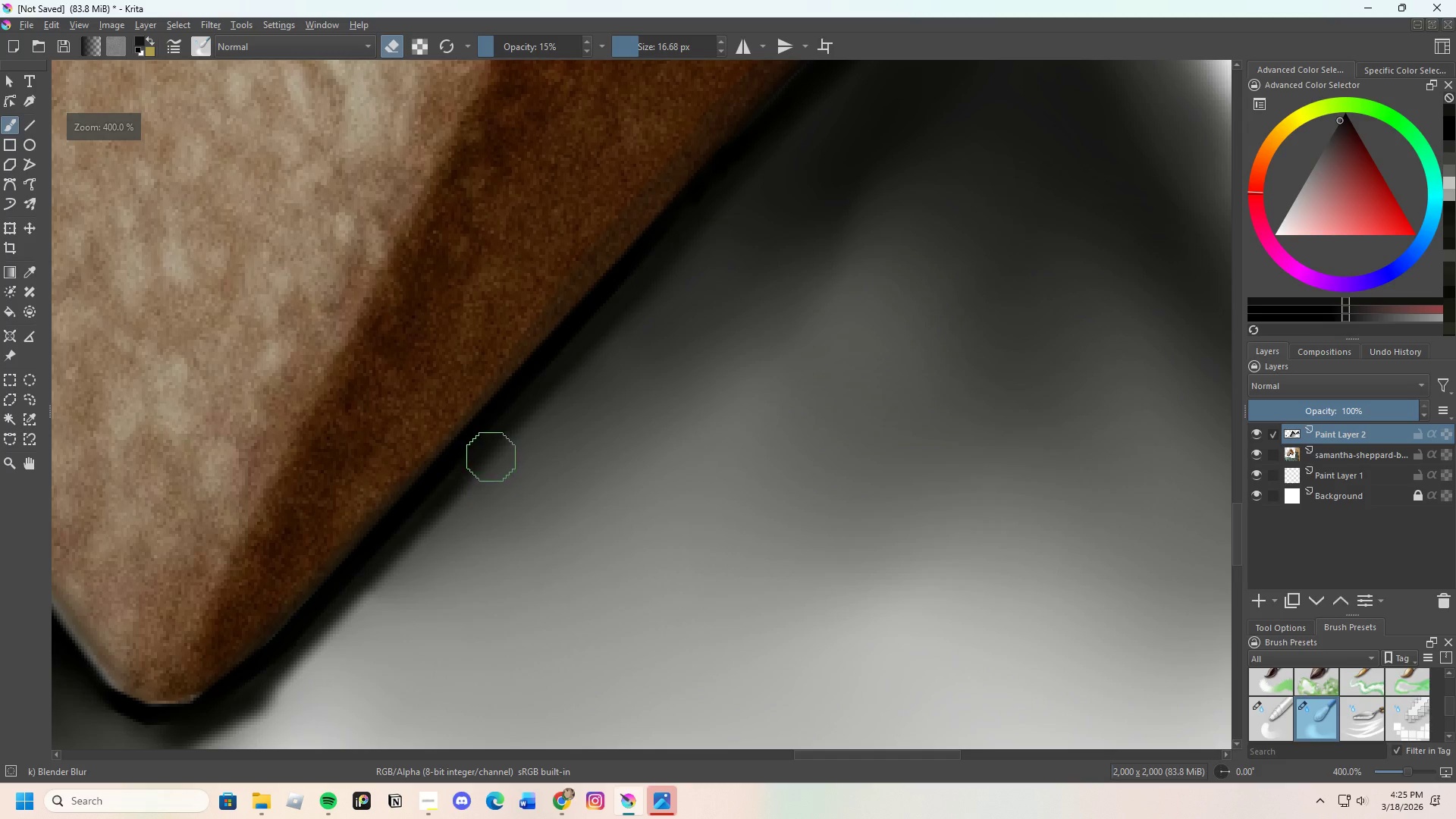 
left_click_drag(start_coordinate=[495, 426], to_coordinate=[476, 494])
 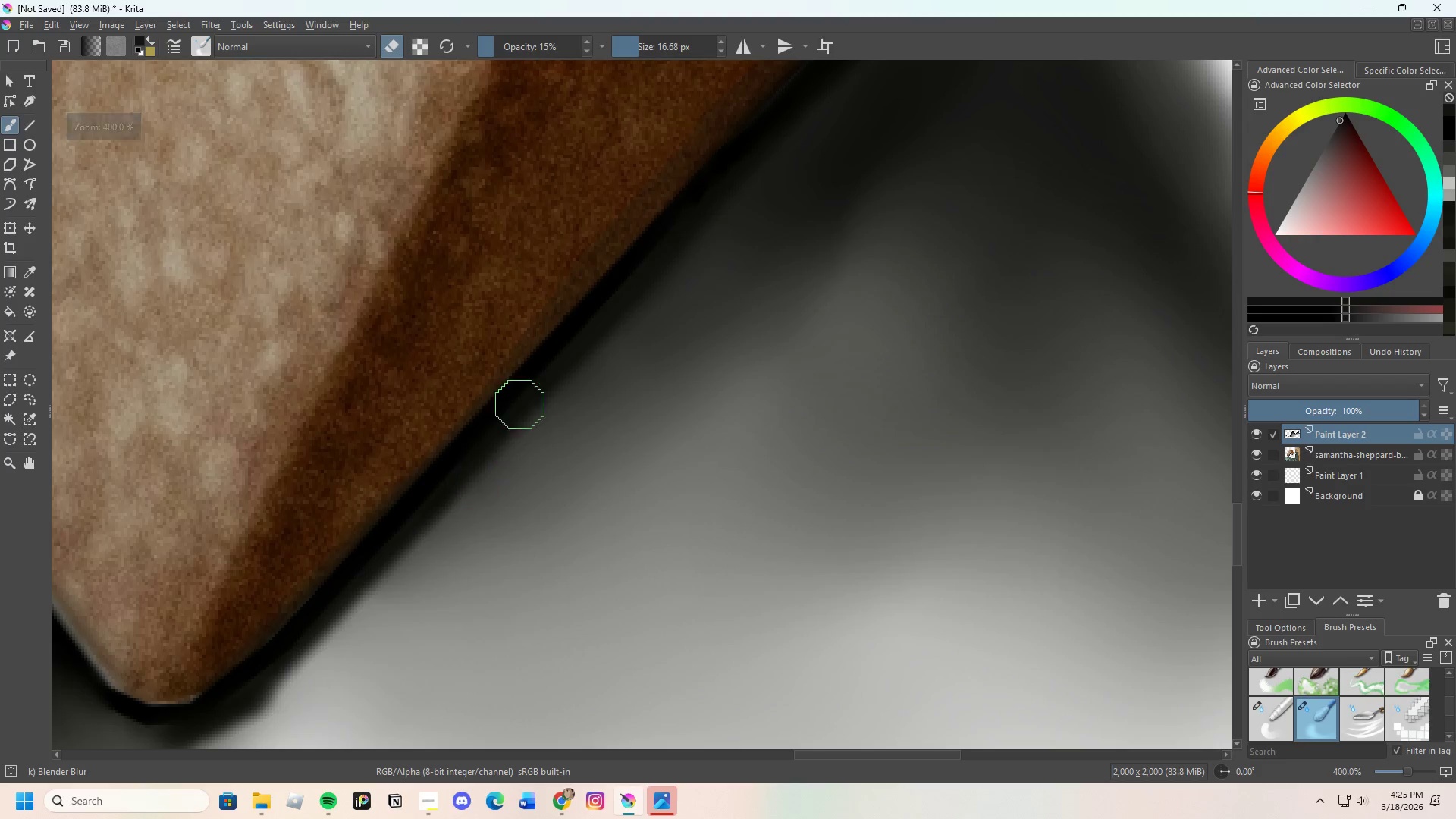 
left_click_drag(start_coordinate=[503, 422], to_coordinate=[464, 482])
 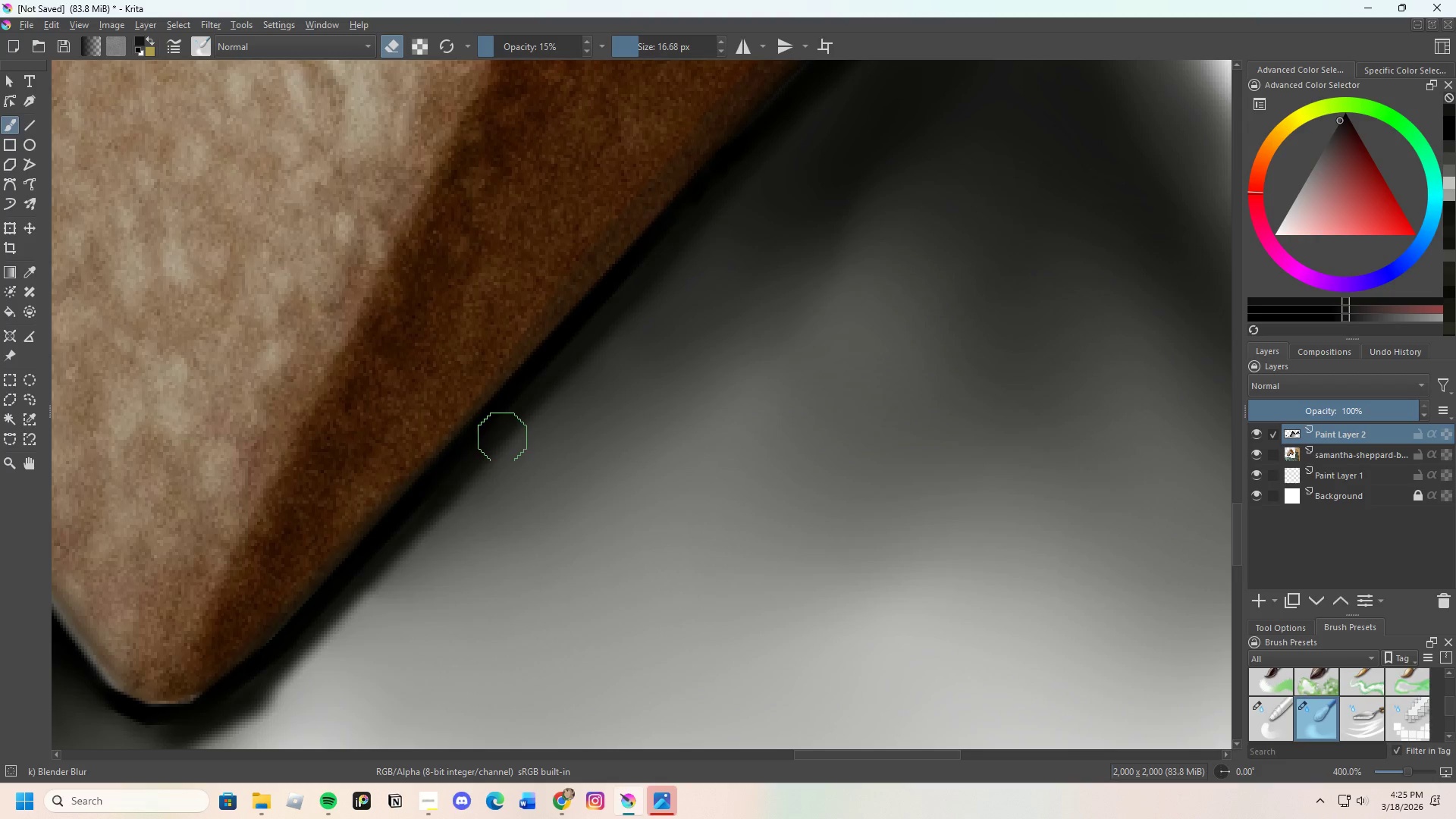 
left_click_drag(start_coordinate=[494, 449], to_coordinate=[468, 460])
 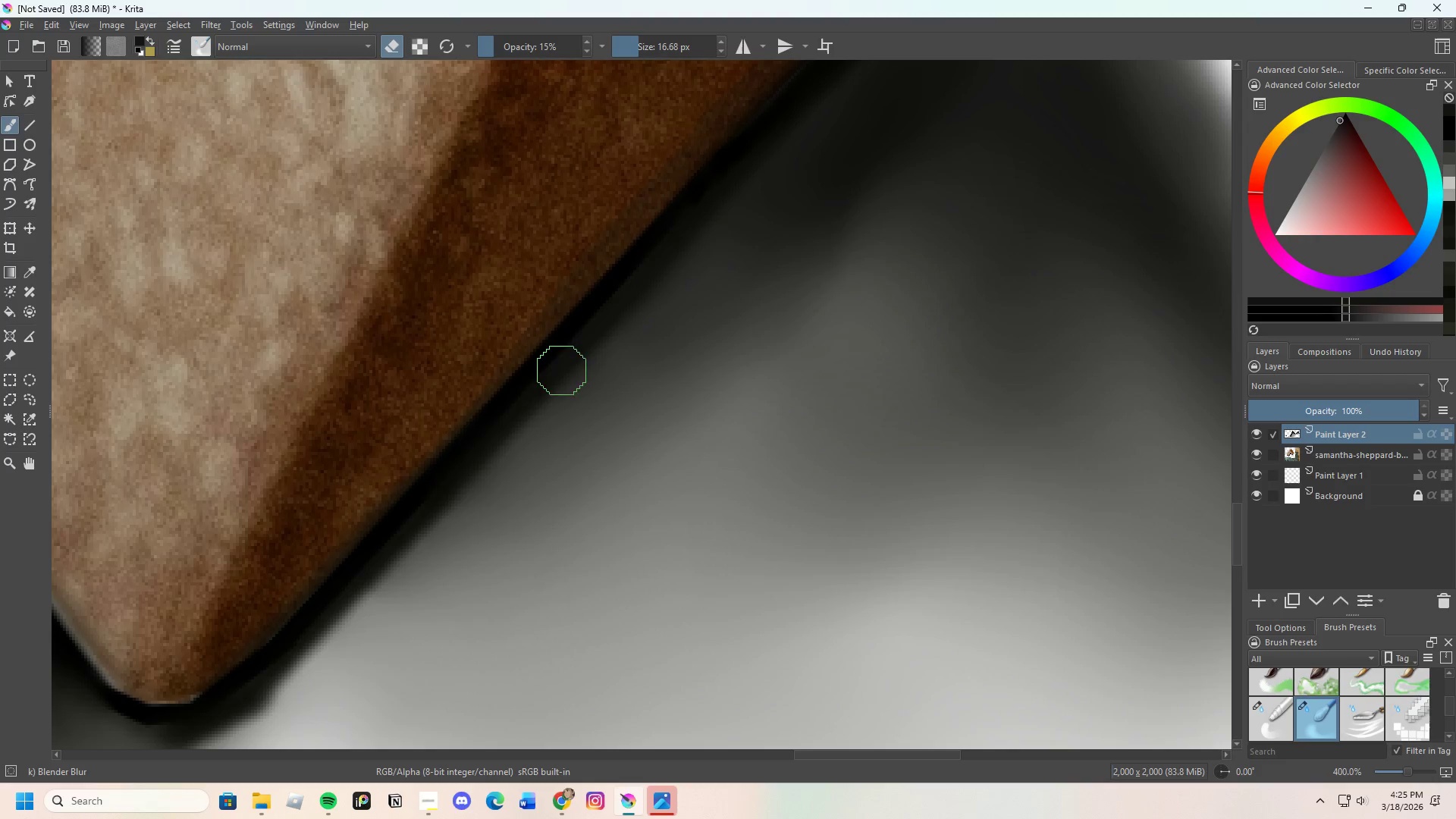 
left_click_drag(start_coordinate=[560, 386], to_coordinate=[544, 346])
 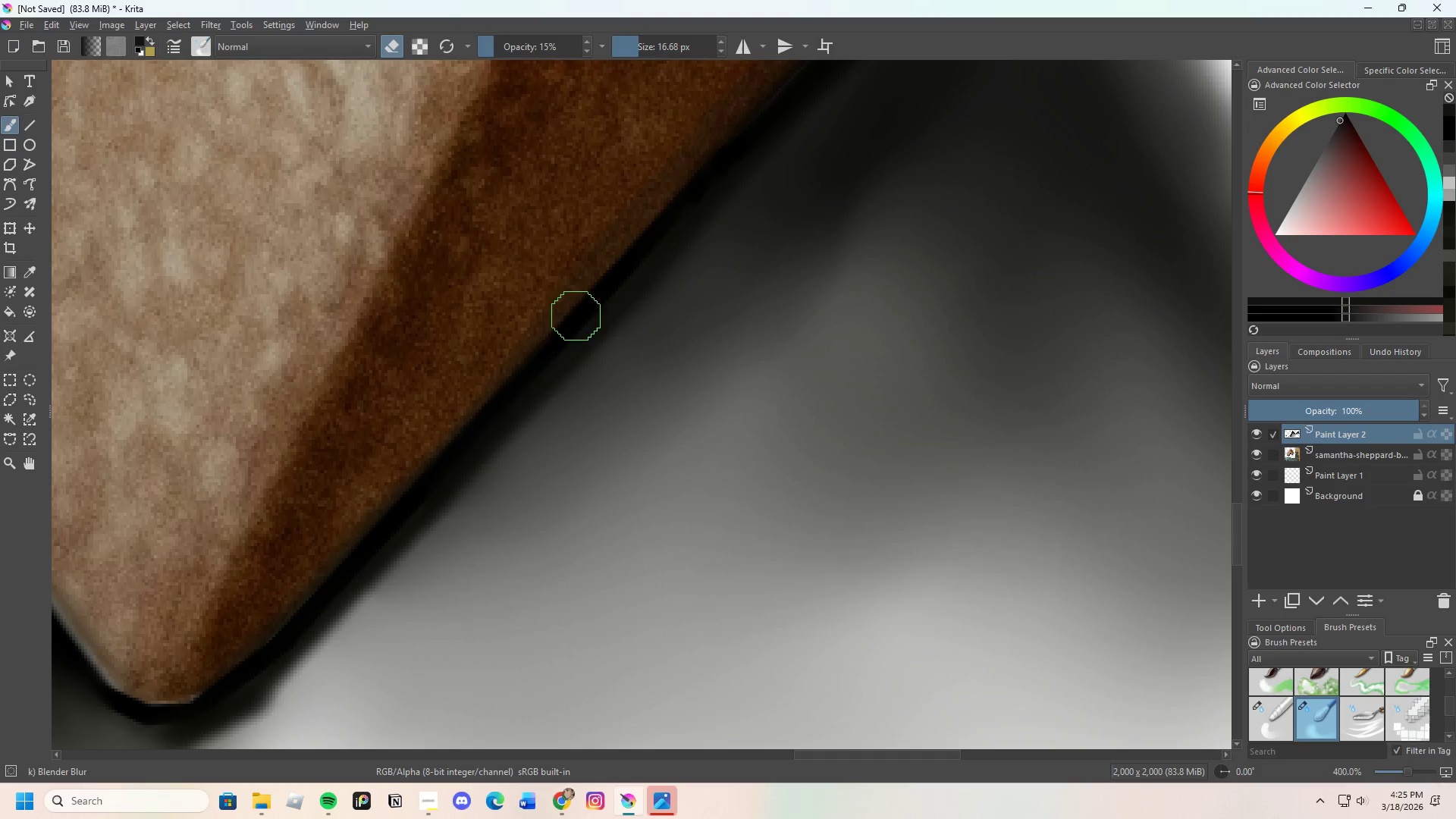 
left_click_drag(start_coordinate=[538, 397], to_coordinate=[559, 356])
 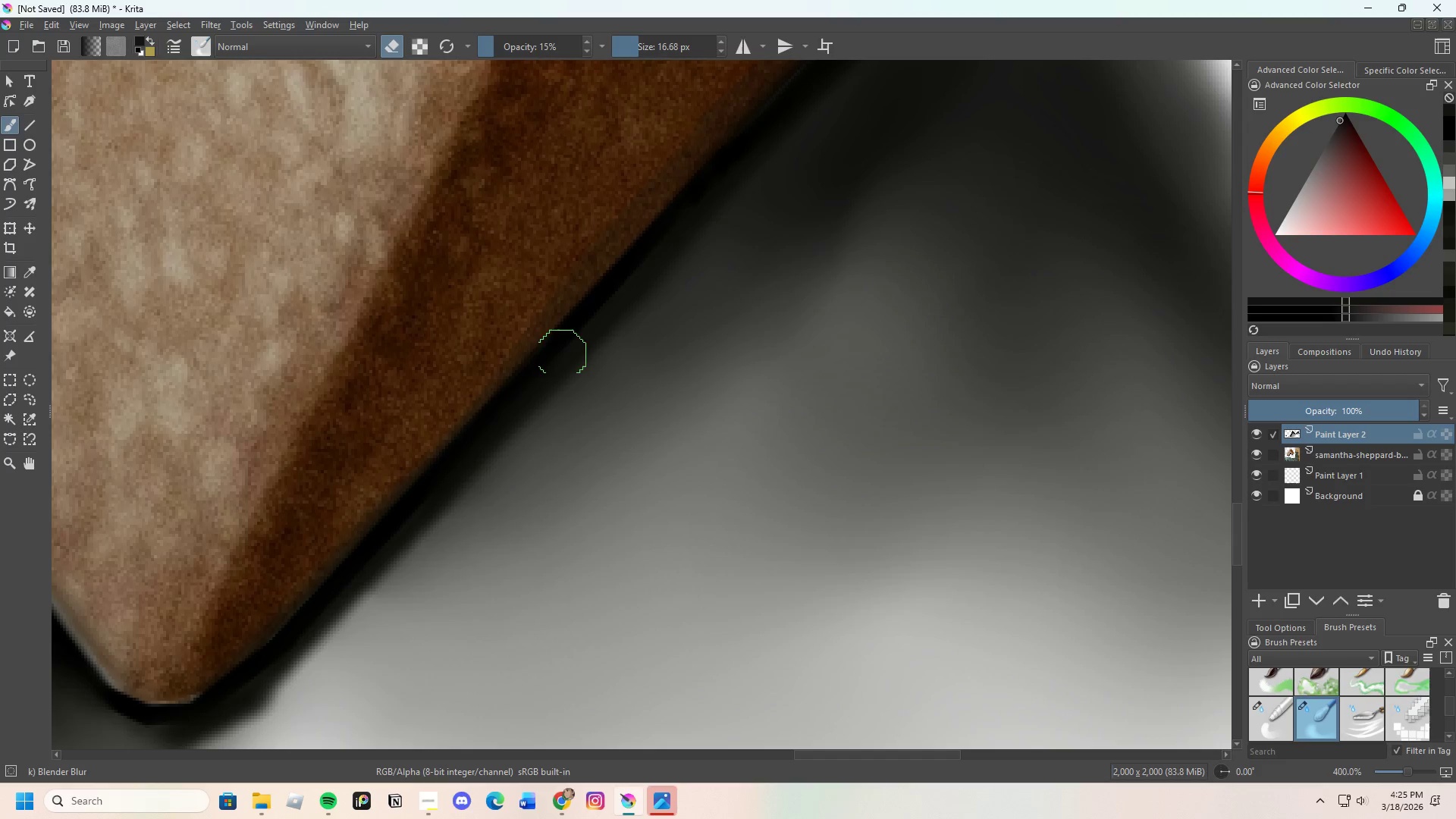 
left_click_drag(start_coordinate=[528, 410], to_coordinate=[613, 288])
 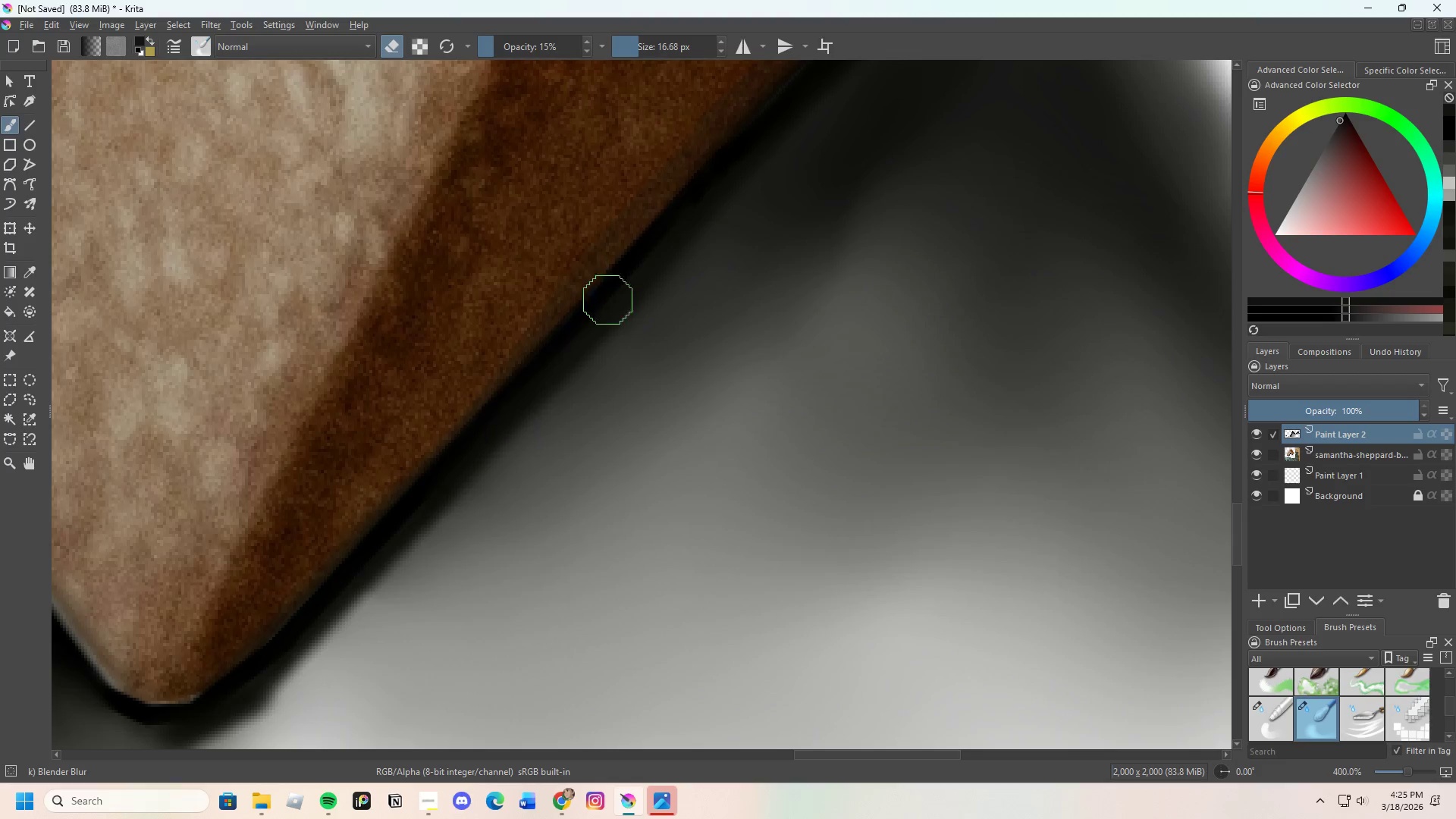 
left_click_drag(start_coordinate=[570, 356], to_coordinate=[653, 274])
 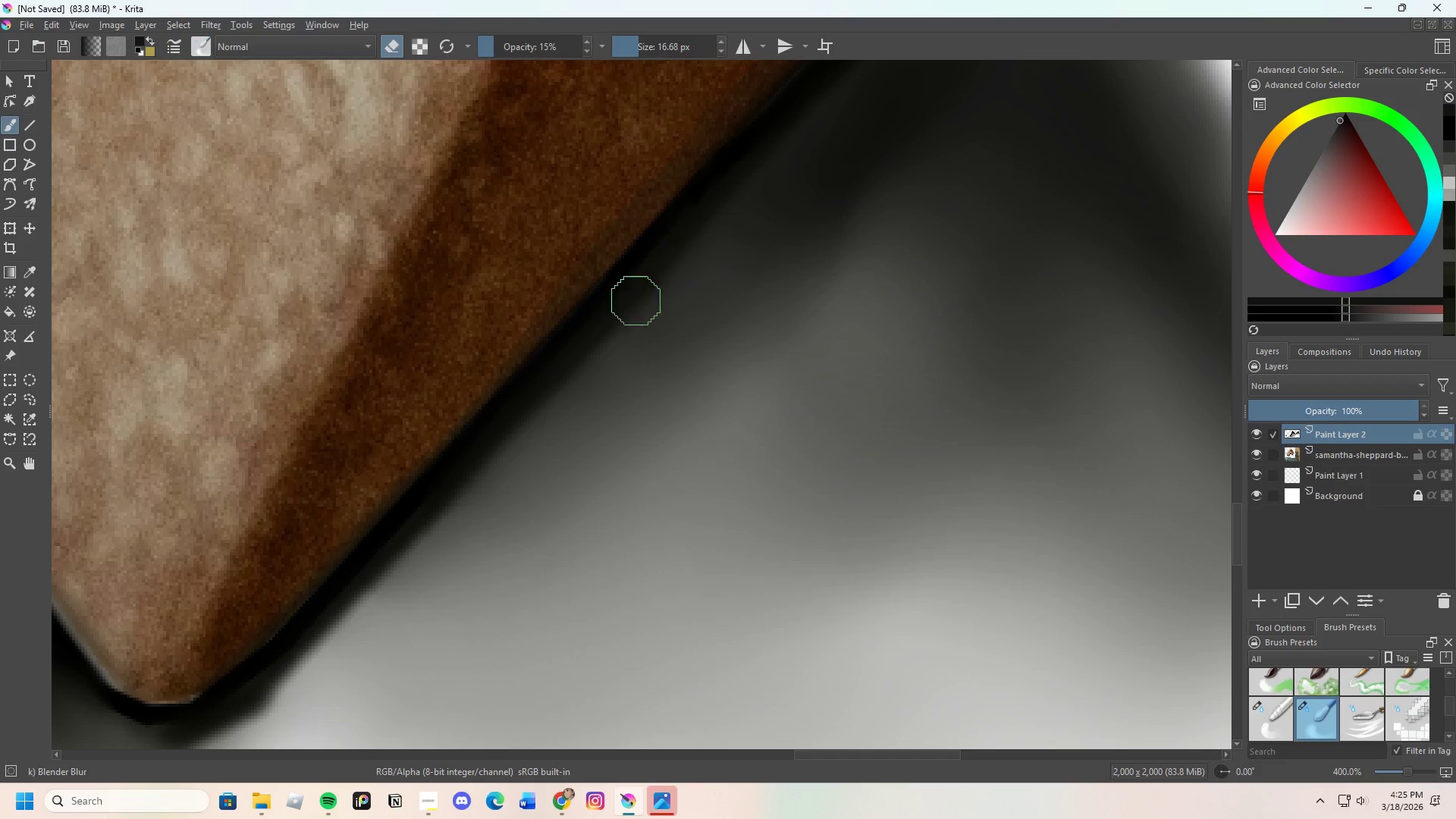 
left_click_drag(start_coordinate=[629, 312], to_coordinate=[583, 365])
 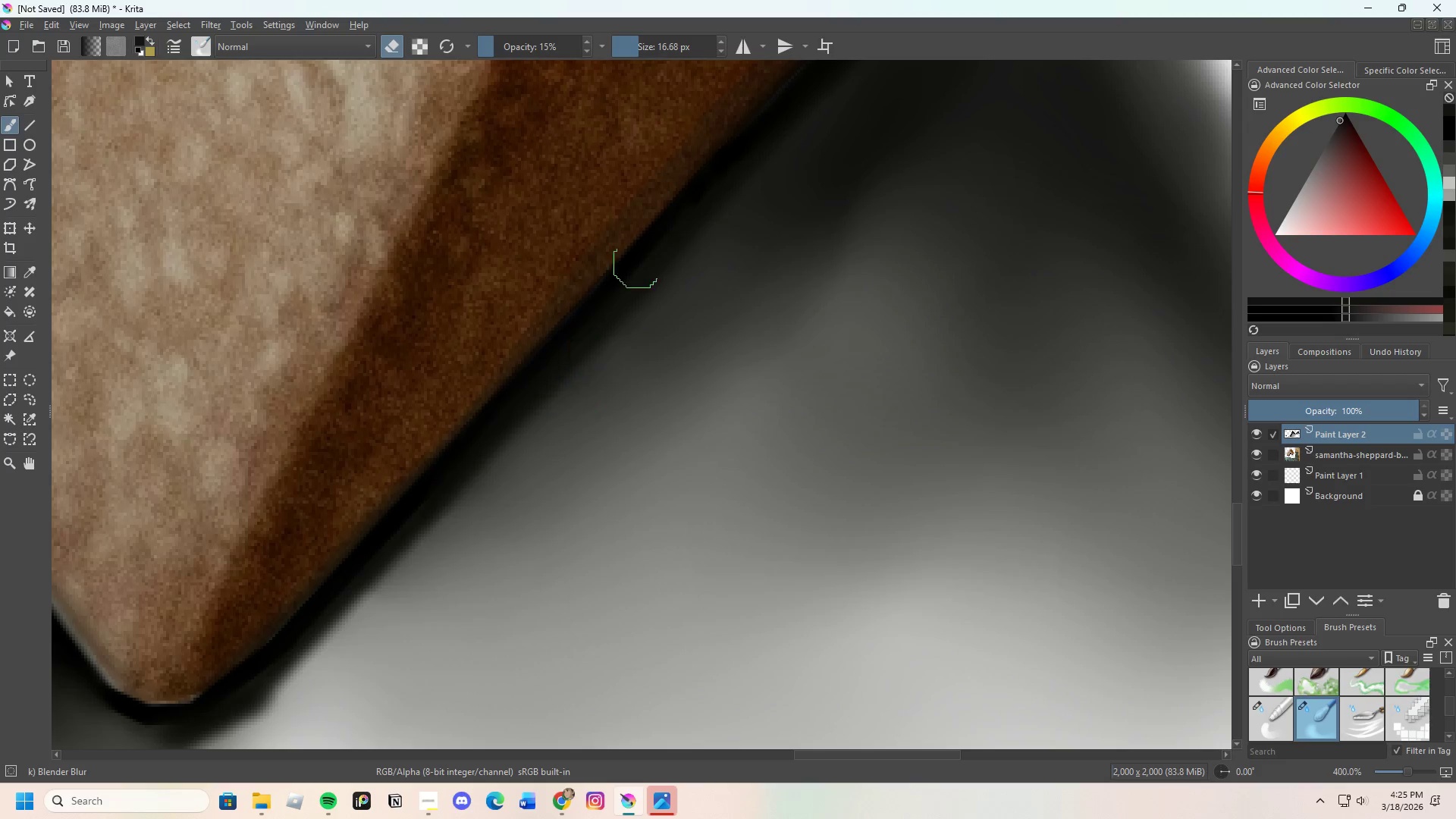 
left_click_drag(start_coordinate=[632, 271], to_coordinate=[531, 435])
 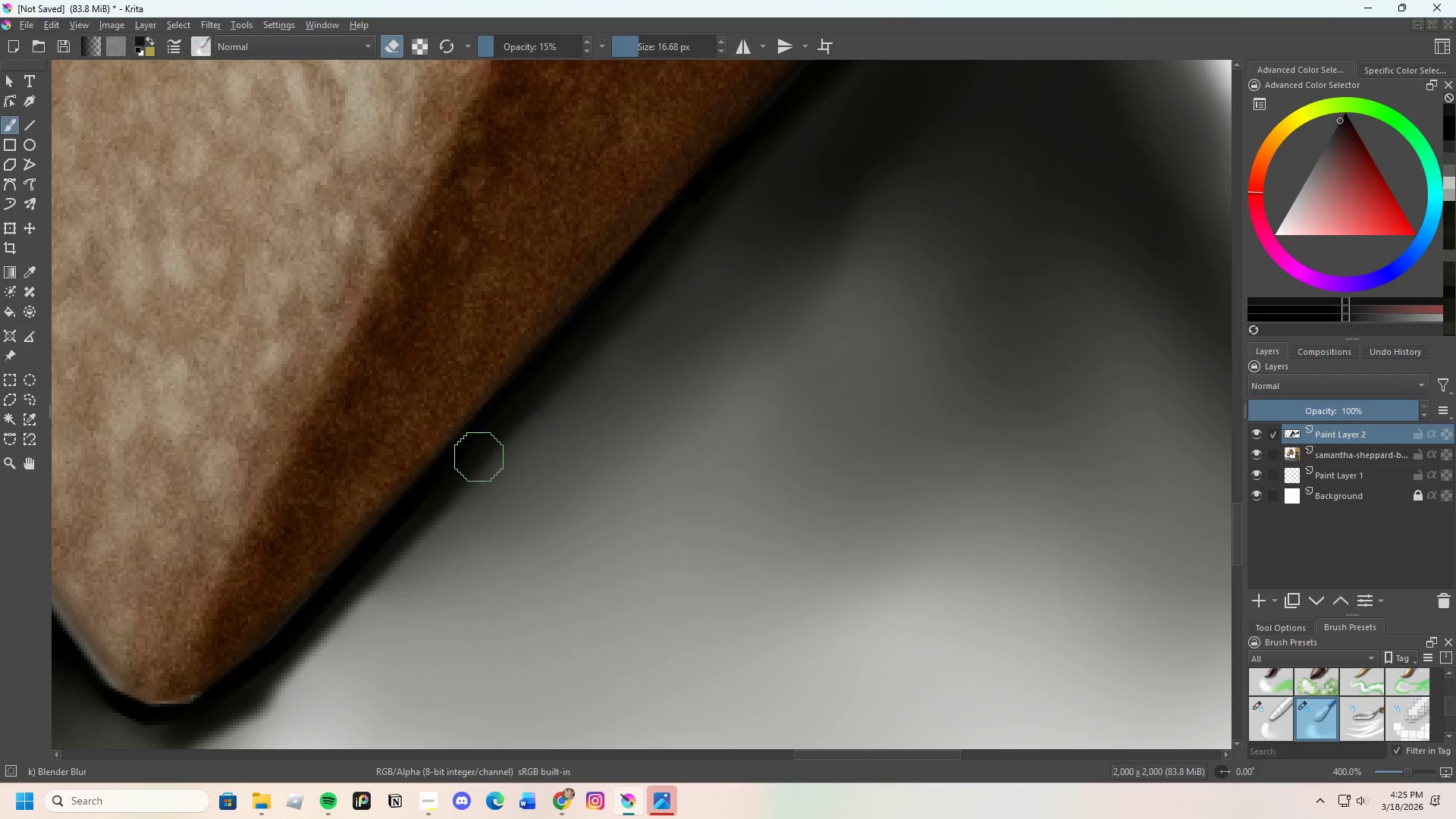 
left_click_drag(start_coordinate=[545, 393], to_coordinate=[674, 242])
 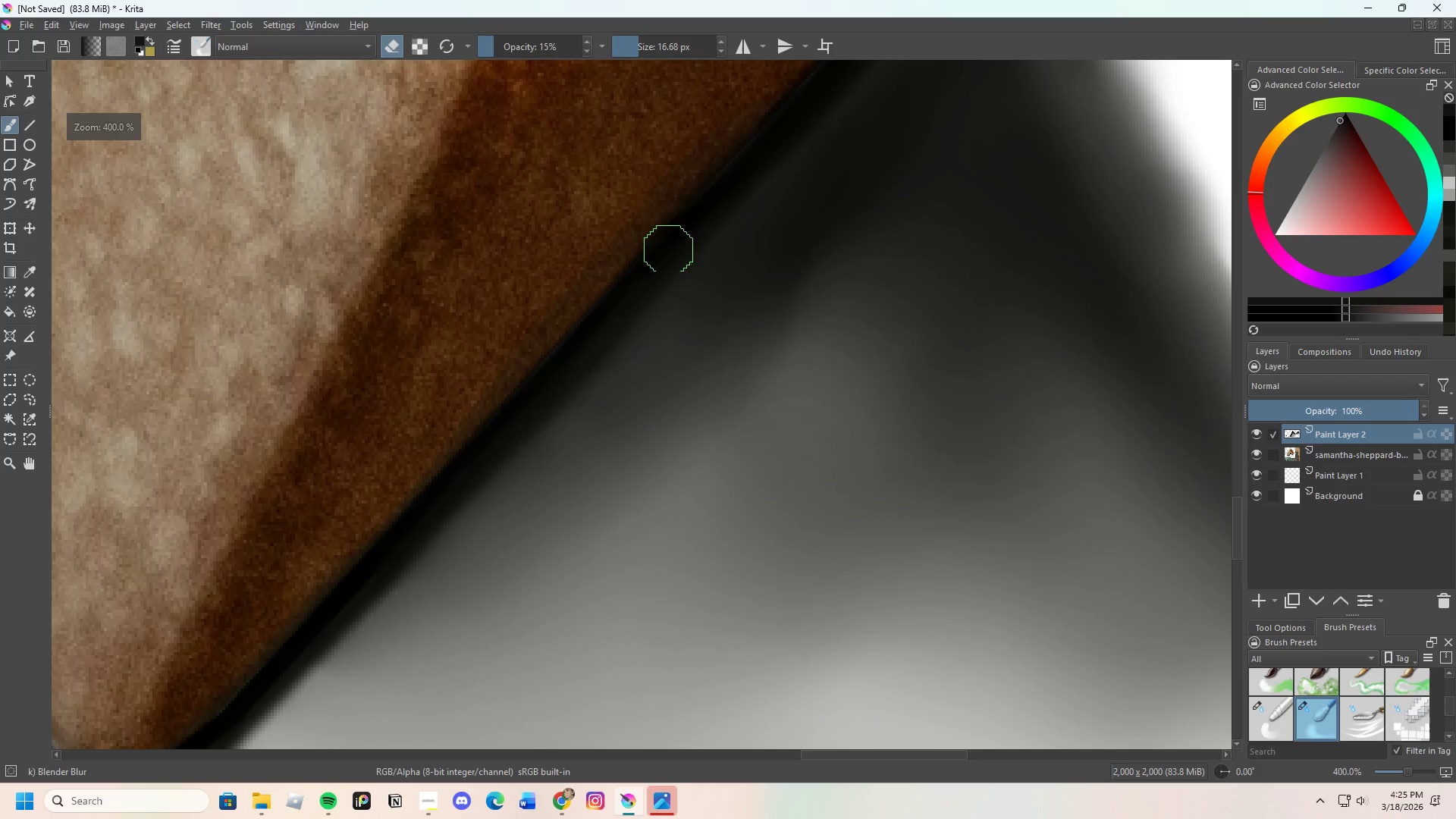 
scroll: coordinate [518, 385], scroll_direction: none, amount: 0.0
 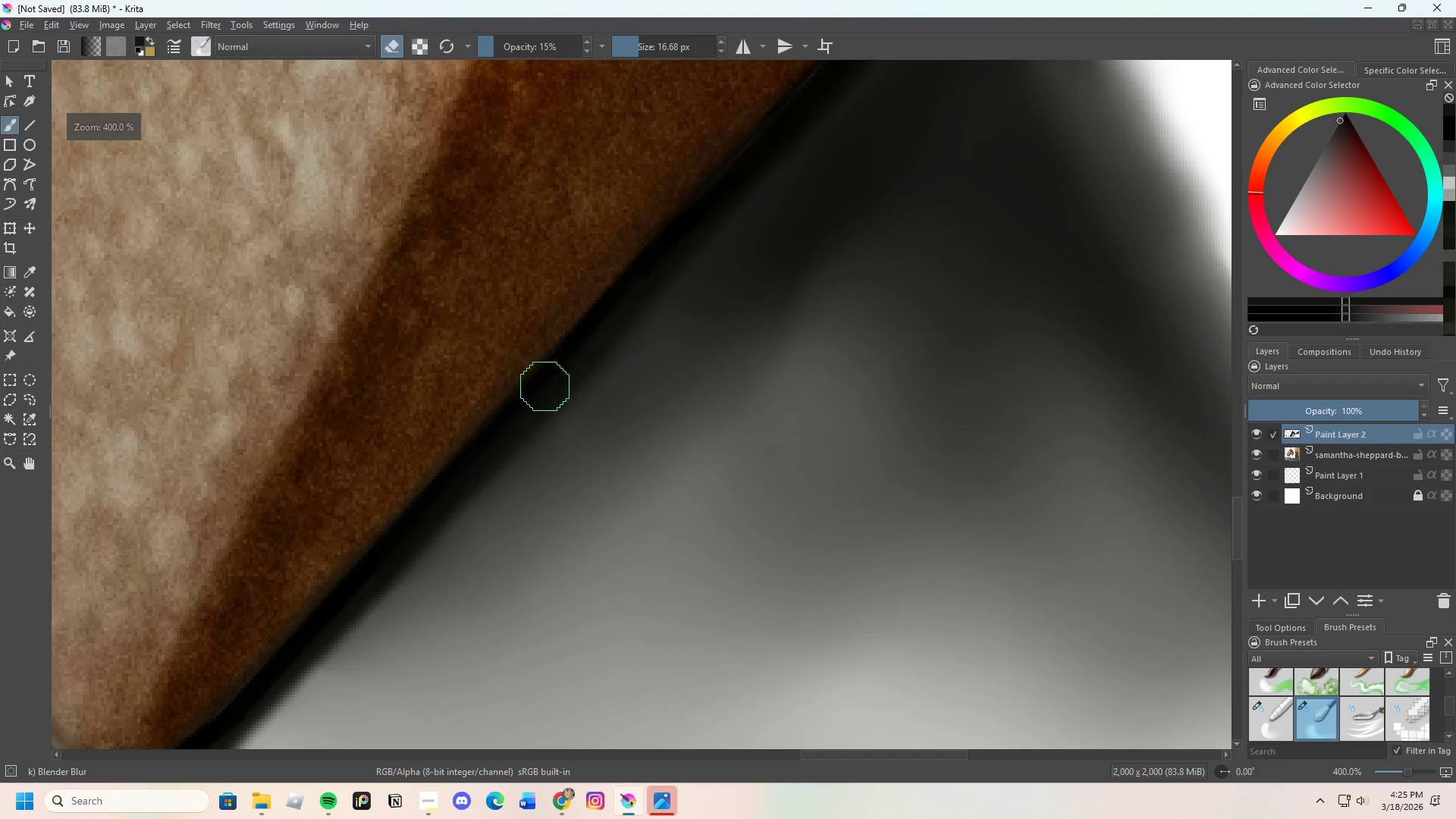 
left_click_drag(start_coordinate=[653, 284], to_coordinate=[664, 268])
 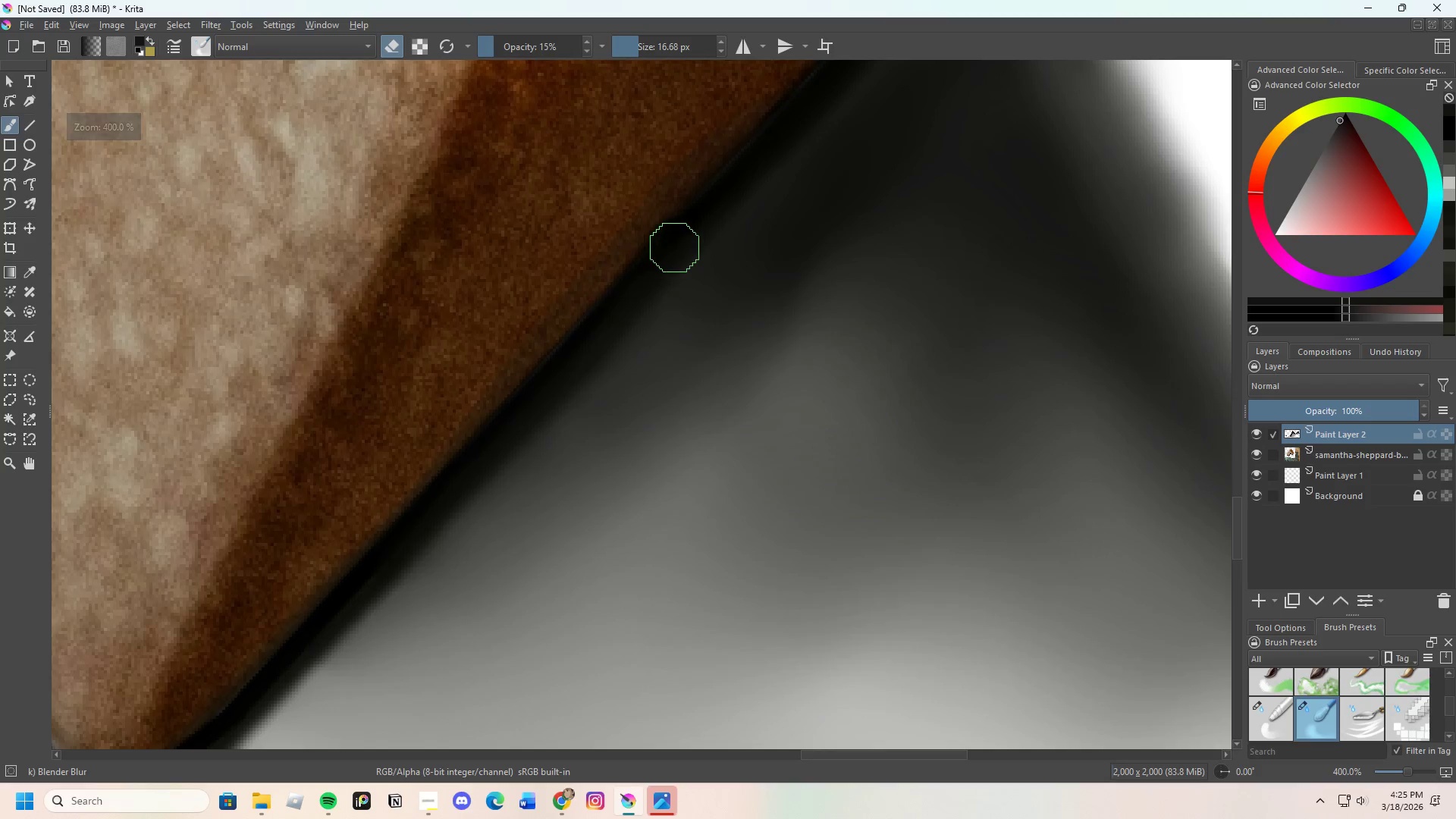 
left_click_drag(start_coordinate=[652, 273], to_coordinate=[552, 433])
 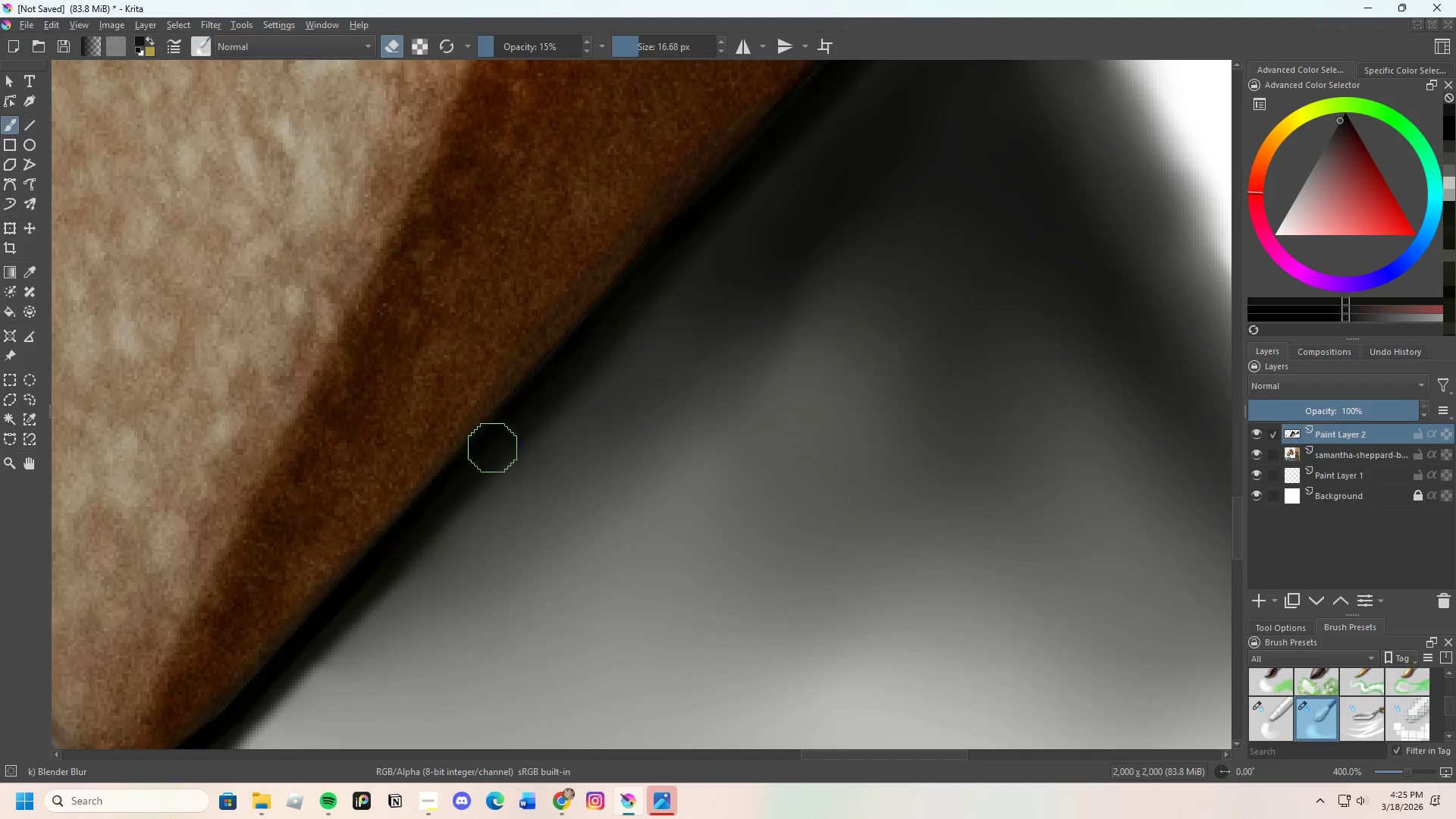 
scroll: coordinate [569, 359], scroll_direction: down, amount: 1.0
 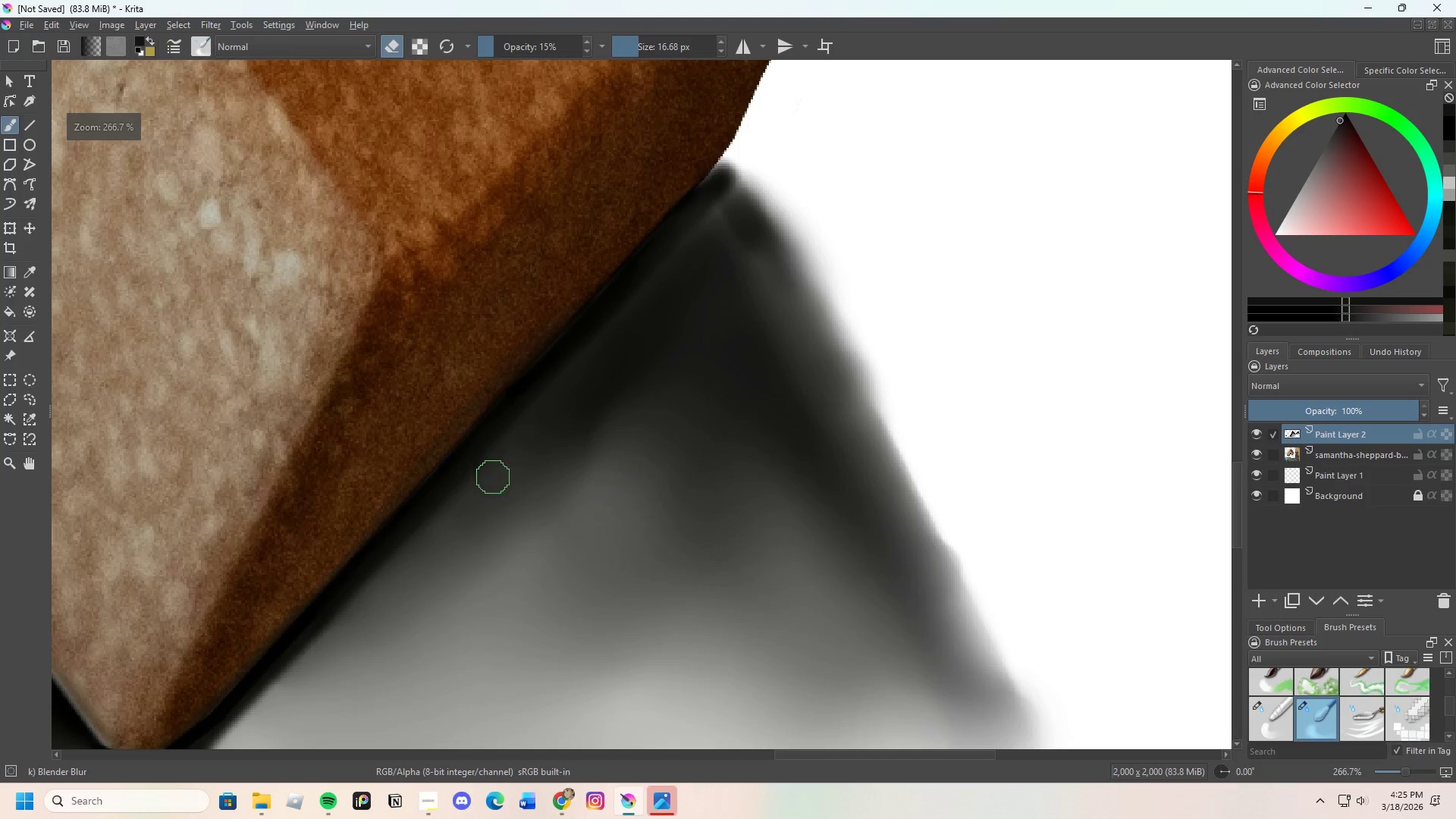 
left_click_drag(start_coordinate=[489, 472], to_coordinate=[579, 335])
 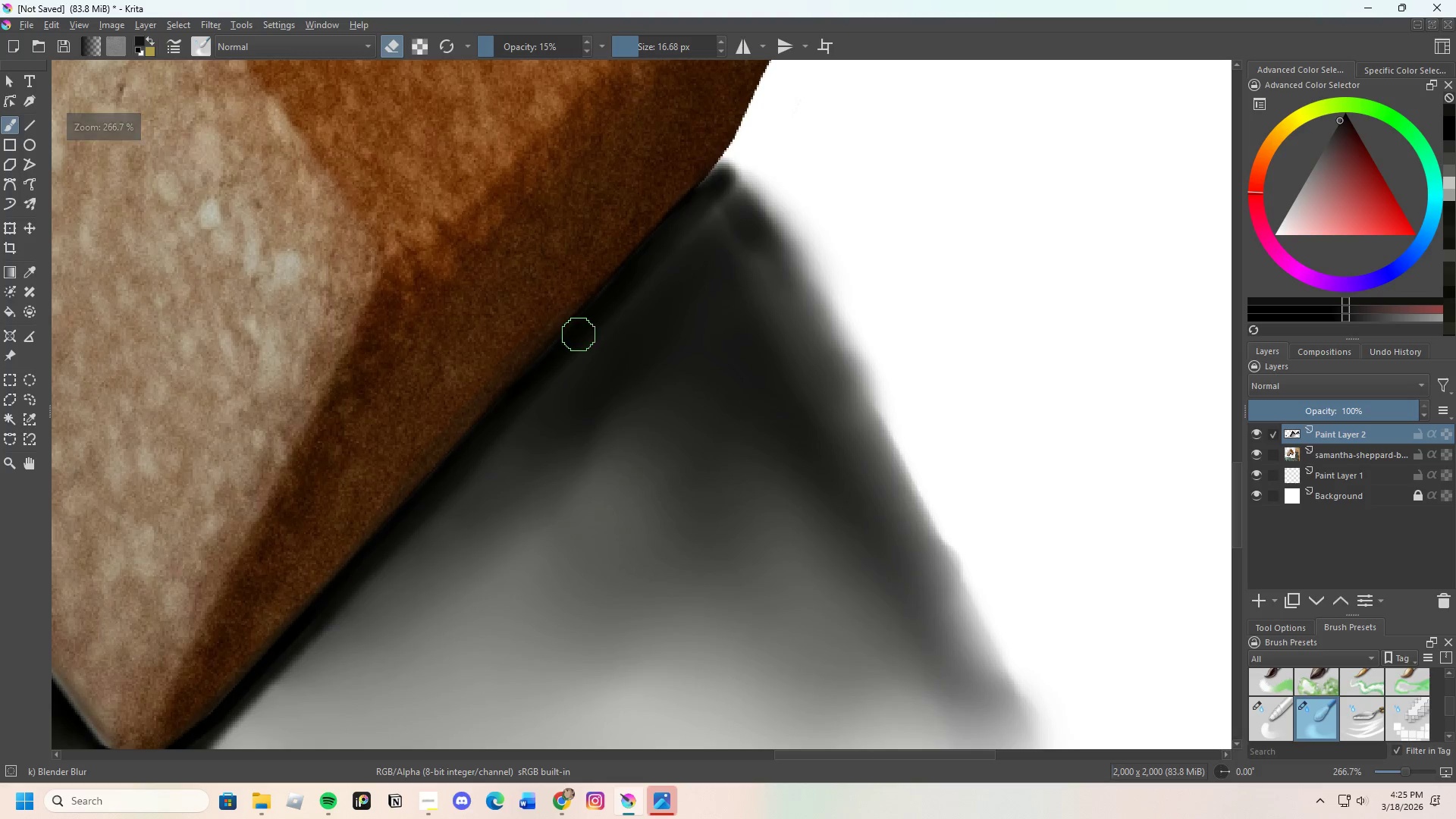 
left_click_drag(start_coordinate=[575, 337], to_coordinate=[529, 400])
 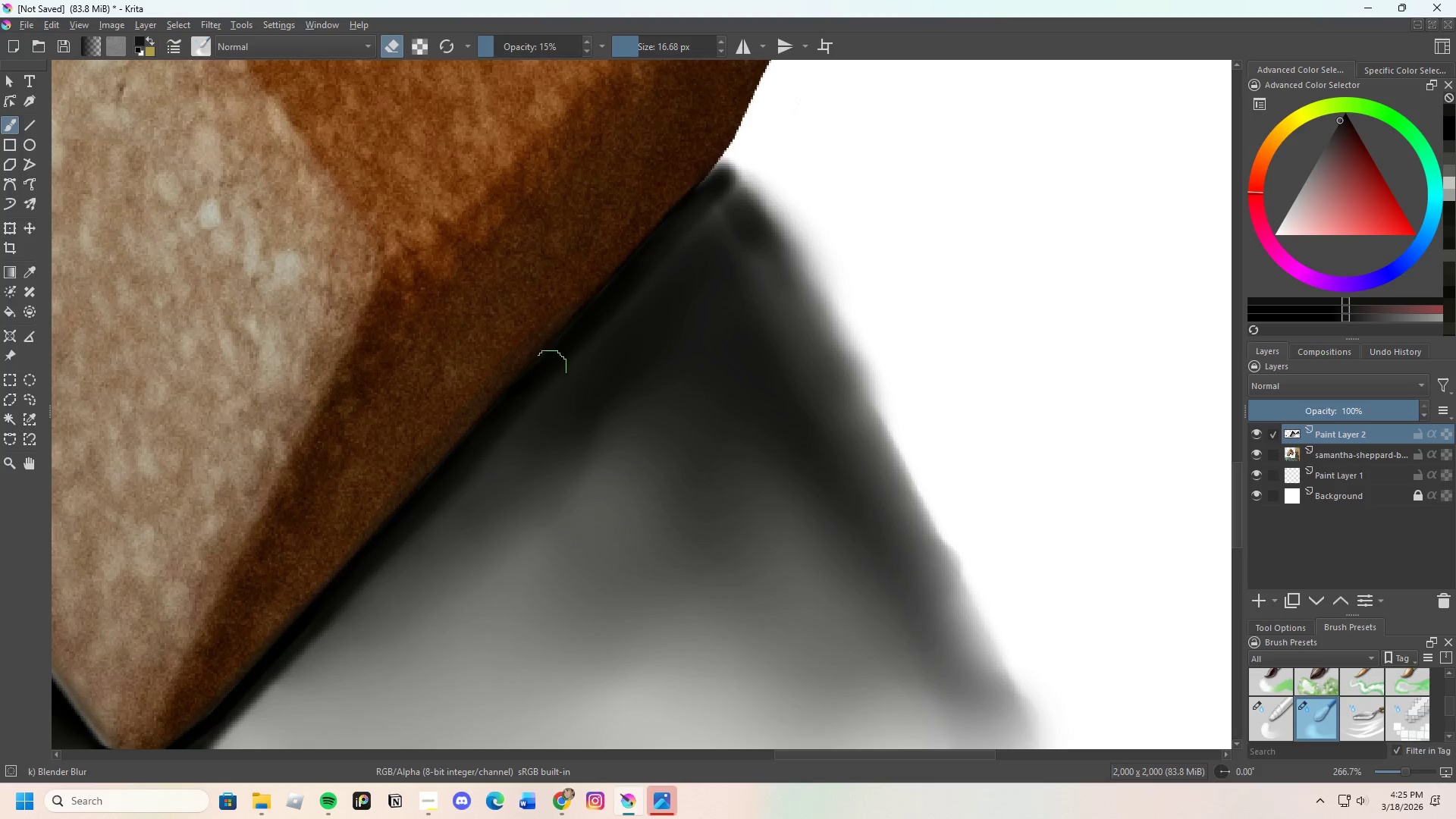 
left_click_drag(start_coordinate=[550, 367], to_coordinate=[604, 312])
 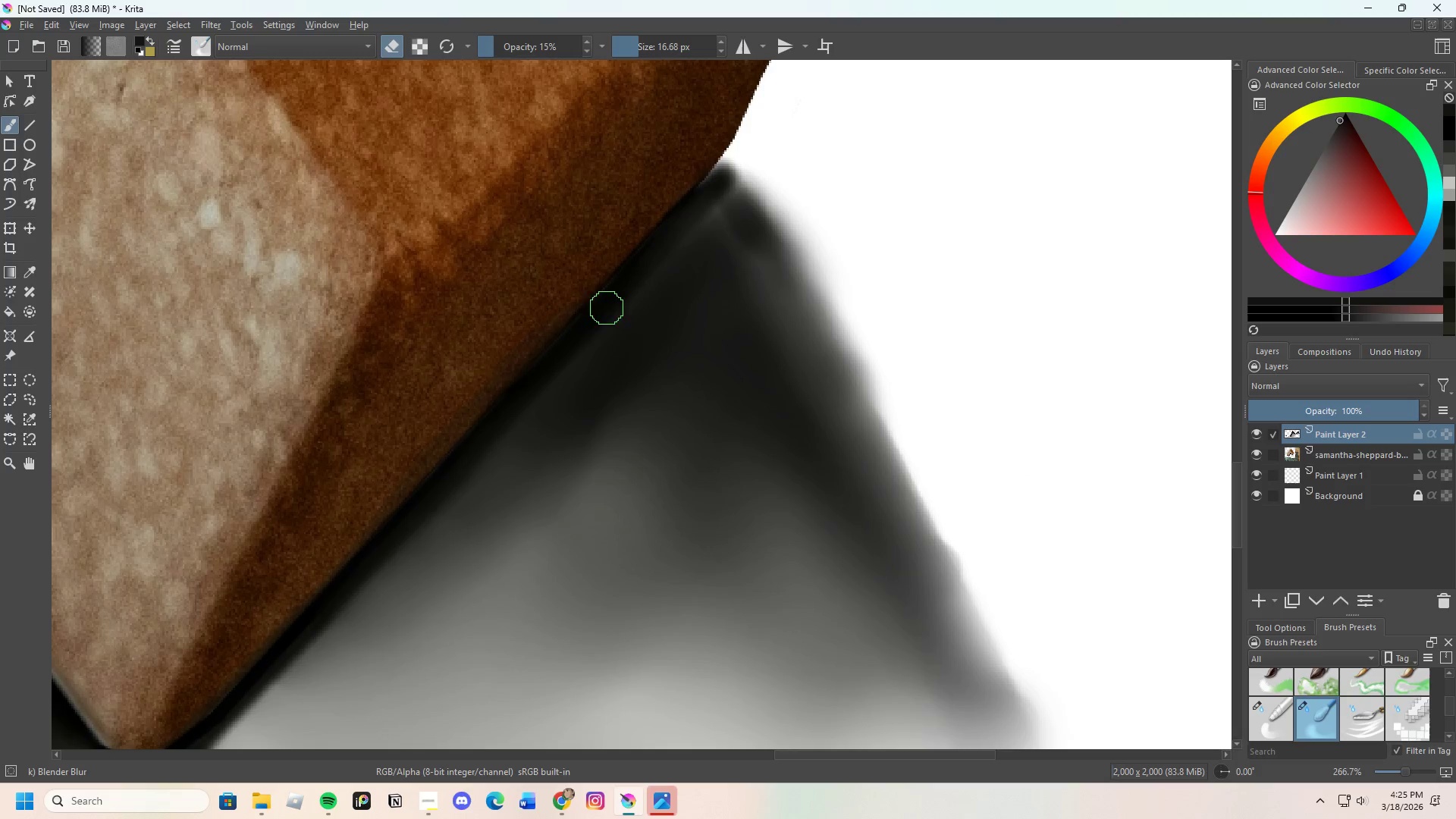 
left_click_drag(start_coordinate=[598, 327], to_coordinate=[662, 236])
 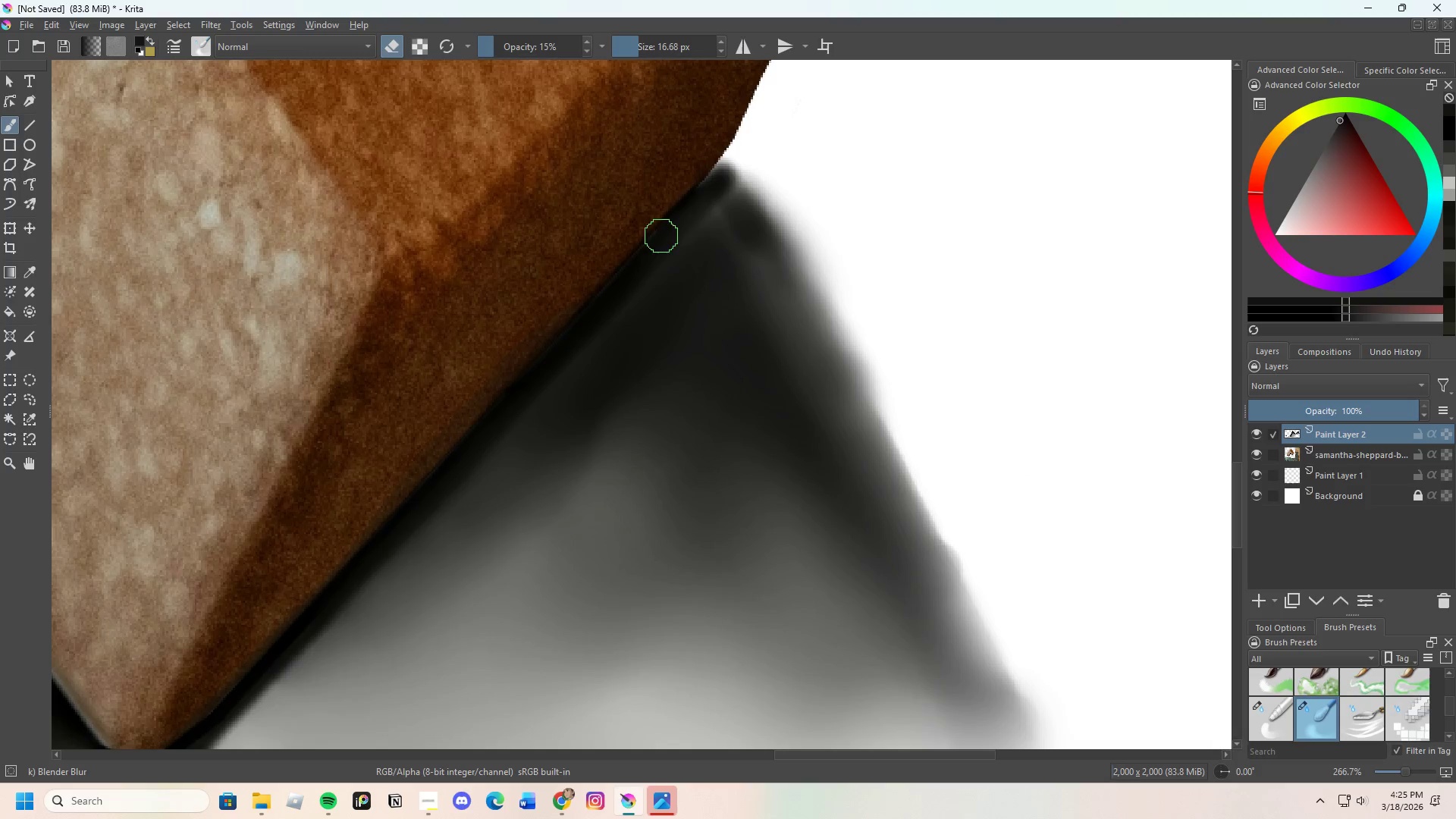 
left_click_drag(start_coordinate=[644, 274], to_coordinate=[656, 262])
 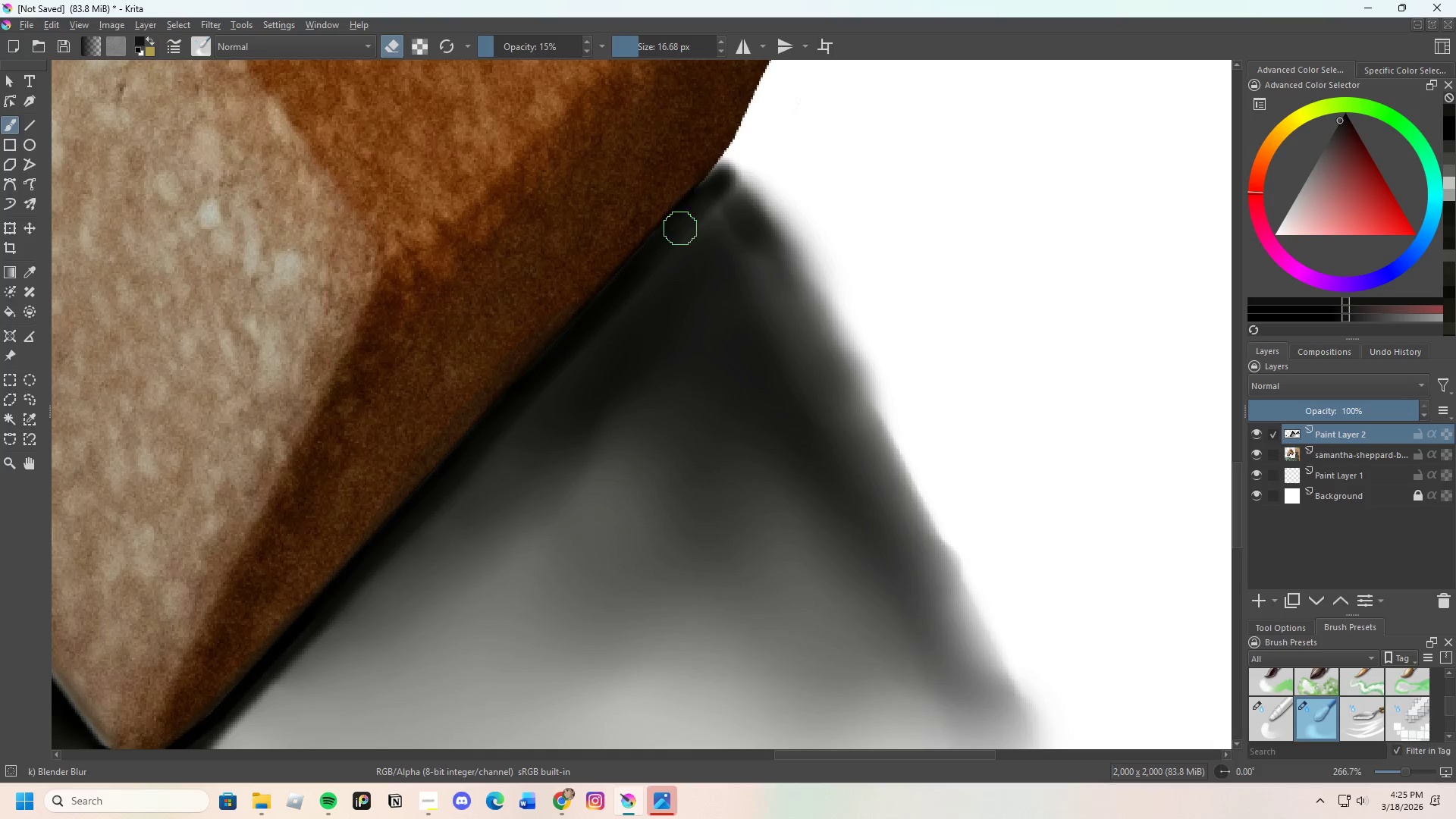 
left_click_drag(start_coordinate=[666, 235], to_coordinate=[603, 308])
 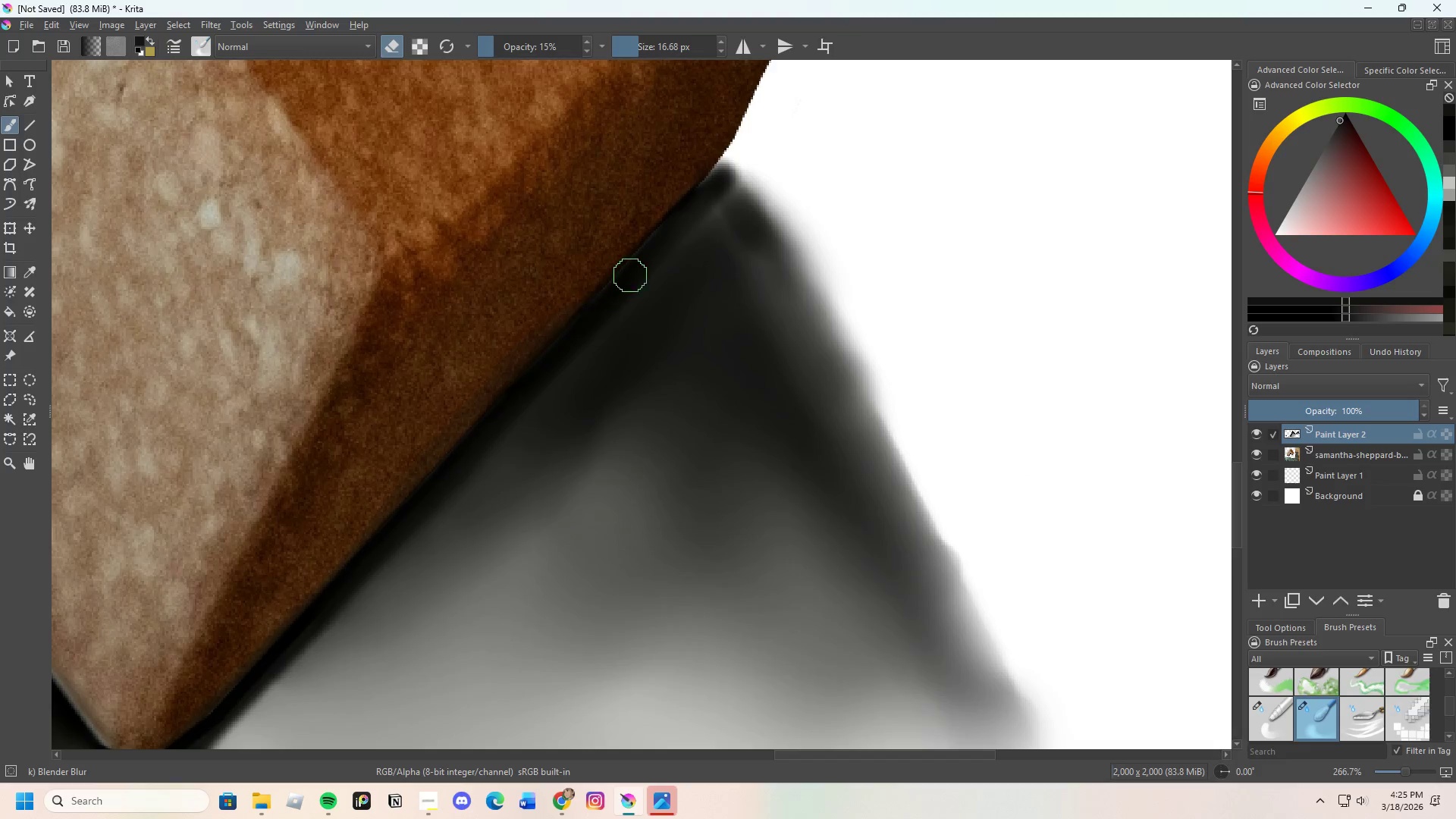 
left_click_drag(start_coordinate=[617, 297], to_coordinate=[528, 424])
 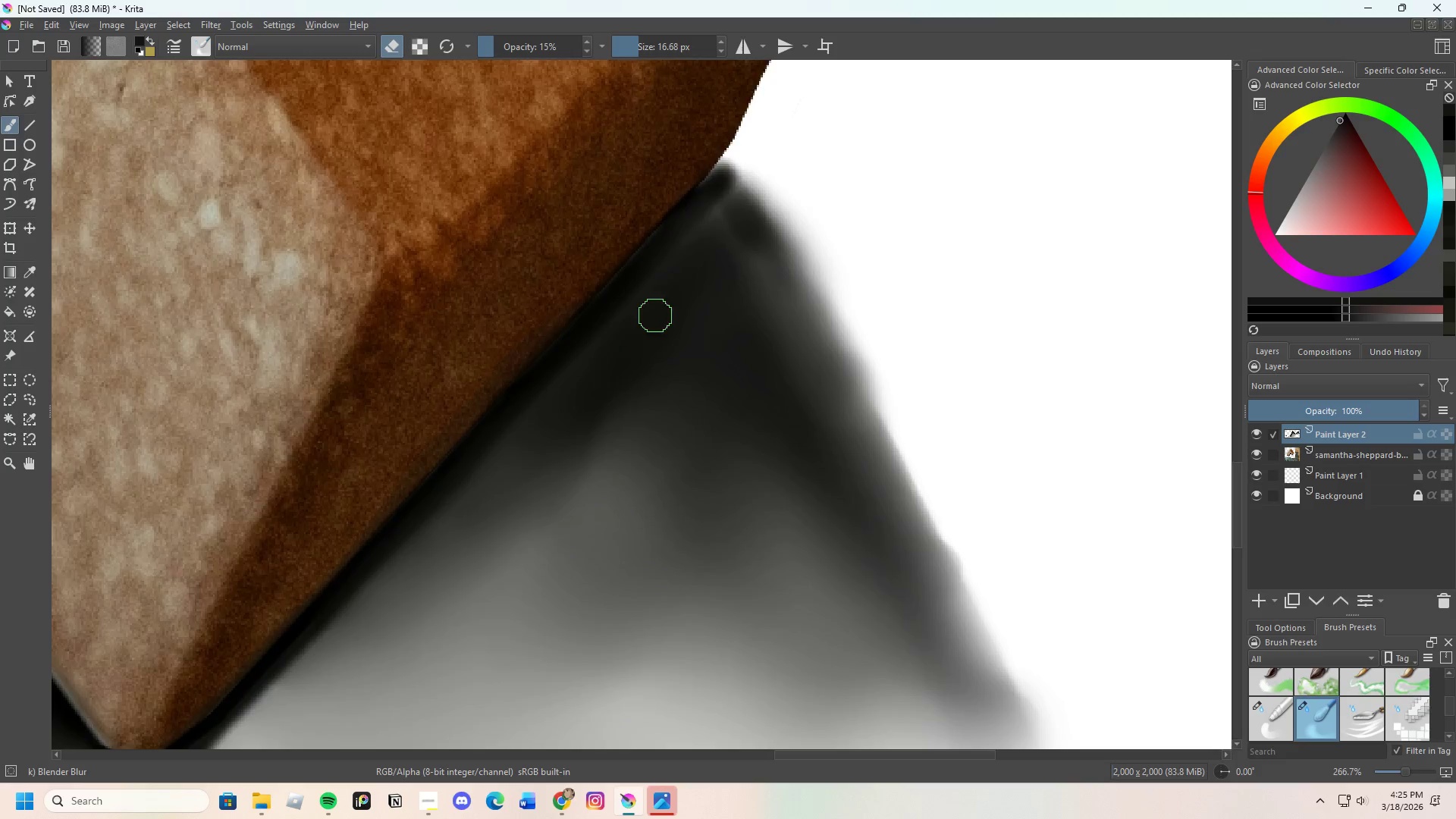 
left_click_drag(start_coordinate=[492, 454], to_coordinate=[375, 627])
 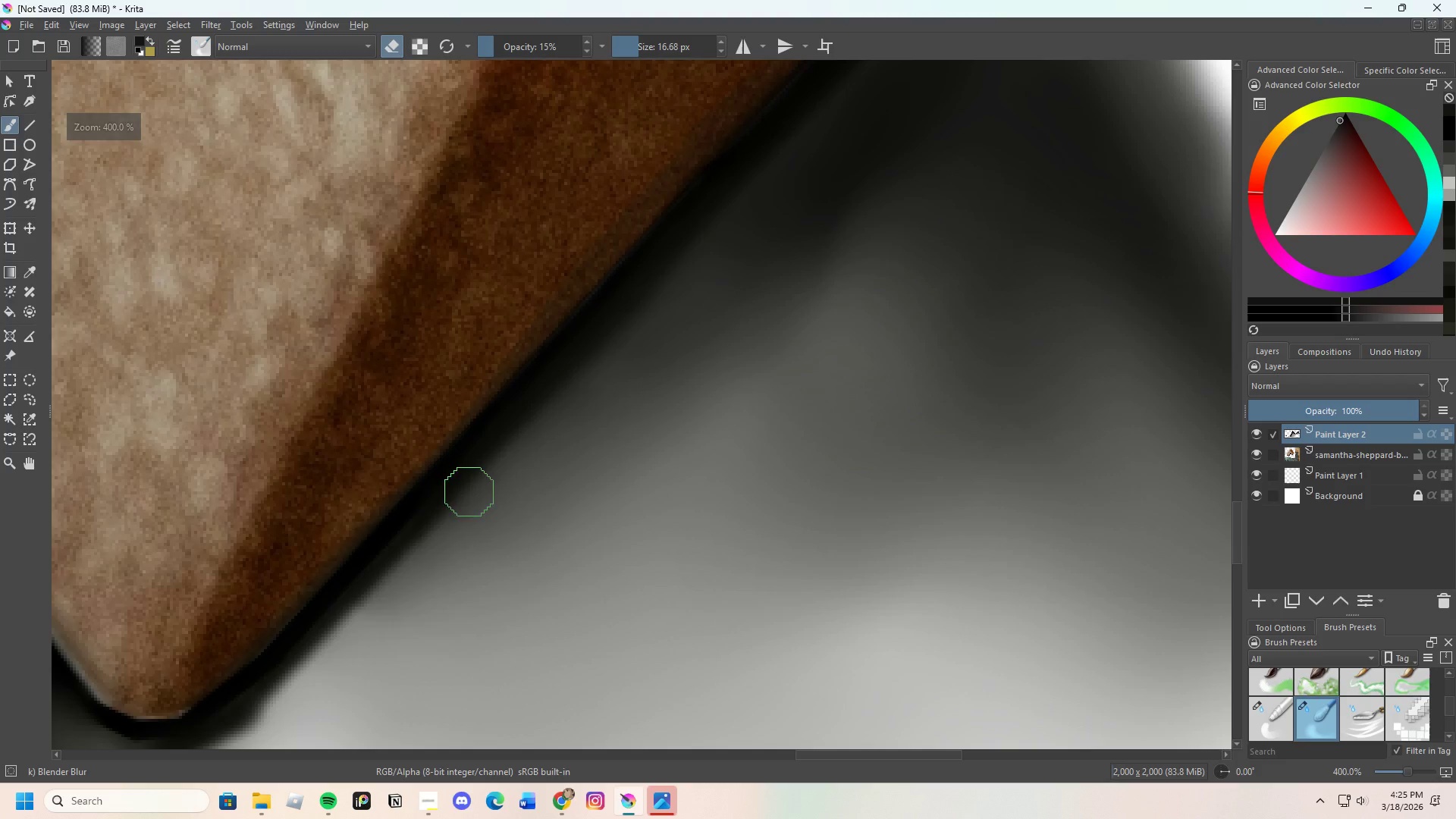 
scroll: coordinate [525, 449], scroll_direction: up, amount: 1.0
 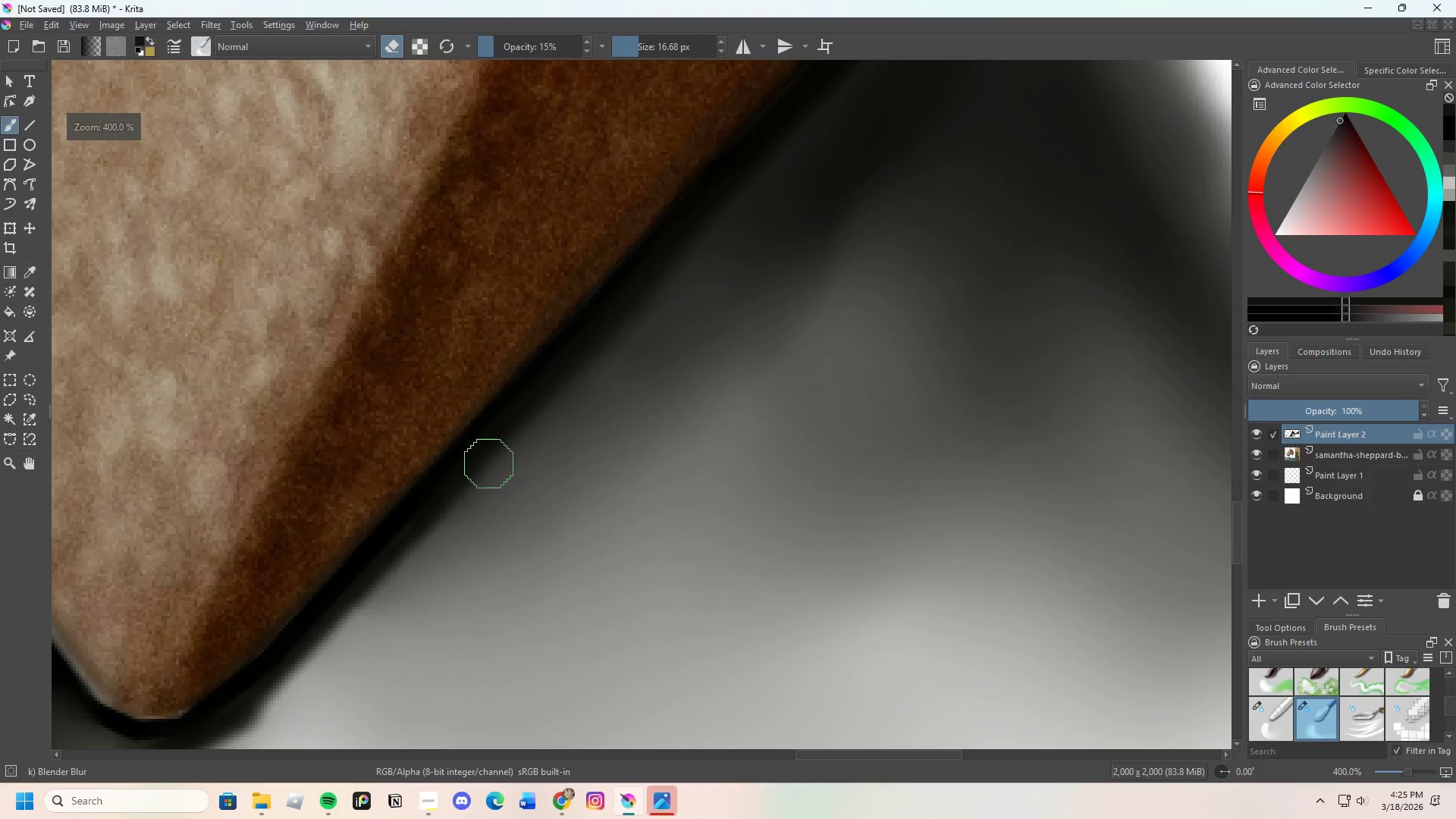 
left_click_drag(start_coordinate=[421, 519], to_coordinate=[357, 597])
 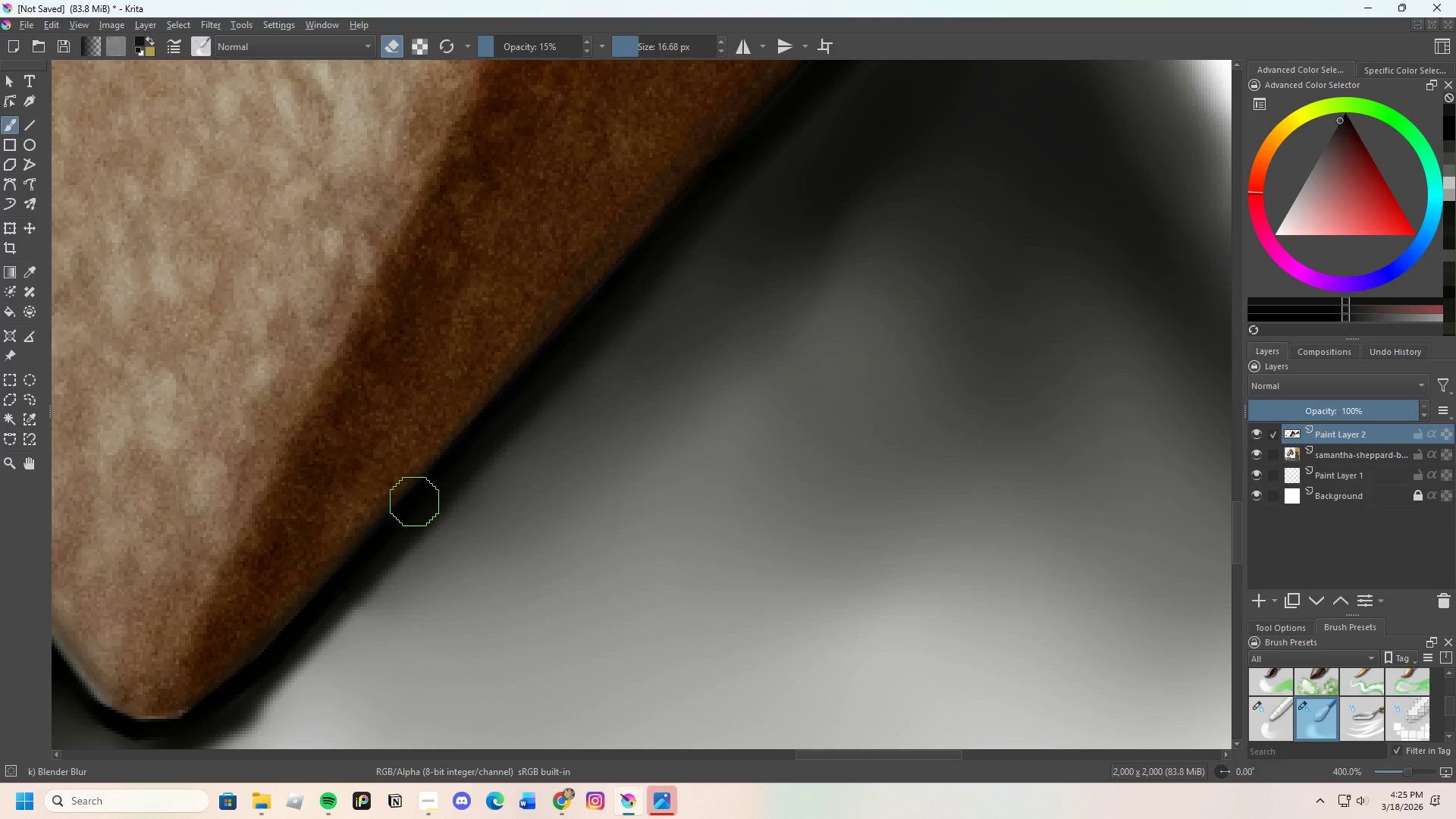 
left_click_drag(start_coordinate=[403, 519], to_coordinate=[344, 632])
 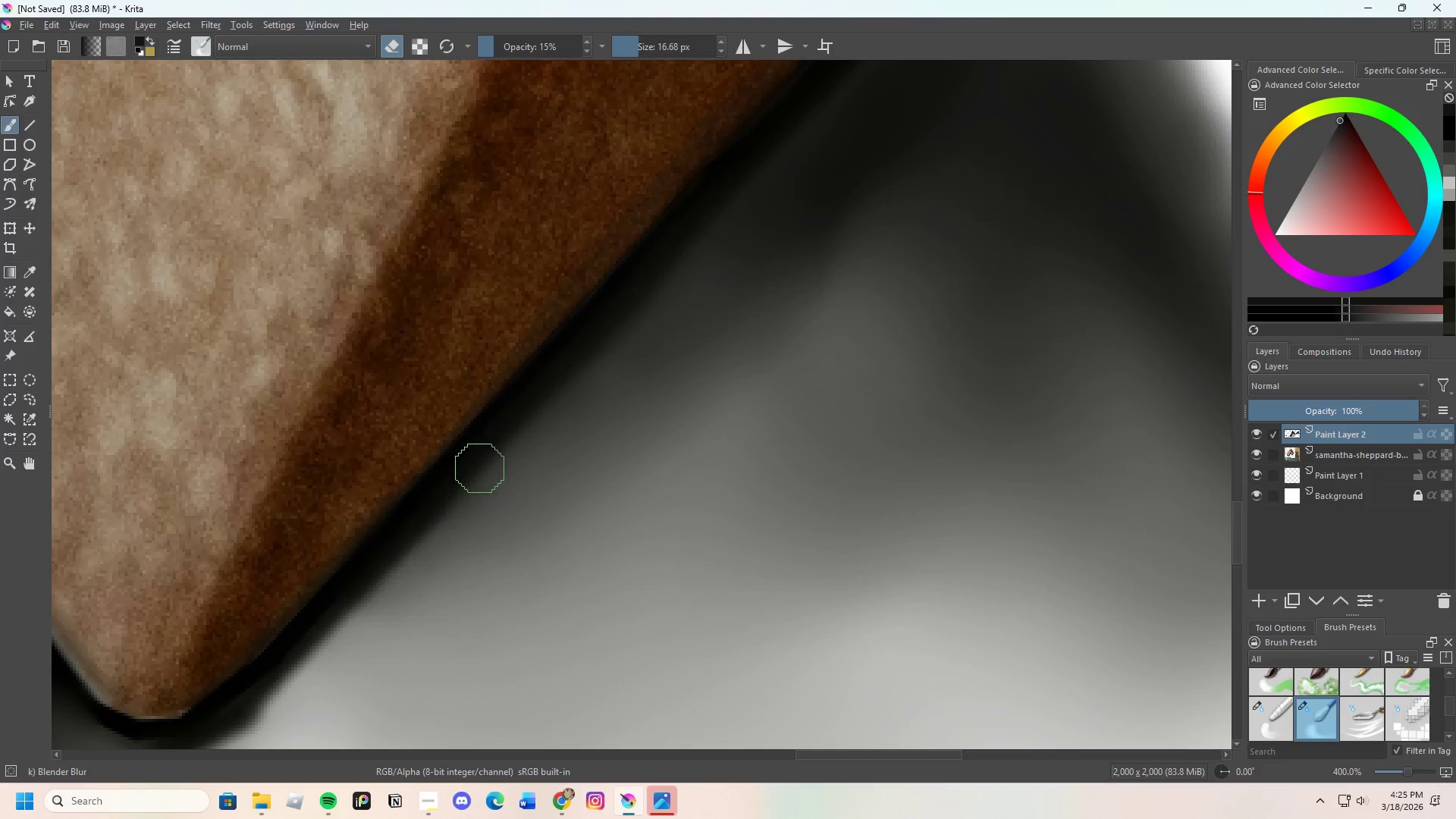 
scroll: coordinate [374, 589], scroll_direction: up, amount: 1.0
 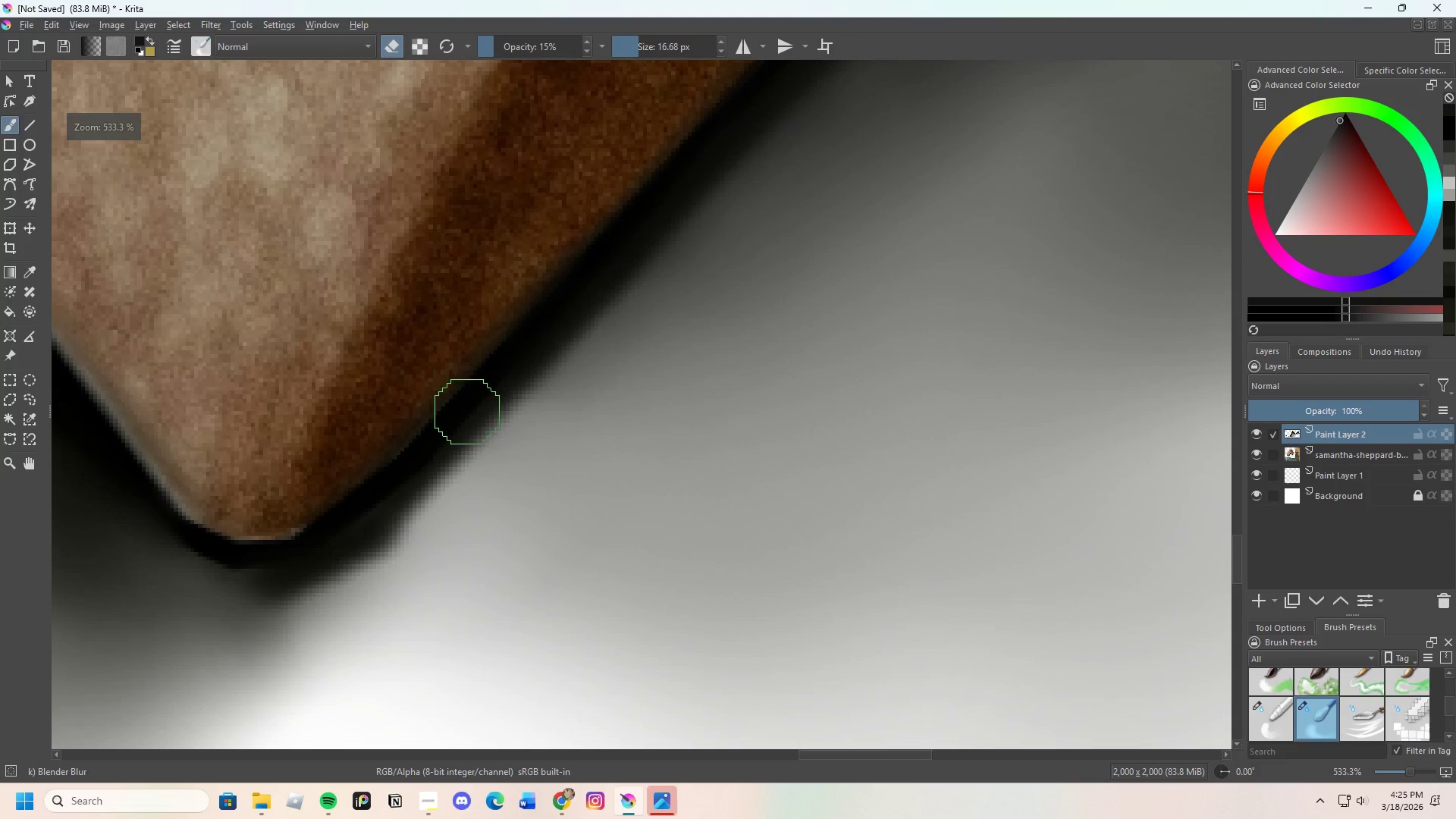 
left_click_drag(start_coordinate=[484, 401], to_coordinate=[427, 510])
 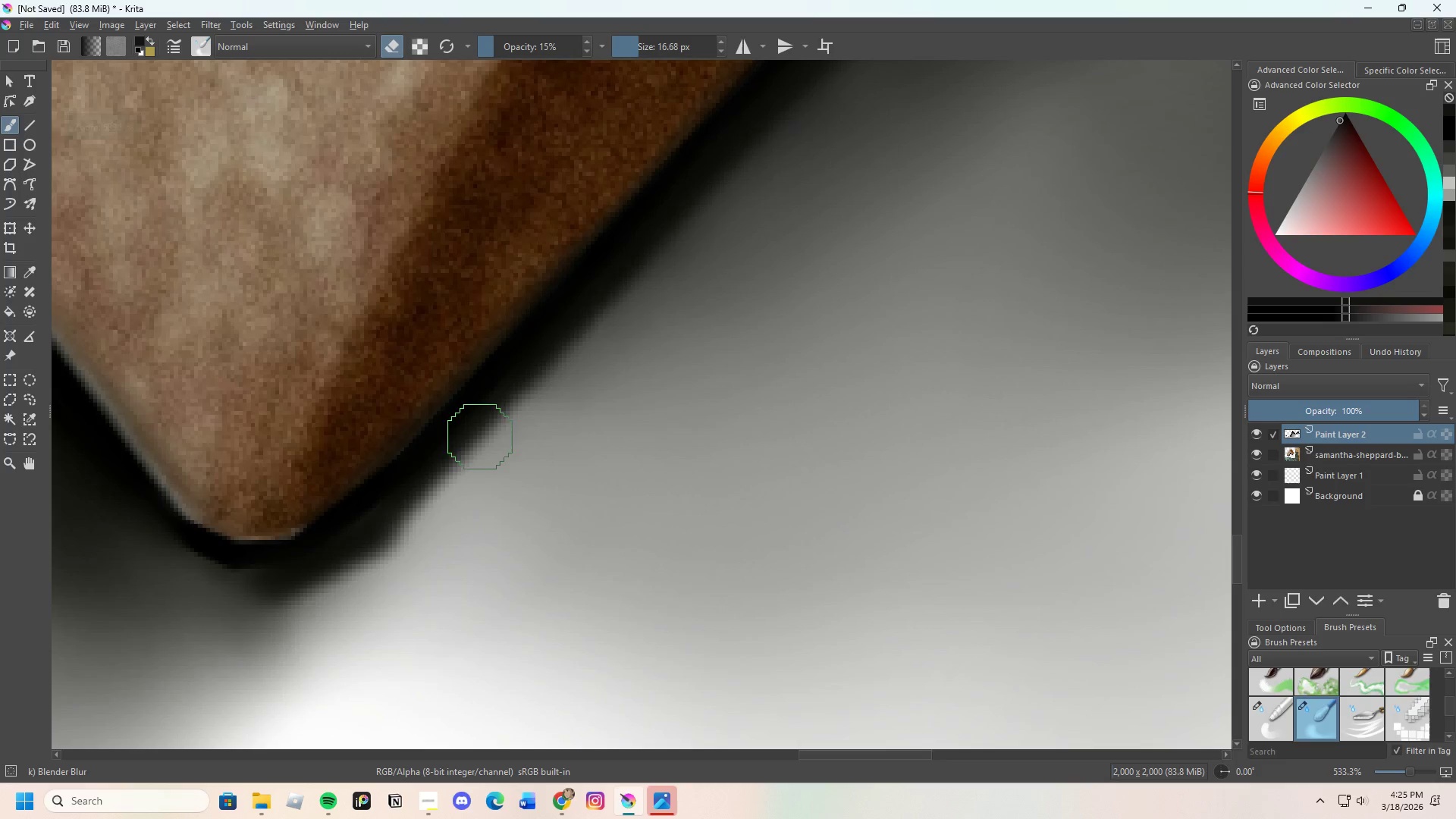 
left_click_drag(start_coordinate=[468, 446], to_coordinate=[330, 597])
 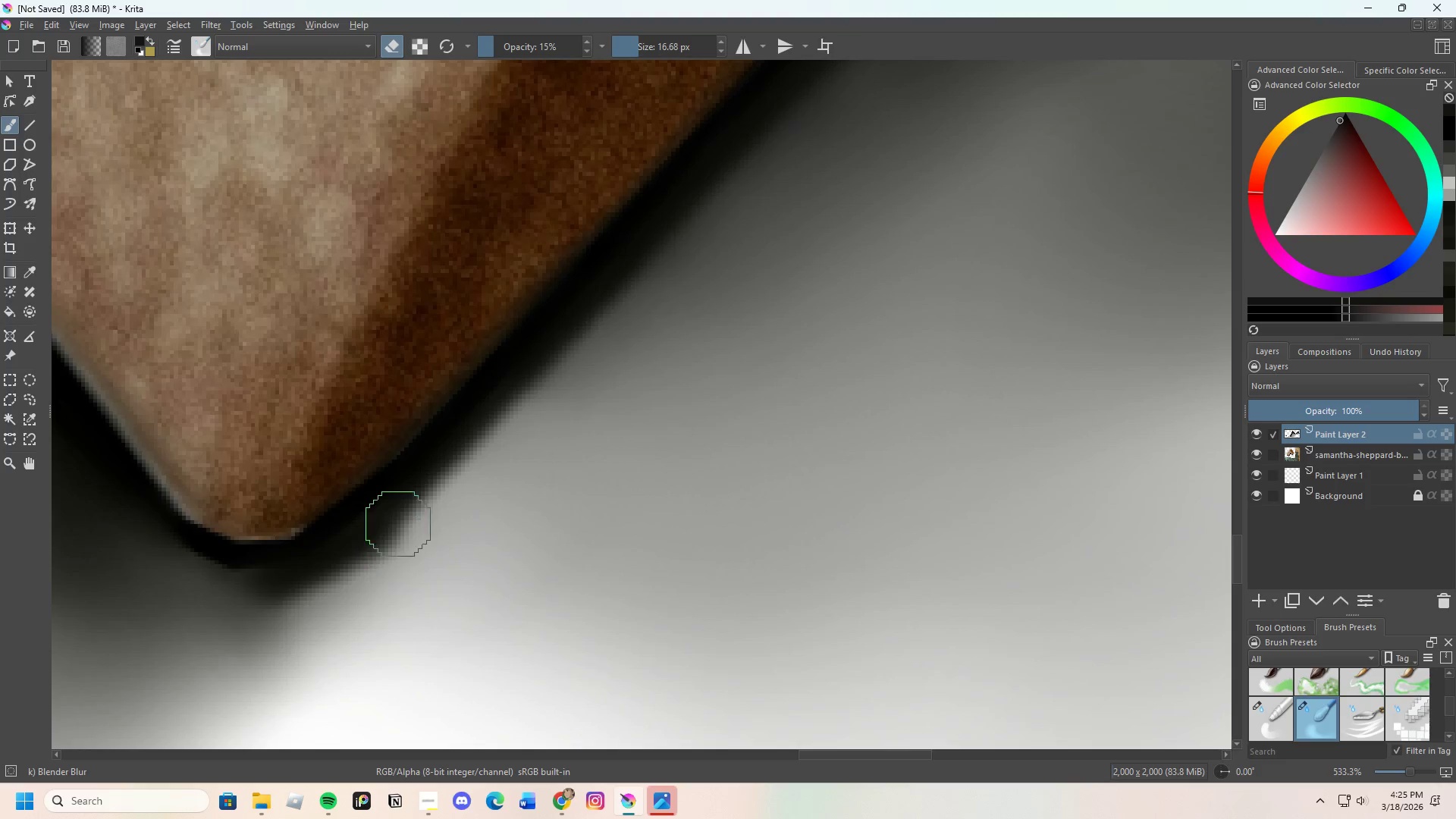 
left_click_drag(start_coordinate=[351, 551], to_coordinate=[287, 585])
 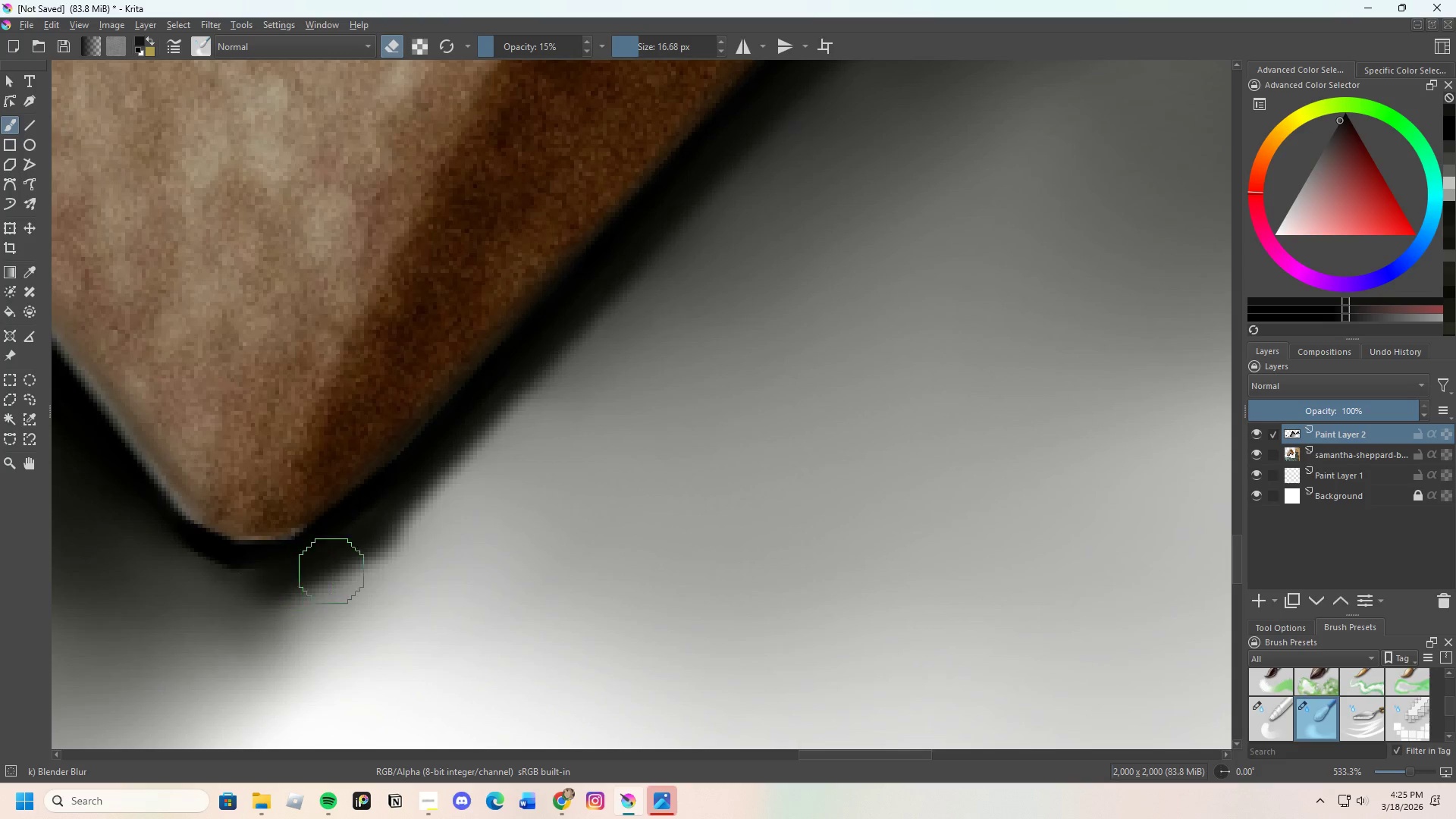 
left_click_drag(start_coordinate=[324, 576], to_coordinate=[231, 582])
 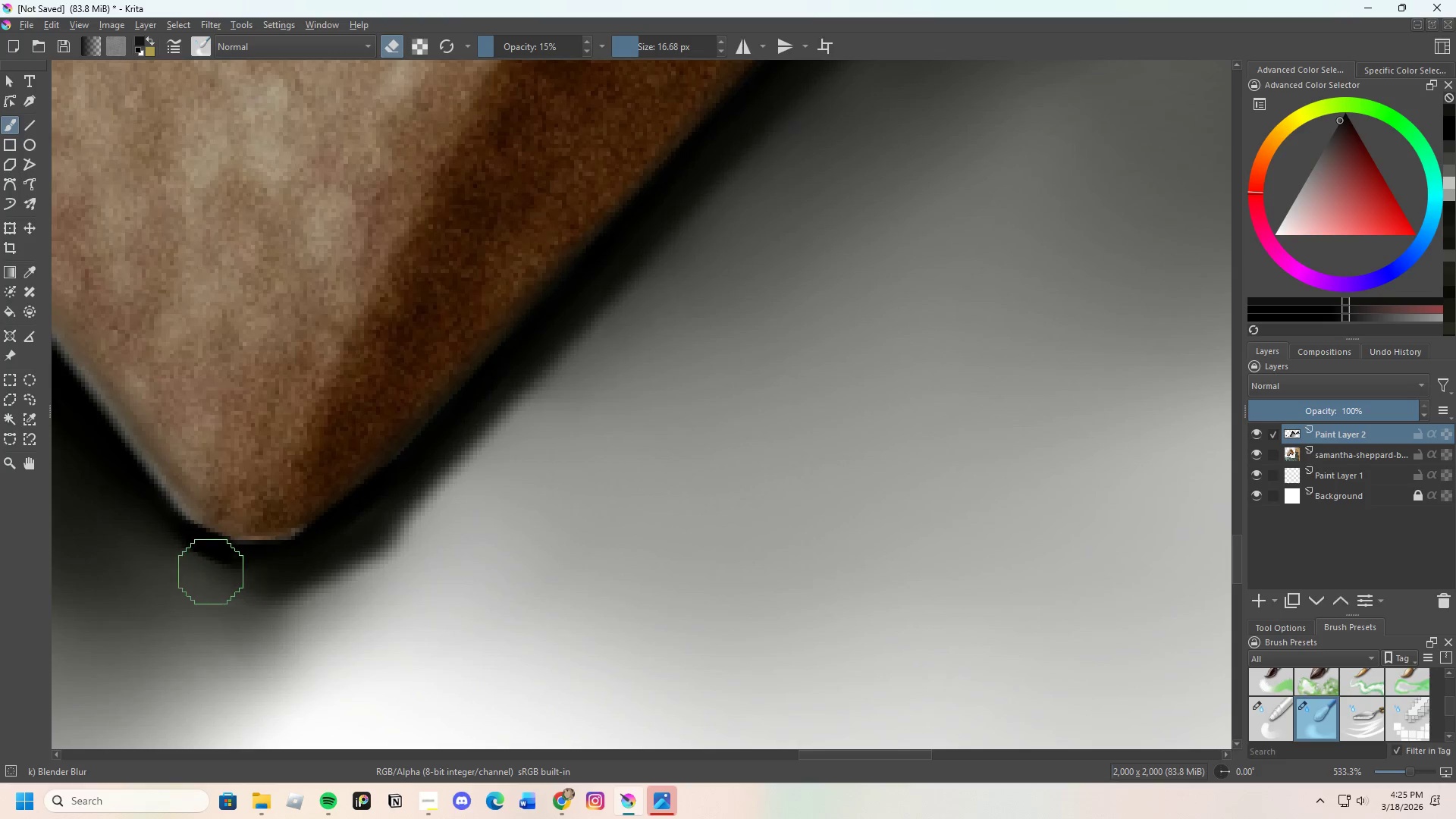 
left_click_drag(start_coordinate=[209, 570], to_coordinate=[265, 582])
 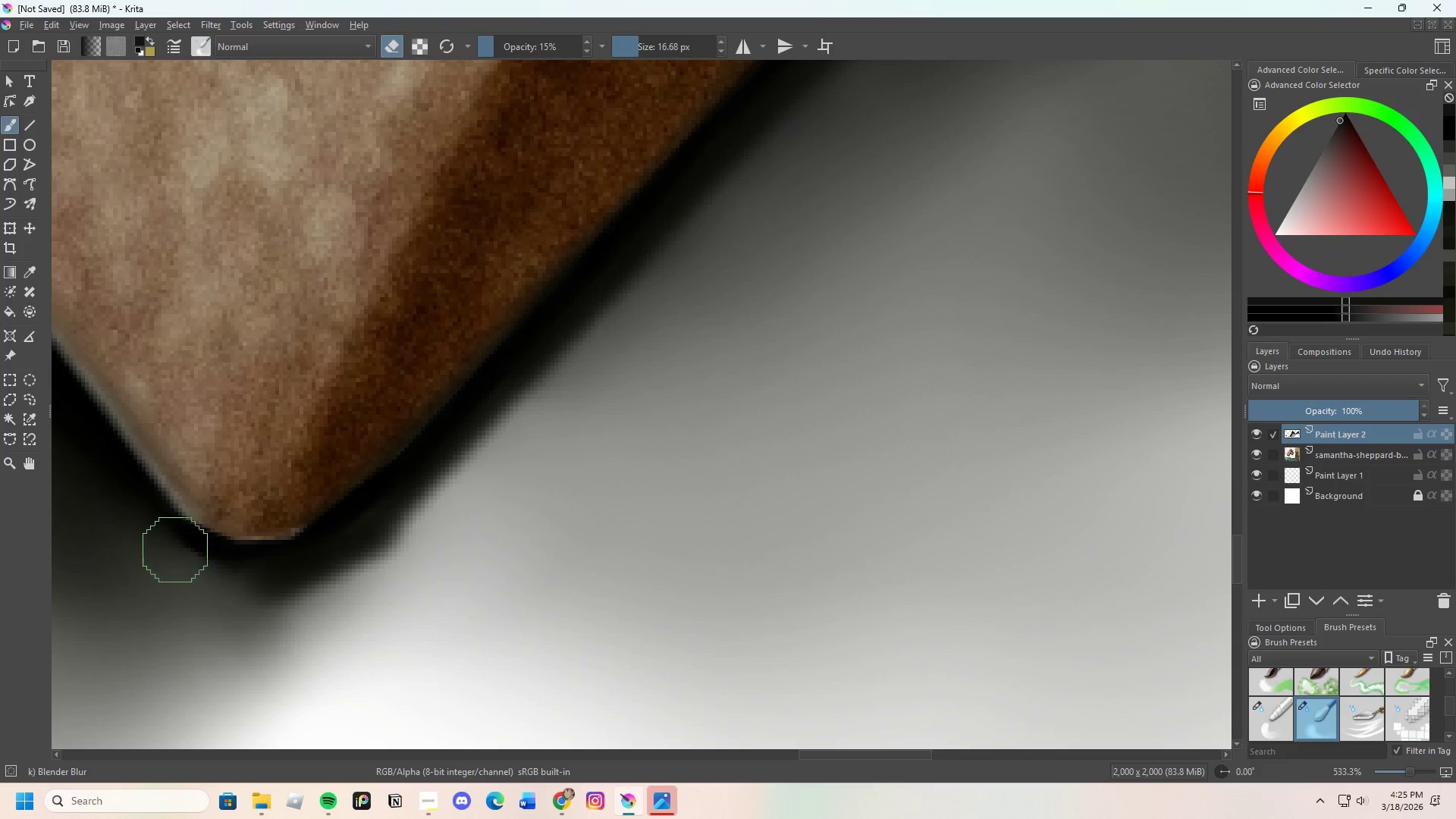 
left_click_drag(start_coordinate=[162, 530], to_coordinate=[214, 571])
 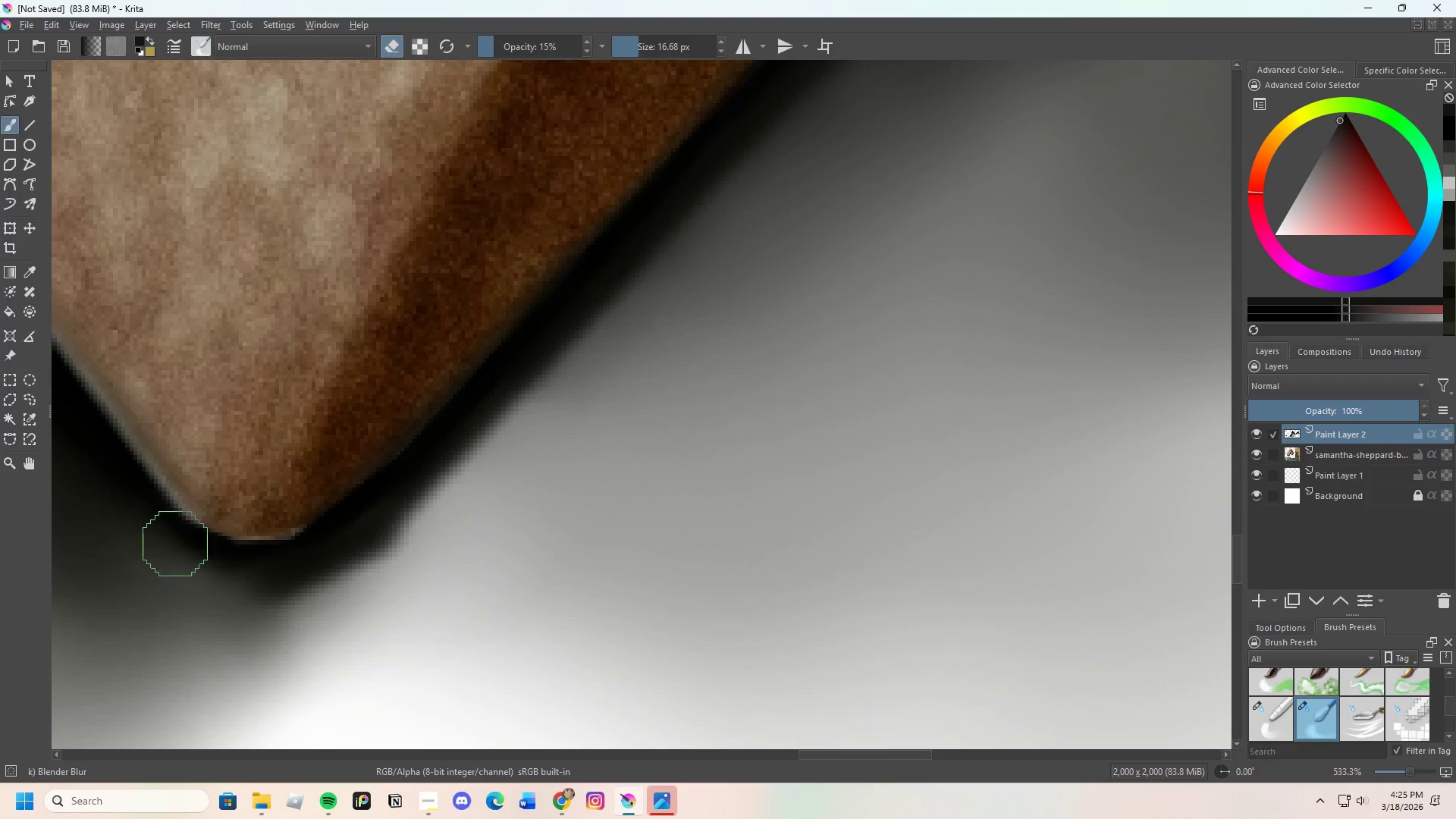 
left_click_drag(start_coordinate=[182, 554], to_coordinate=[274, 580])
 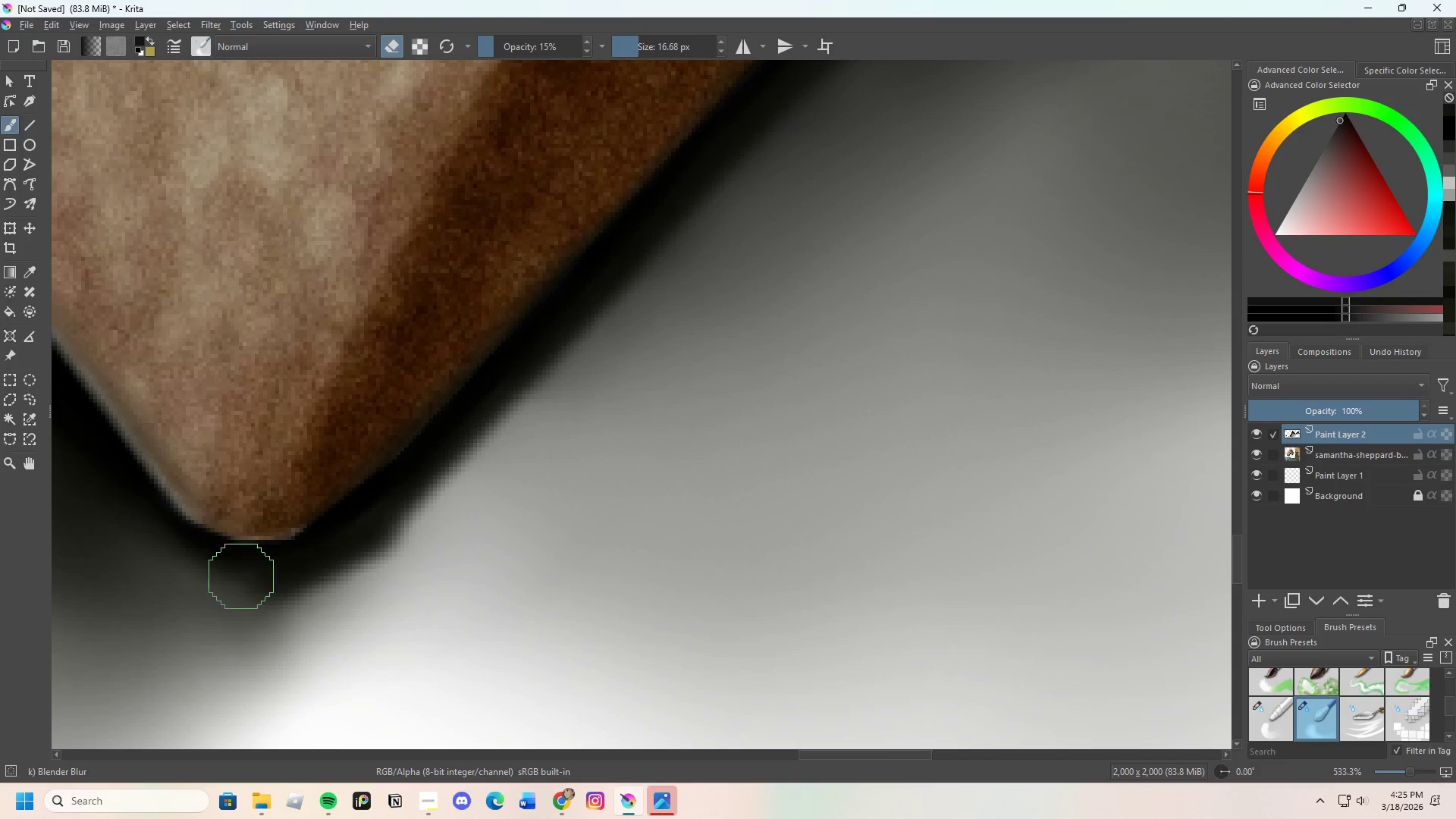 
left_click_drag(start_coordinate=[254, 576], to_coordinate=[344, 540])
 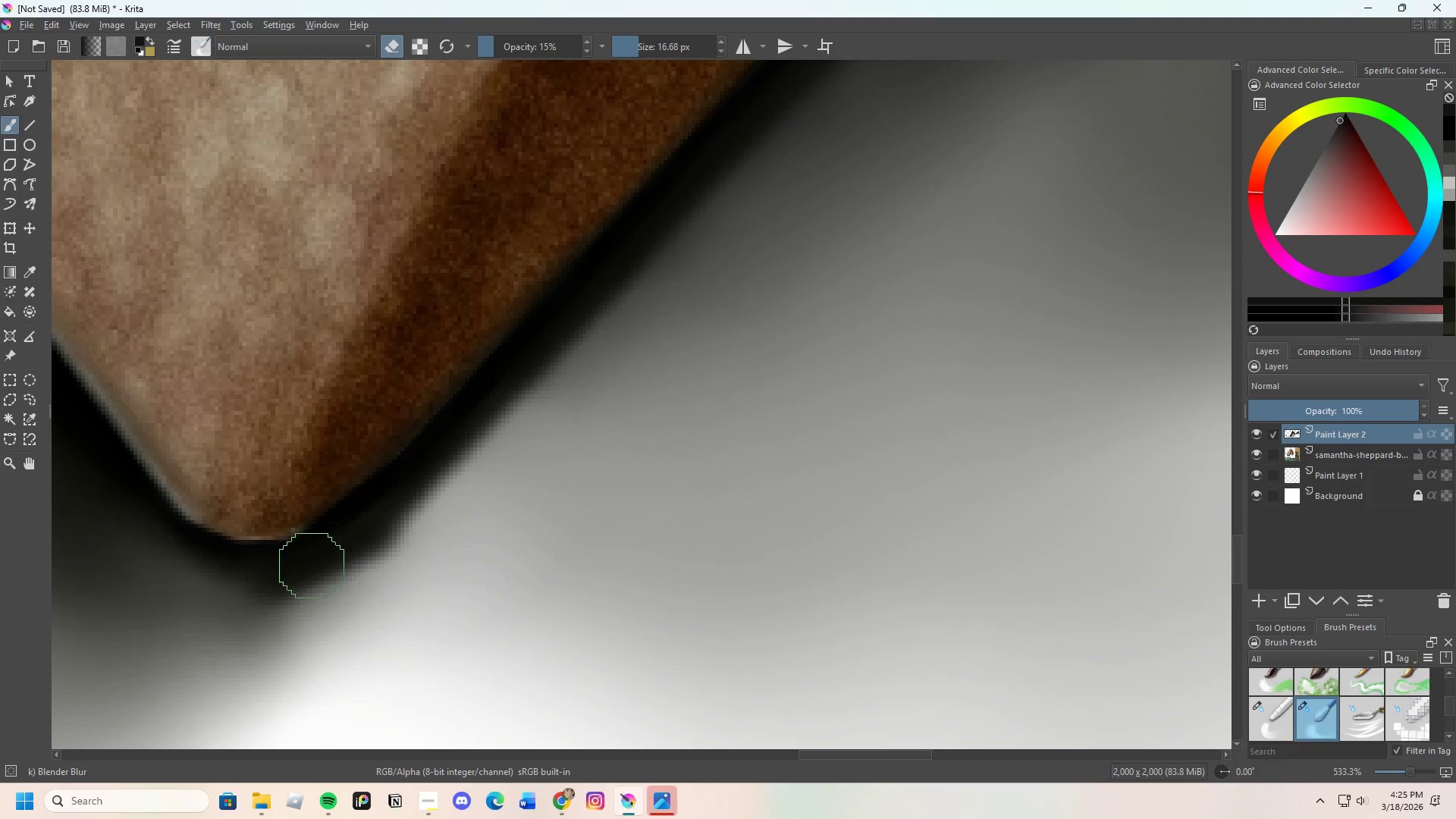 
left_click_drag(start_coordinate=[279, 578], to_coordinate=[438, 490])
 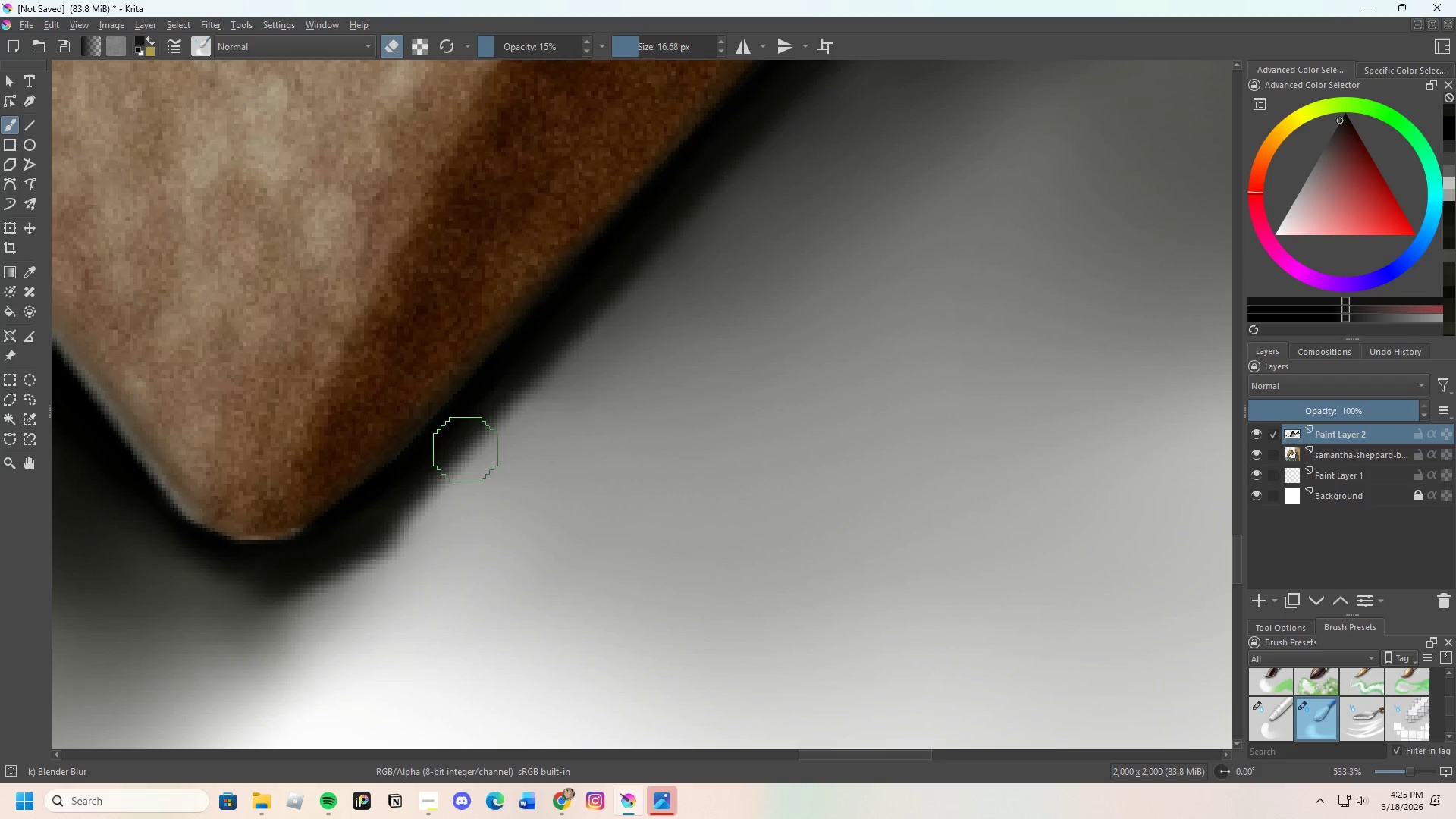 
left_click_drag(start_coordinate=[467, 450], to_coordinate=[211, 538])
 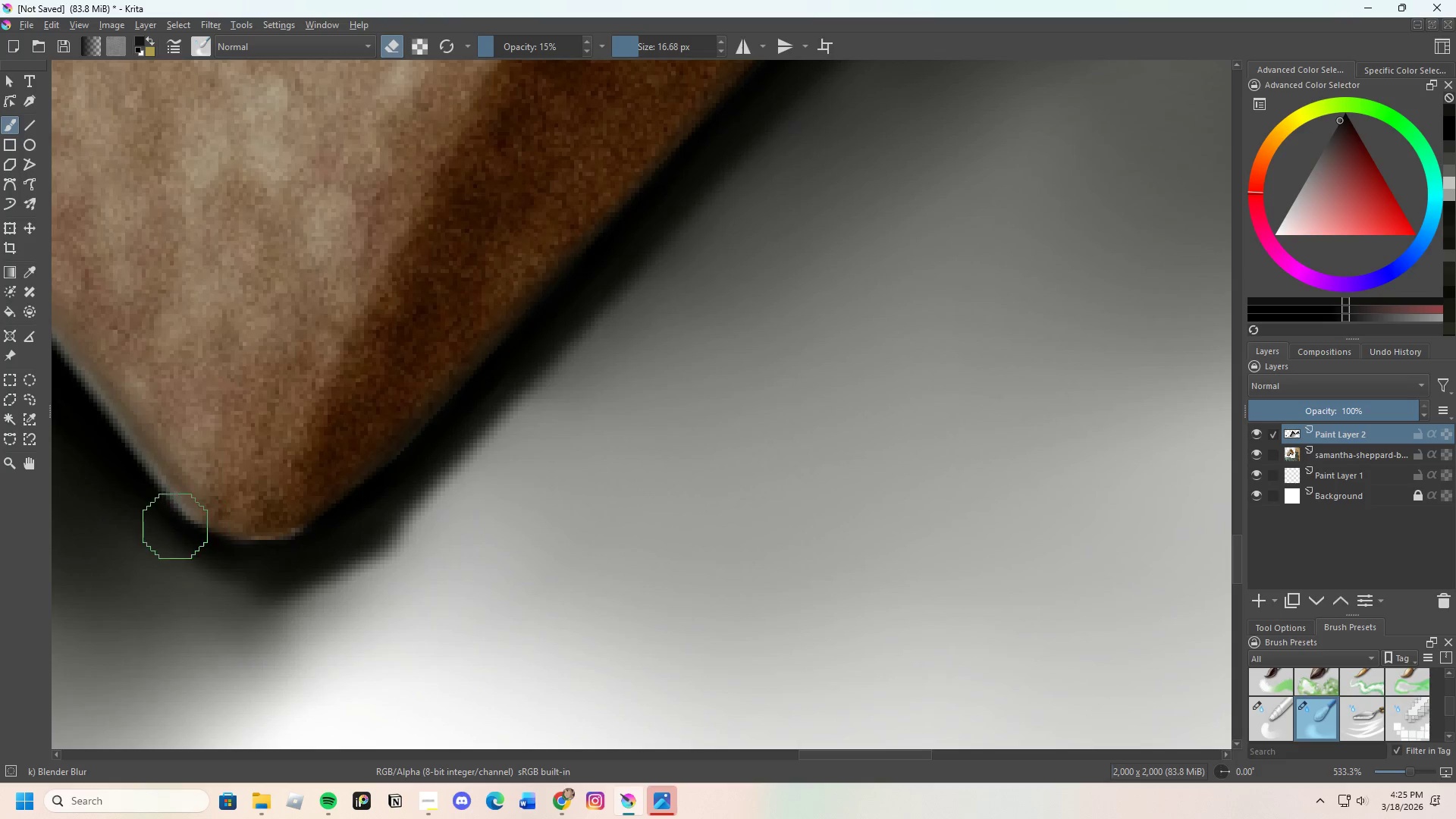 
left_click_drag(start_coordinate=[167, 526], to_coordinate=[291, 563])
 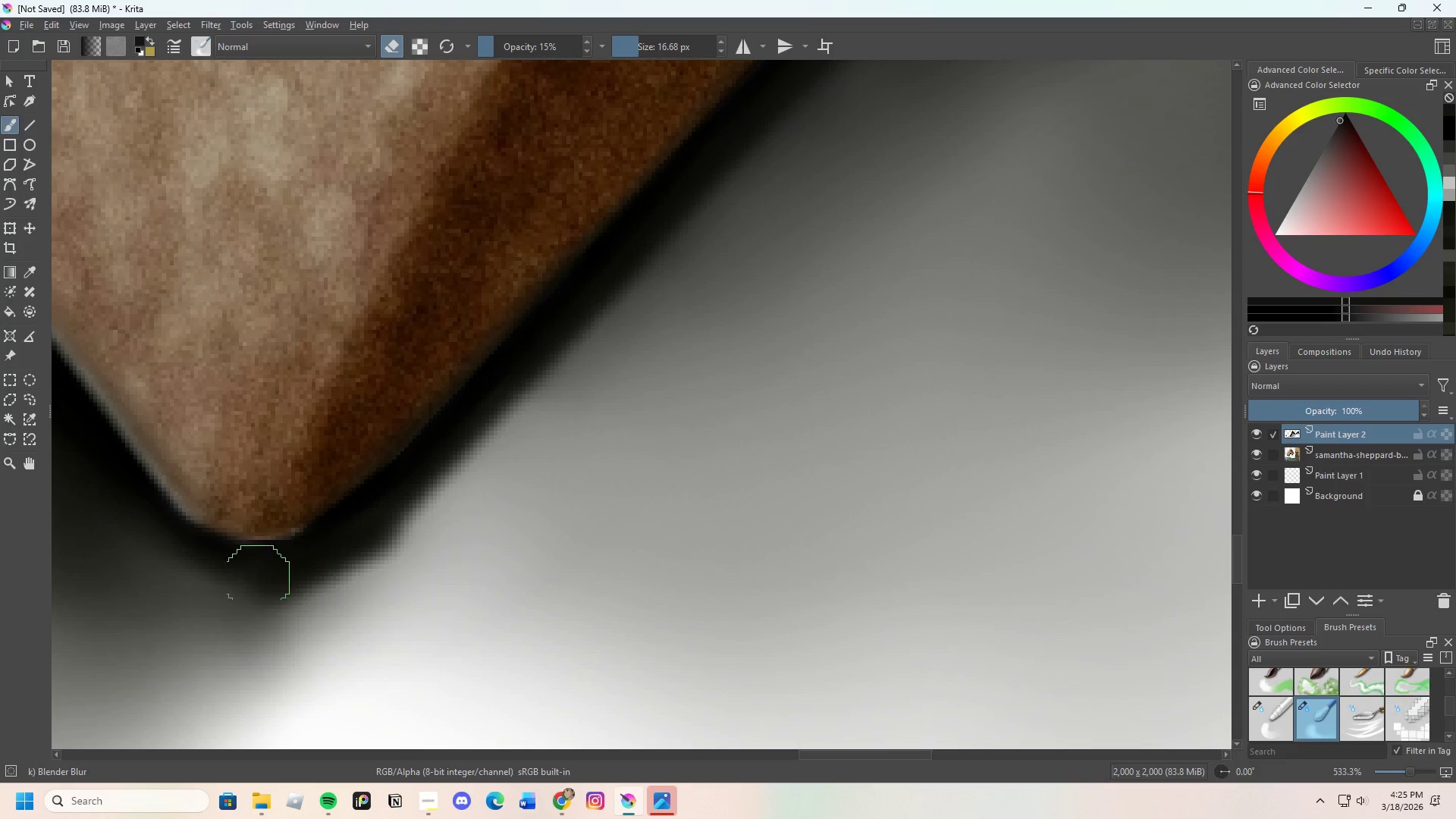 
left_click_drag(start_coordinate=[263, 591], to_coordinate=[520, 451])
 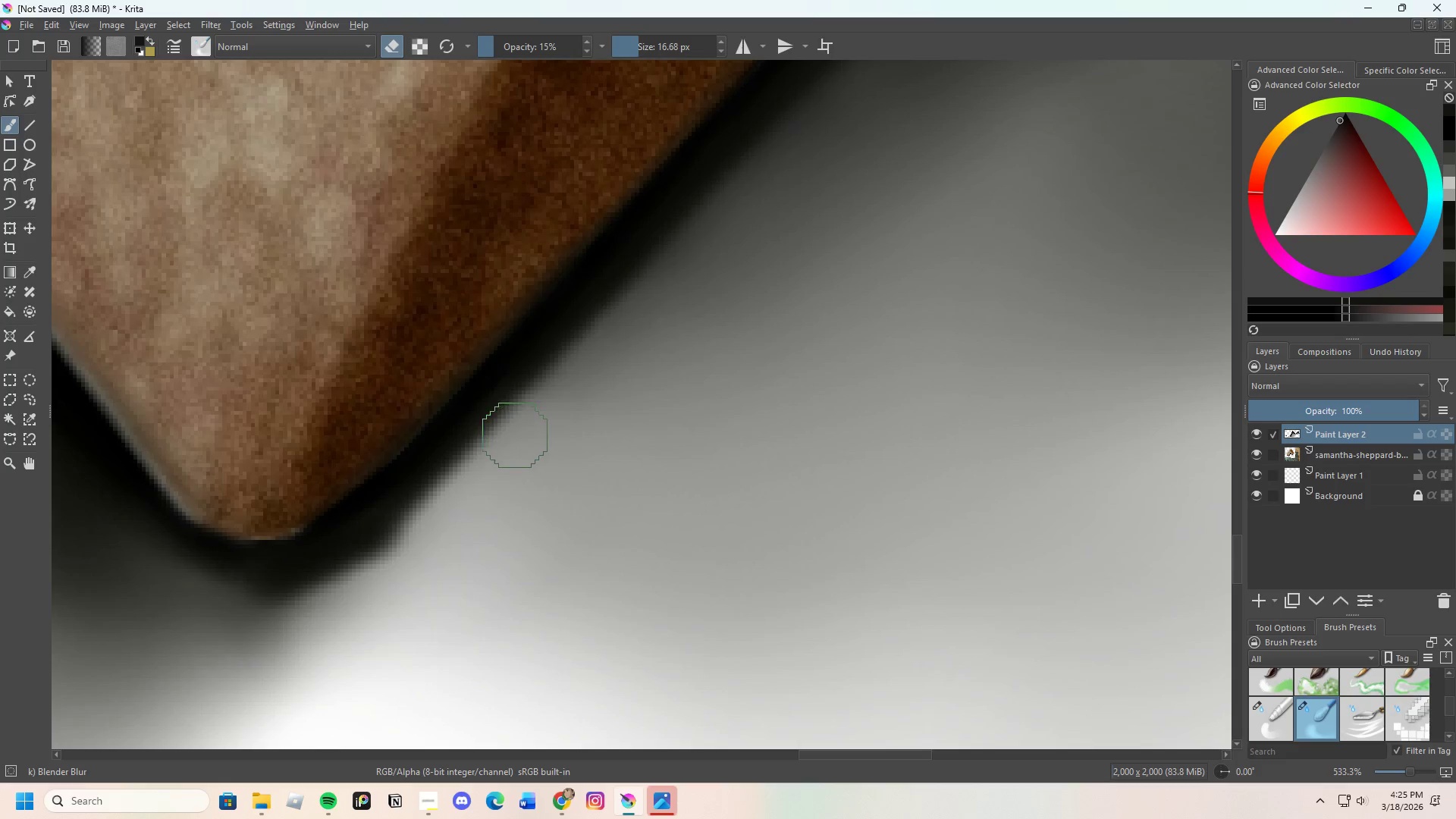 
left_click_drag(start_coordinate=[422, 563], to_coordinate=[473, 435])
 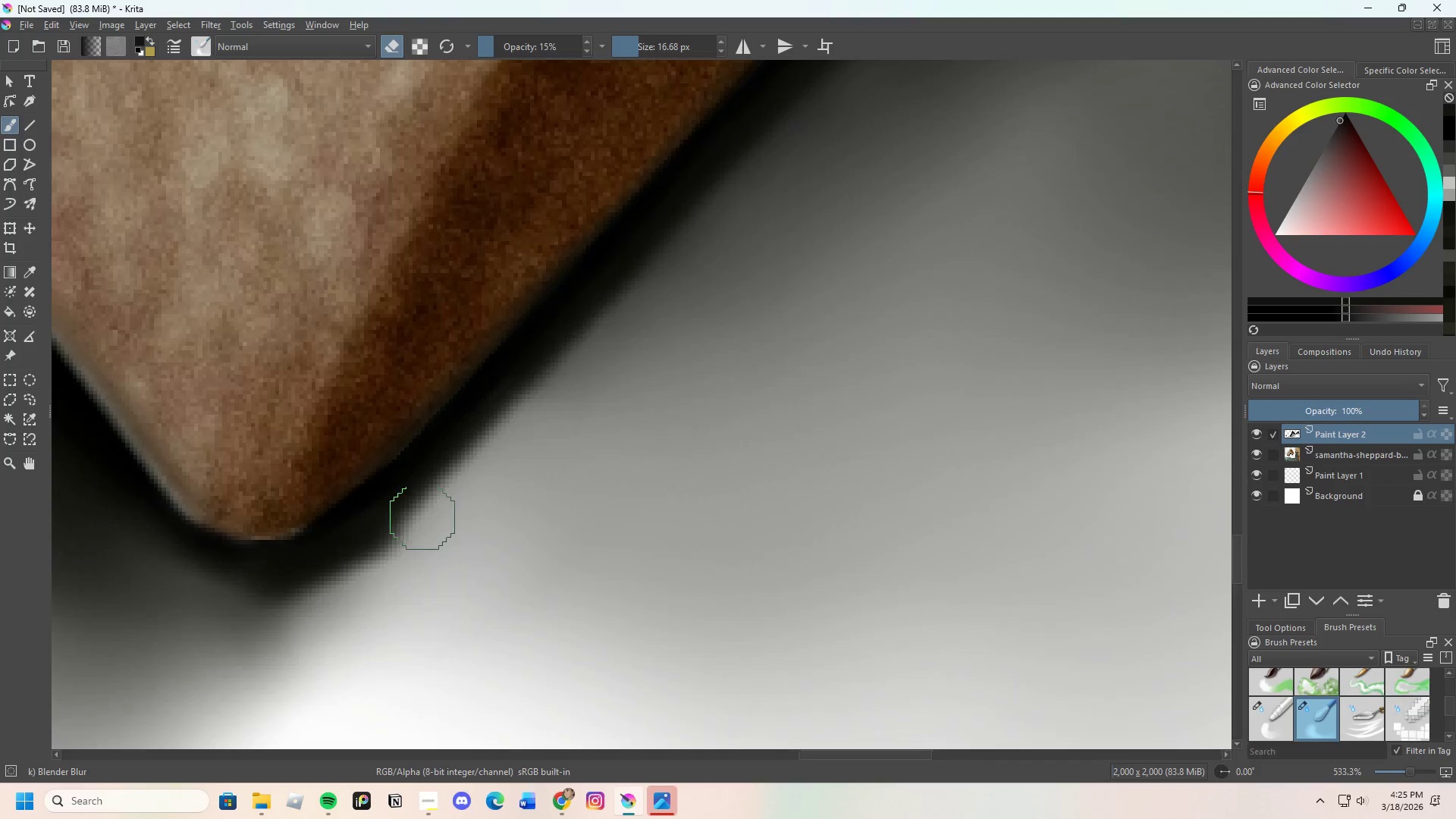 
scroll: coordinate [408, 515], scroll_direction: down, amount: 3.0
 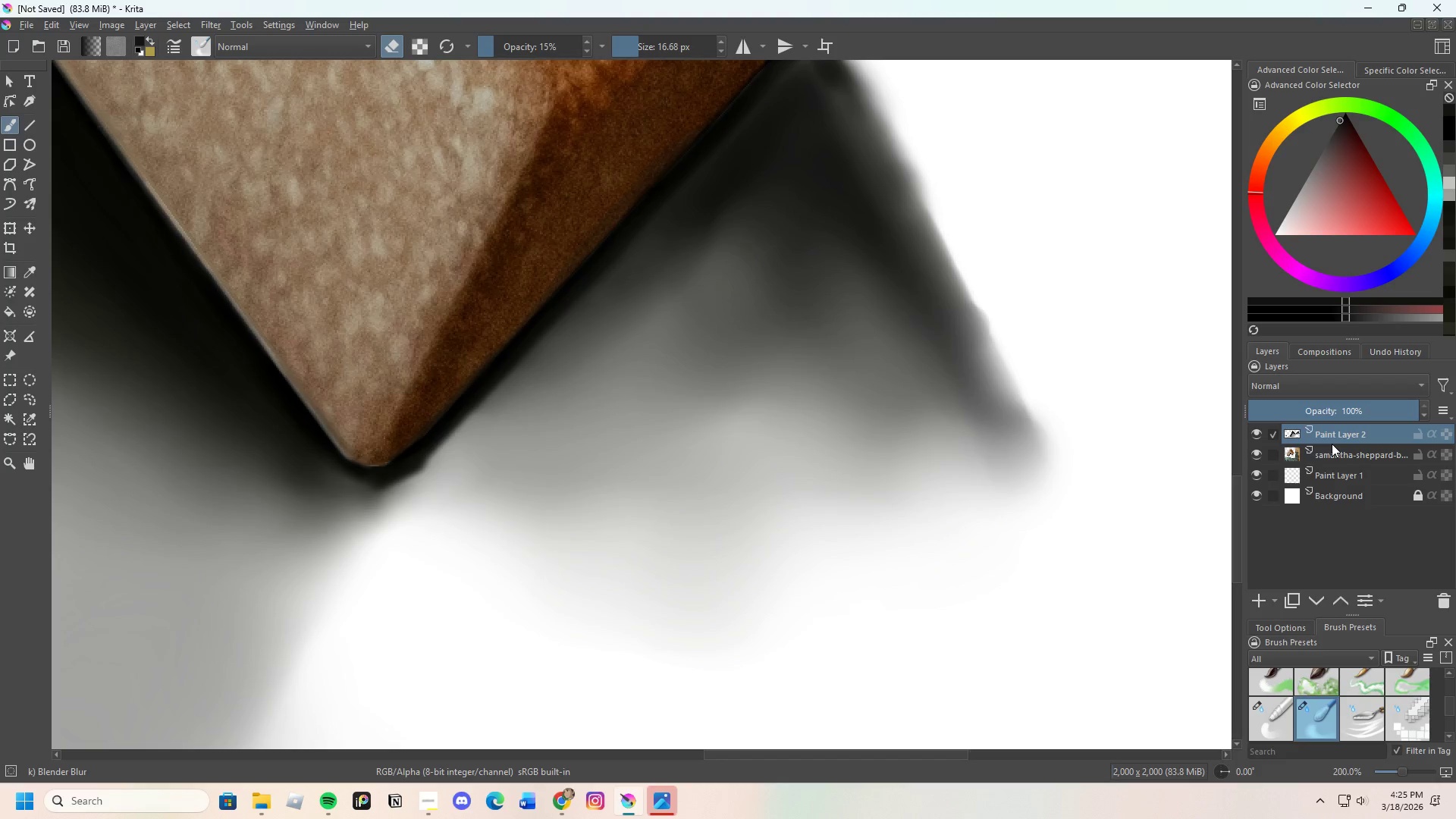 
double_click([1320, 453])
 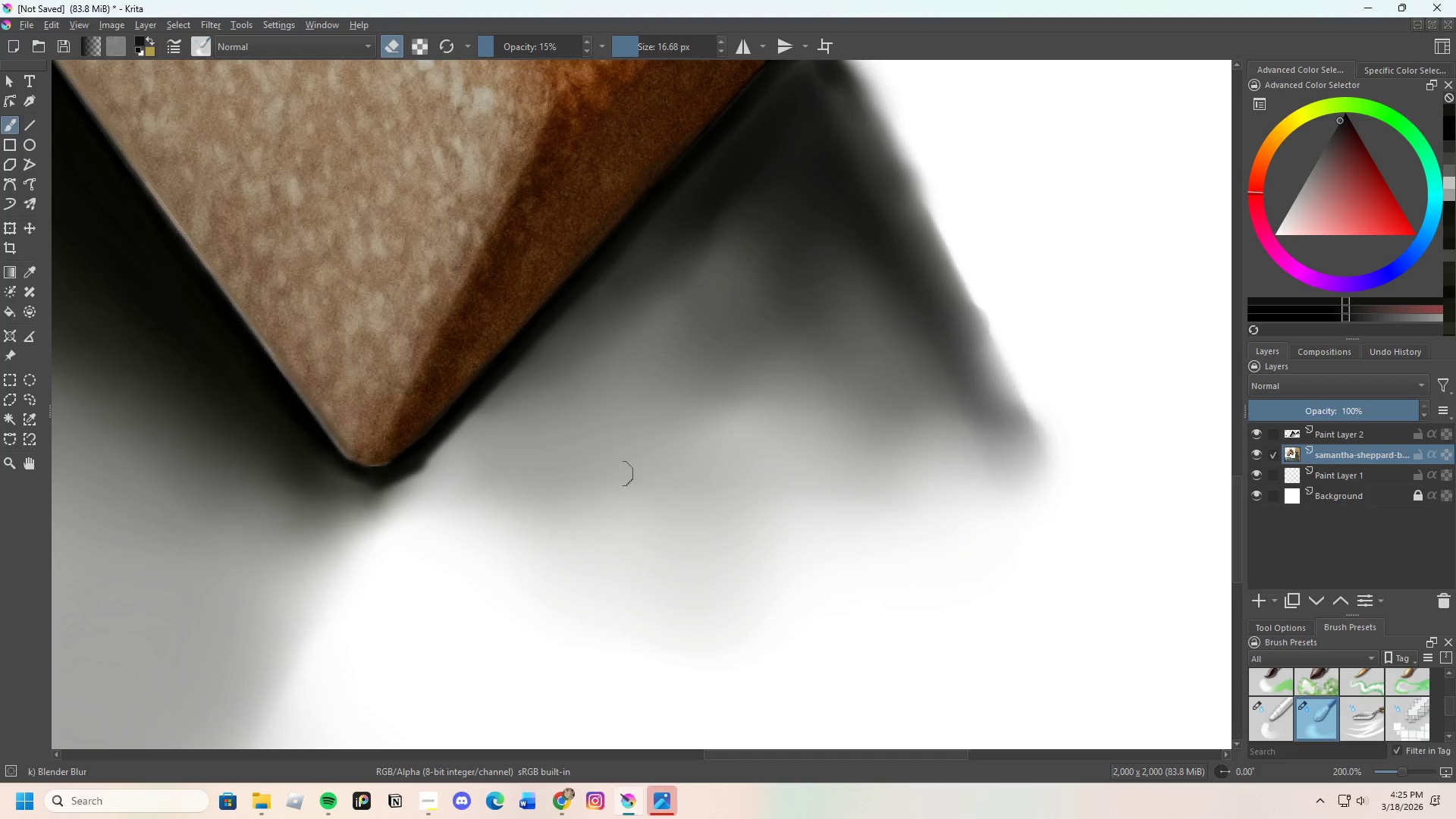 
scroll: coordinate [538, 504], scroll_direction: up, amount: 2.0
 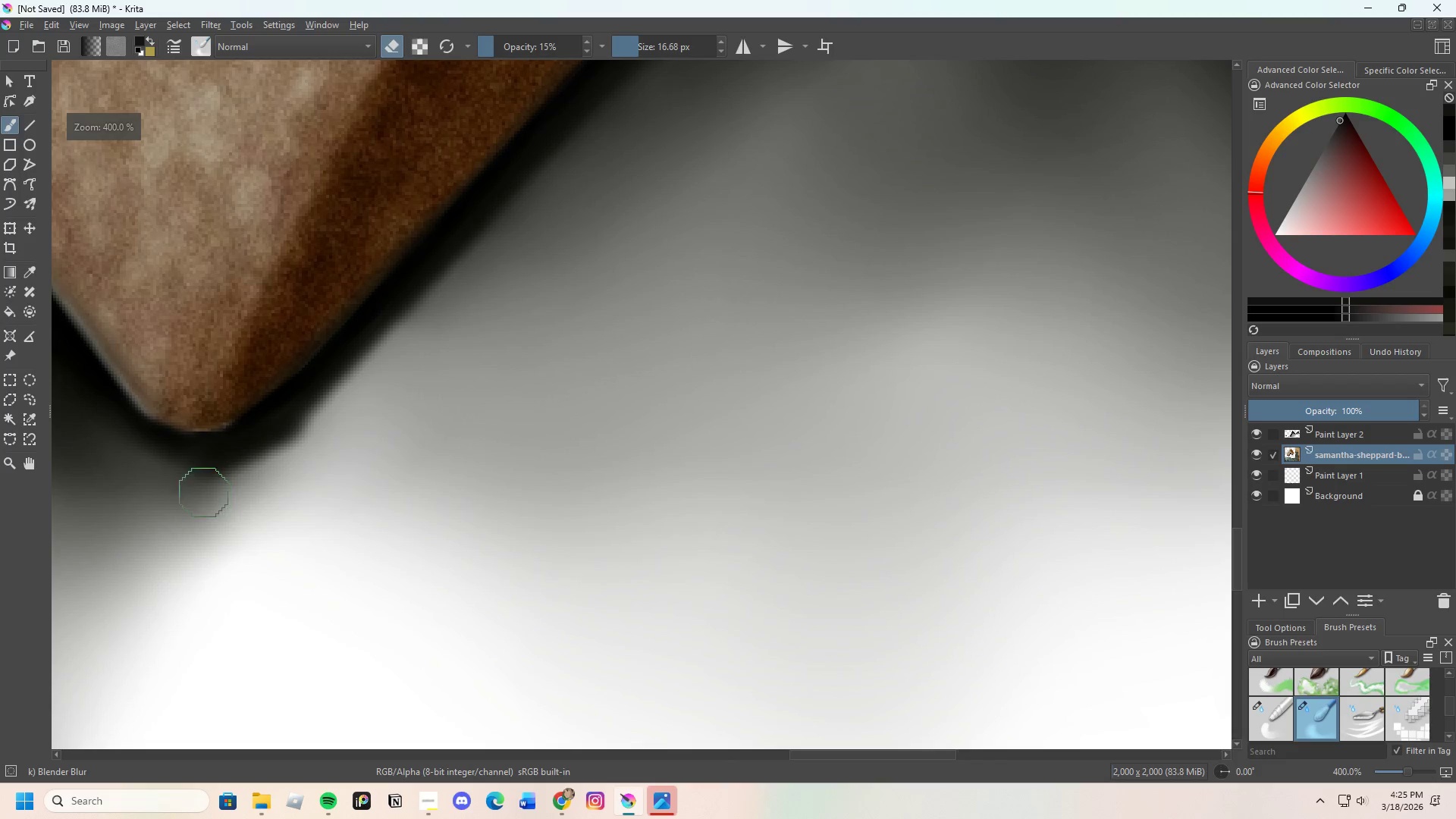 
left_click_drag(start_coordinate=[188, 479], to_coordinate=[307, 435])
 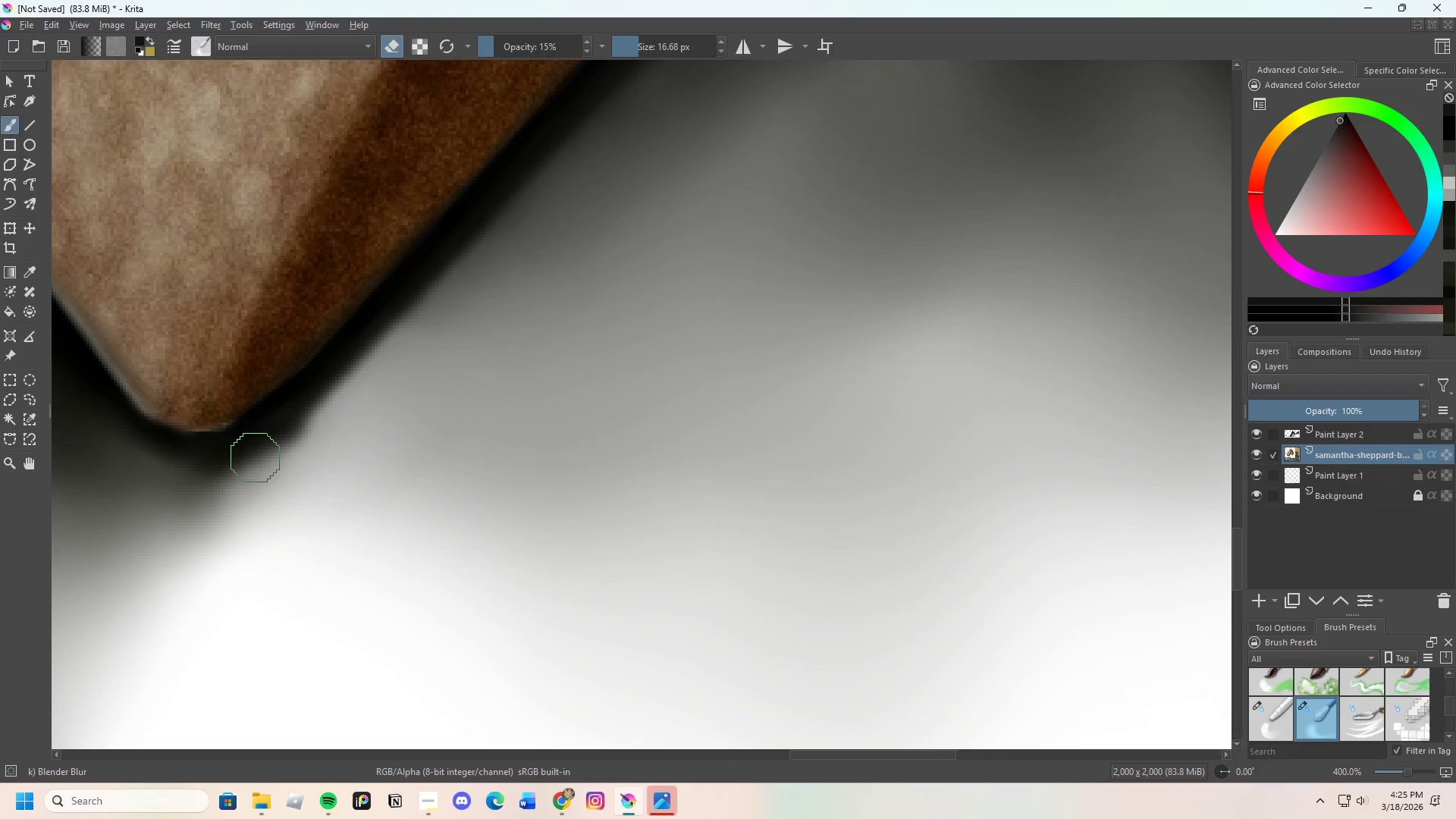 
left_click_drag(start_coordinate=[240, 466], to_coordinate=[388, 357])
 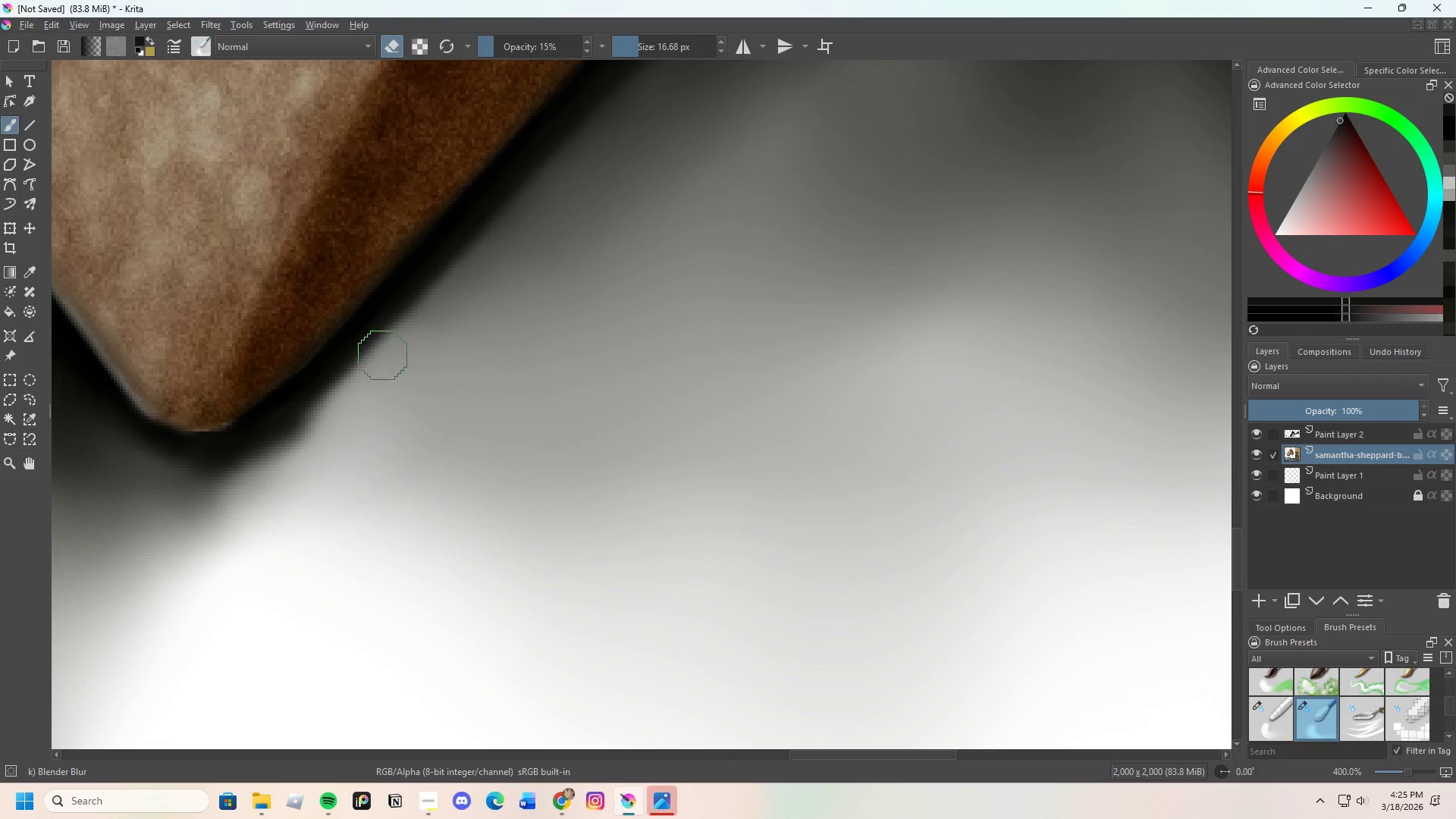 
left_click_drag(start_coordinate=[378, 362], to_coordinate=[215, 484])
 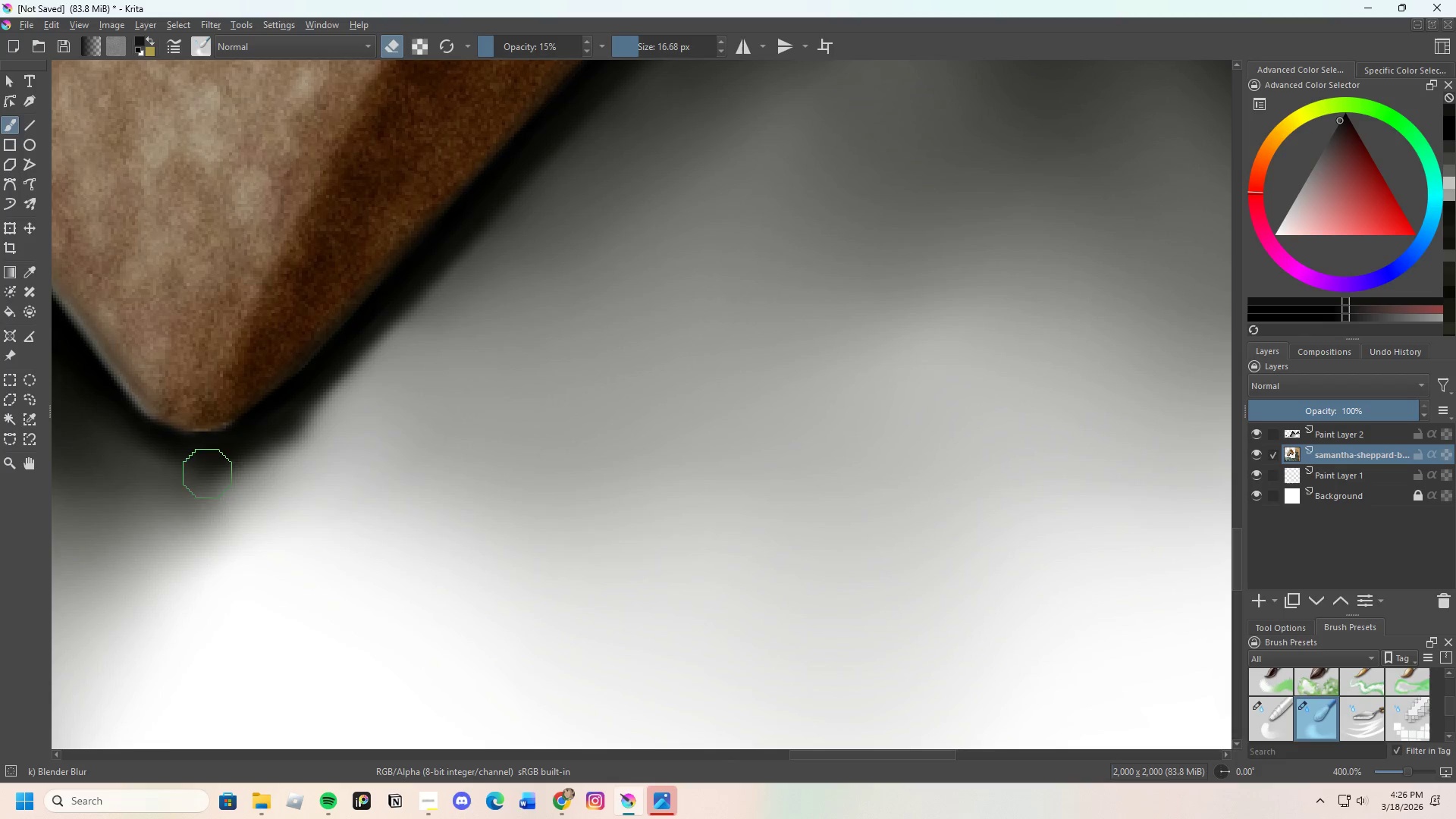 
left_click_drag(start_coordinate=[221, 465], to_coordinate=[347, 406])
 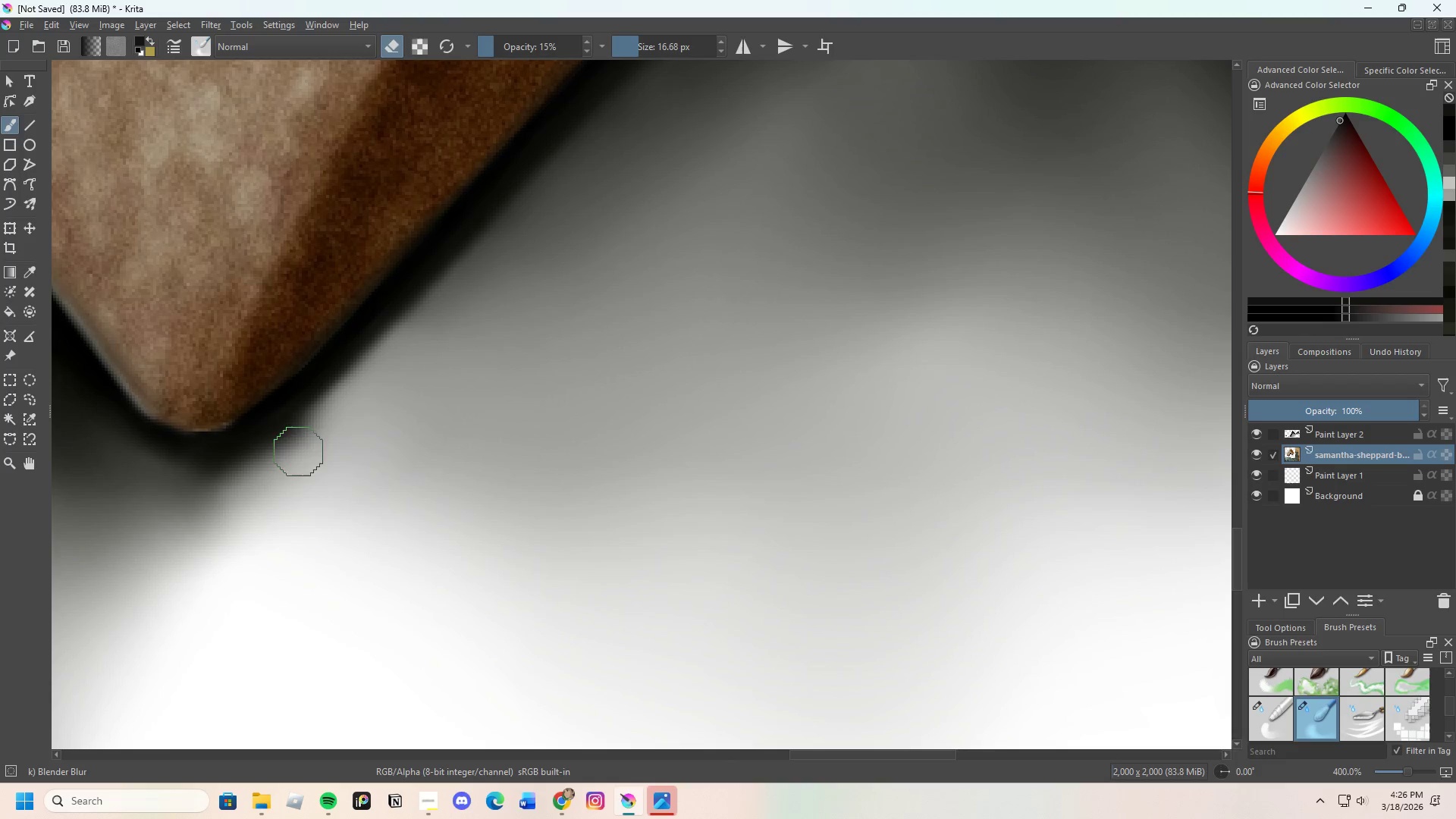 
left_click_drag(start_coordinate=[284, 456], to_coordinate=[448, 323])
 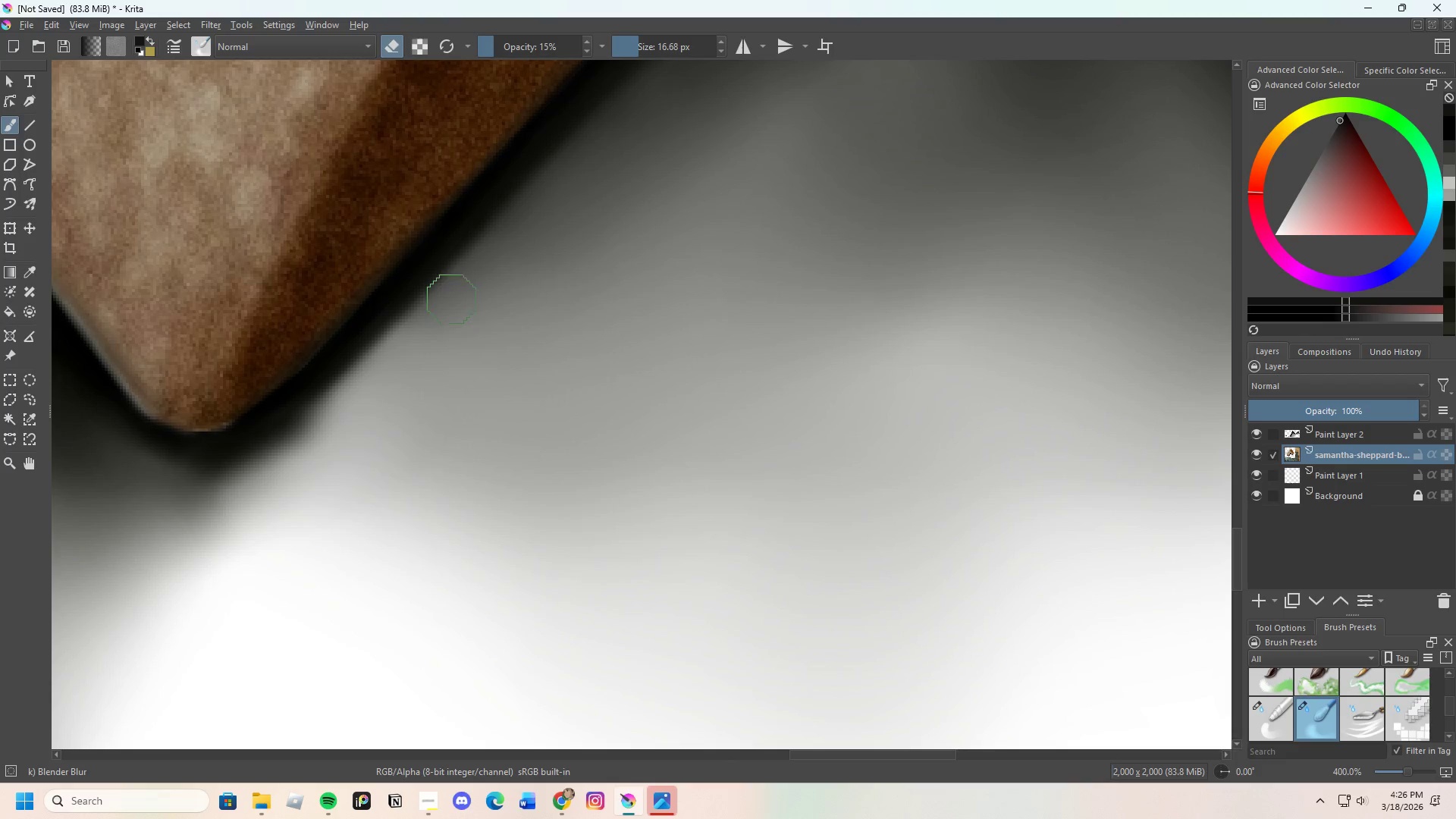 
left_click_drag(start_coordinate=[418, 323], to_coordinate=[286, 449])
 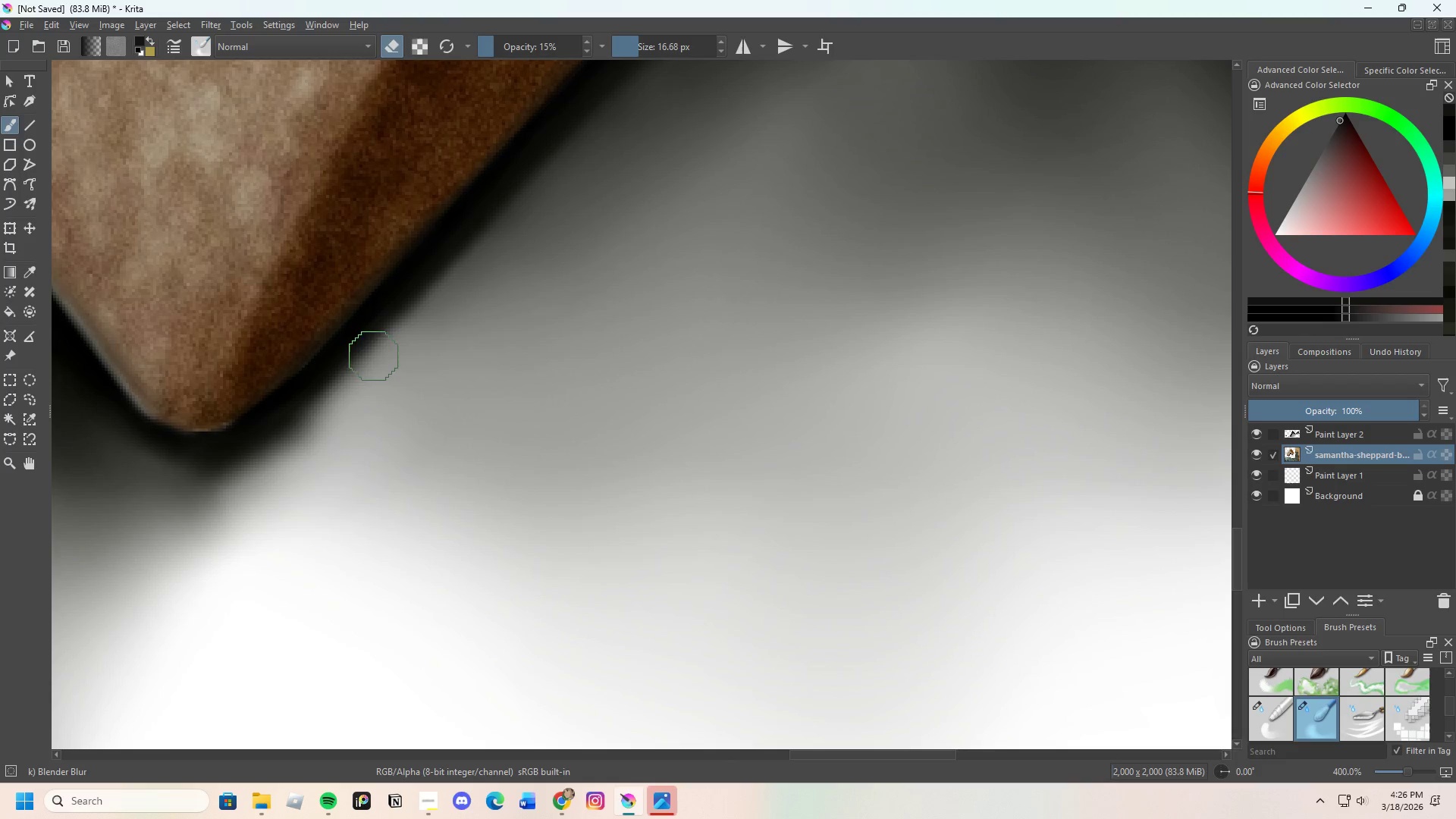 
left_click_drag(start_coordinate=[361, 379], to_coordinate=[207, 467])
 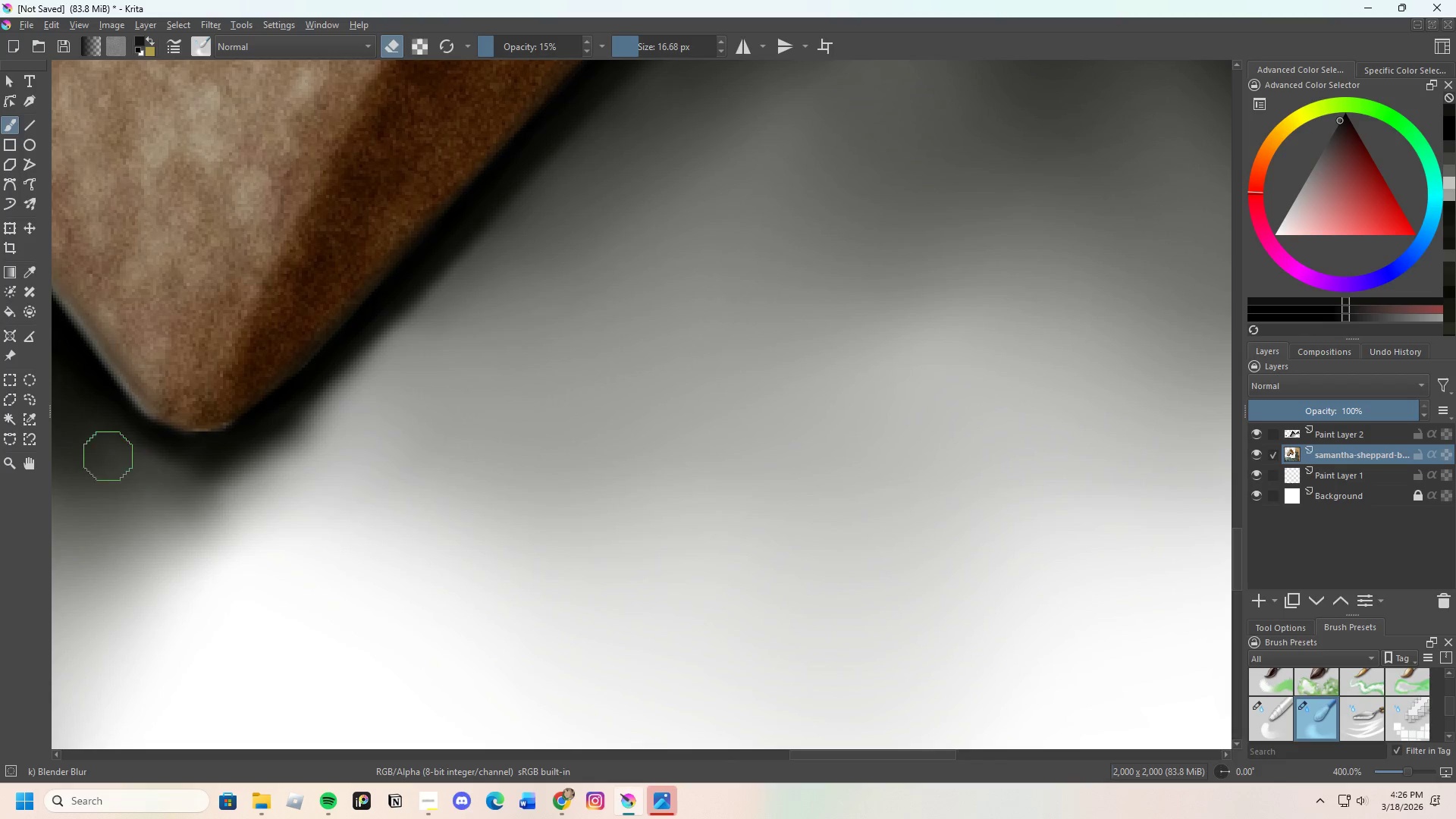 
left_click_drag(start_coordinate=[124, 451], to_coordinate=[156, 460])
 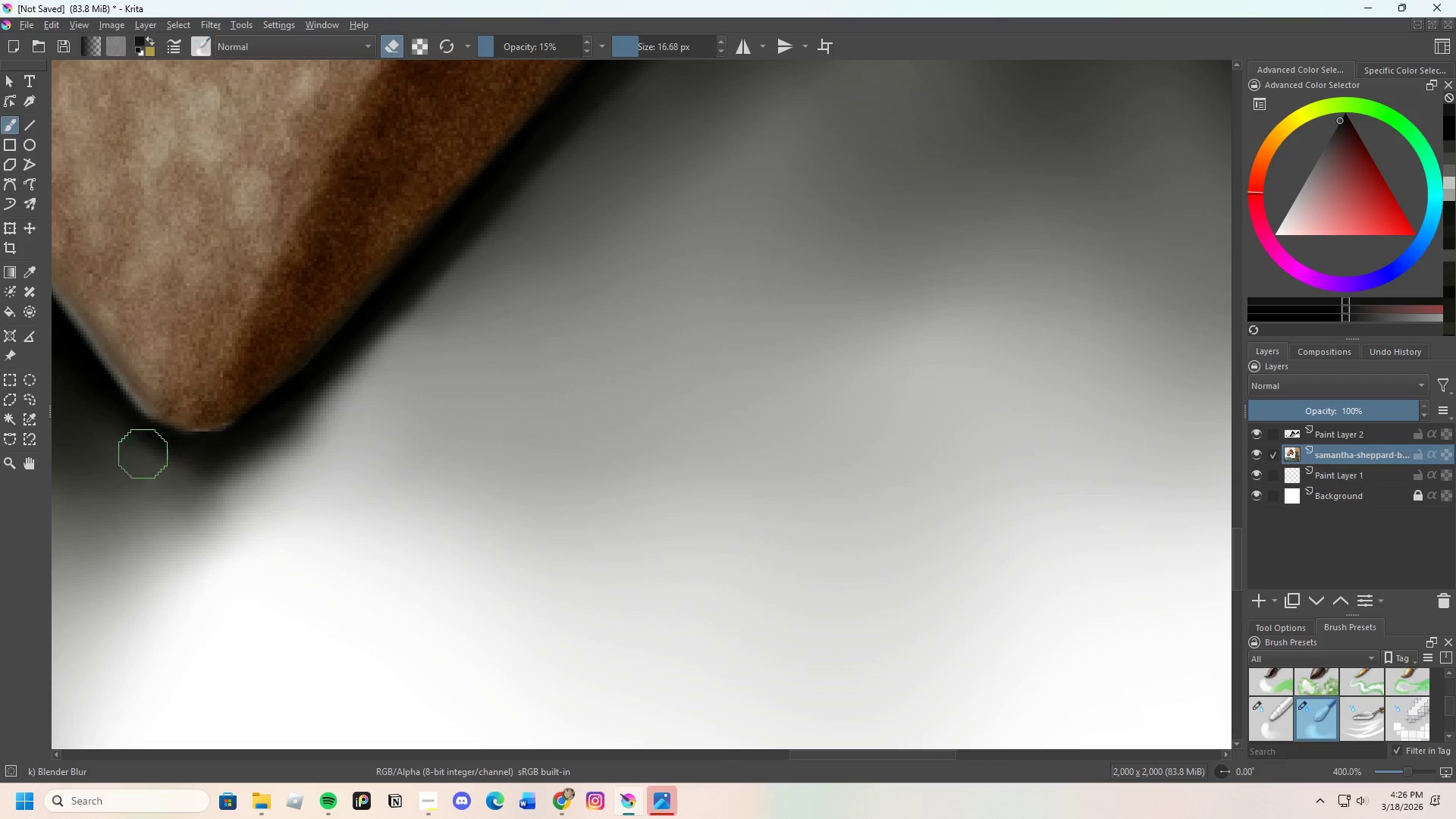 
left_click_drag(start_coordinate=[150, 463], to_coordinate=[306, 448])
 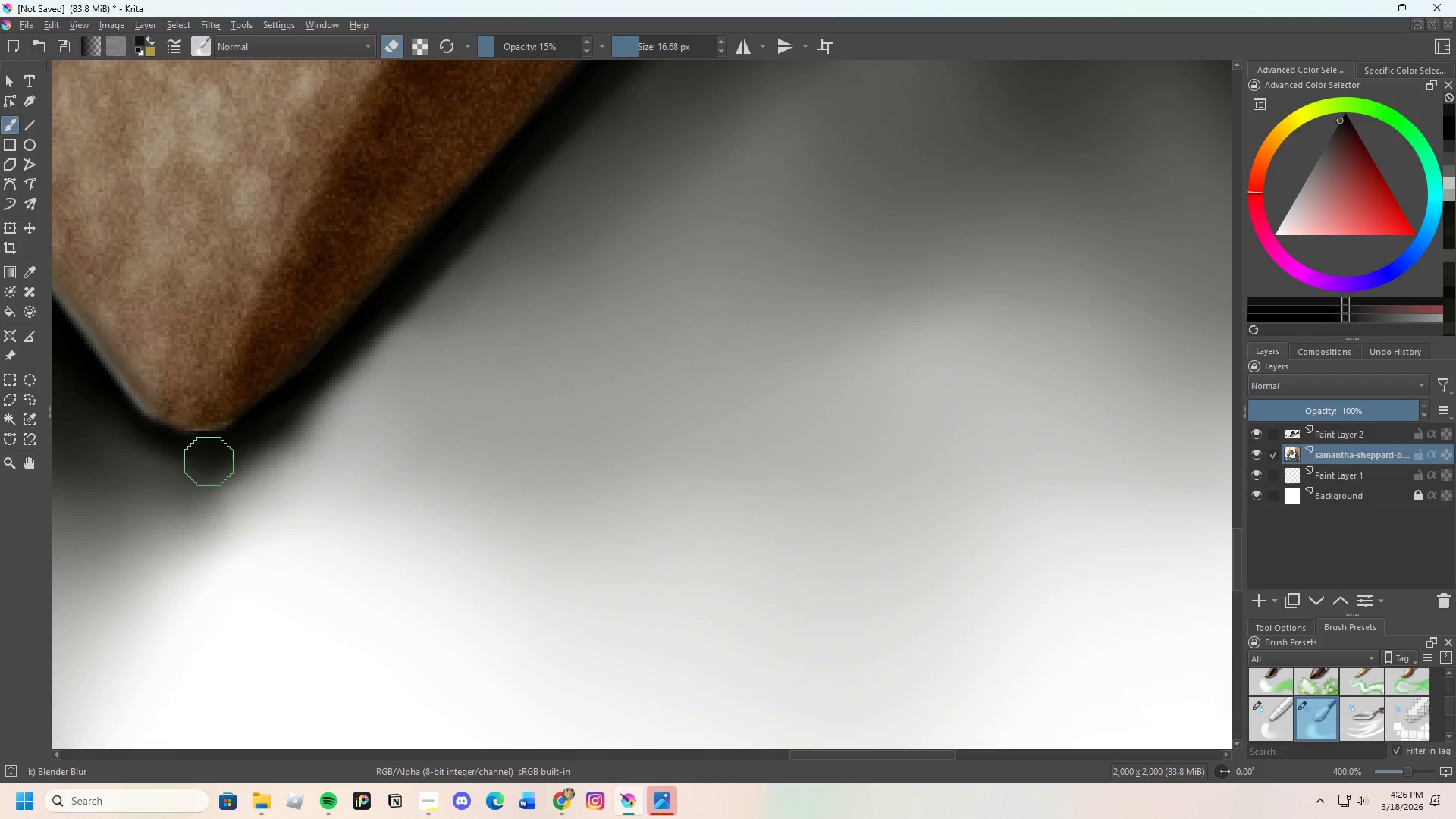 
left_click_drag(start_coordinate=[206, 463], to_coordinate=[352, 384])
 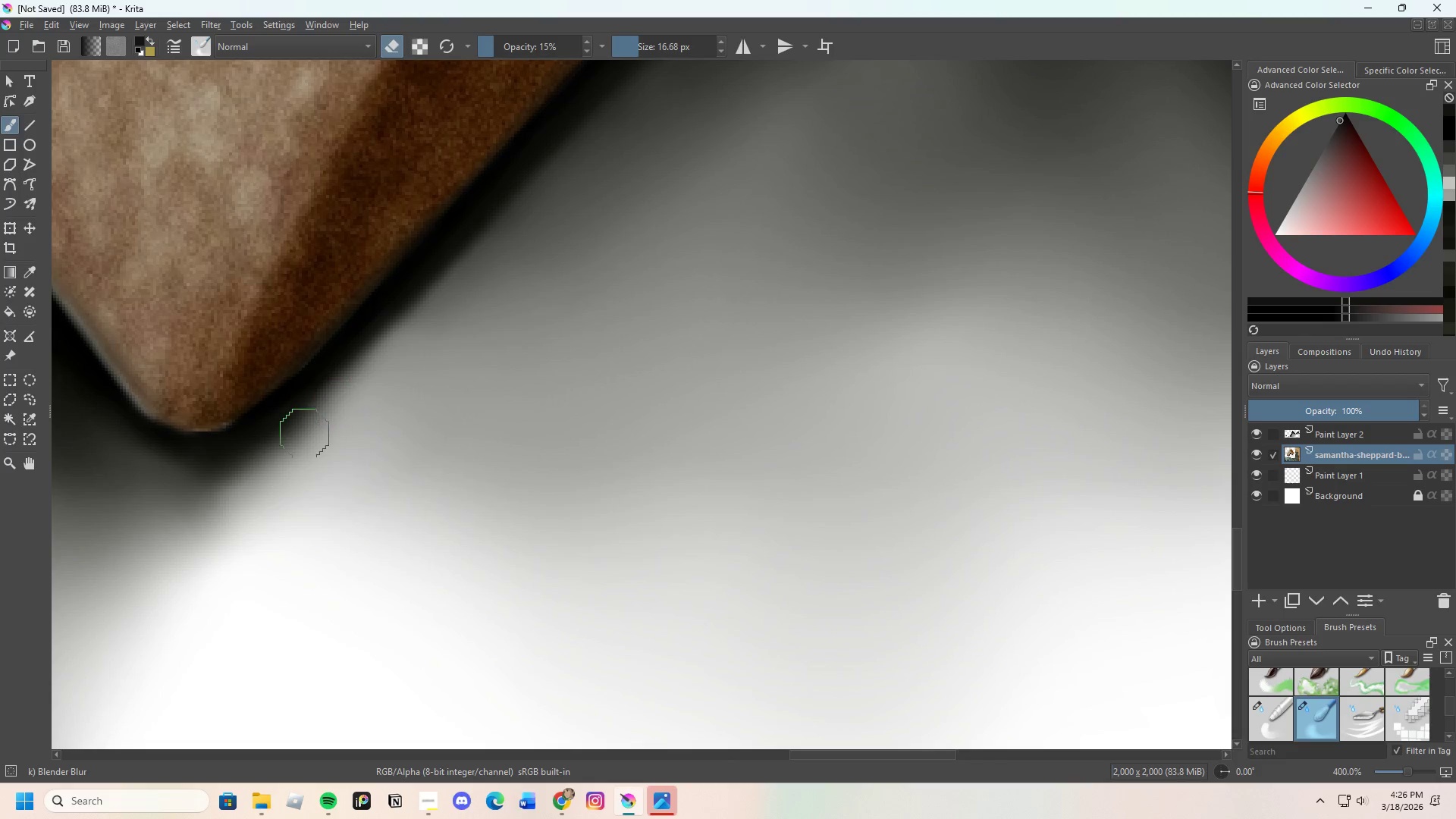 
left_click_drag(start_coordinate=[302, 437], to_coordinate=[381, 350])
 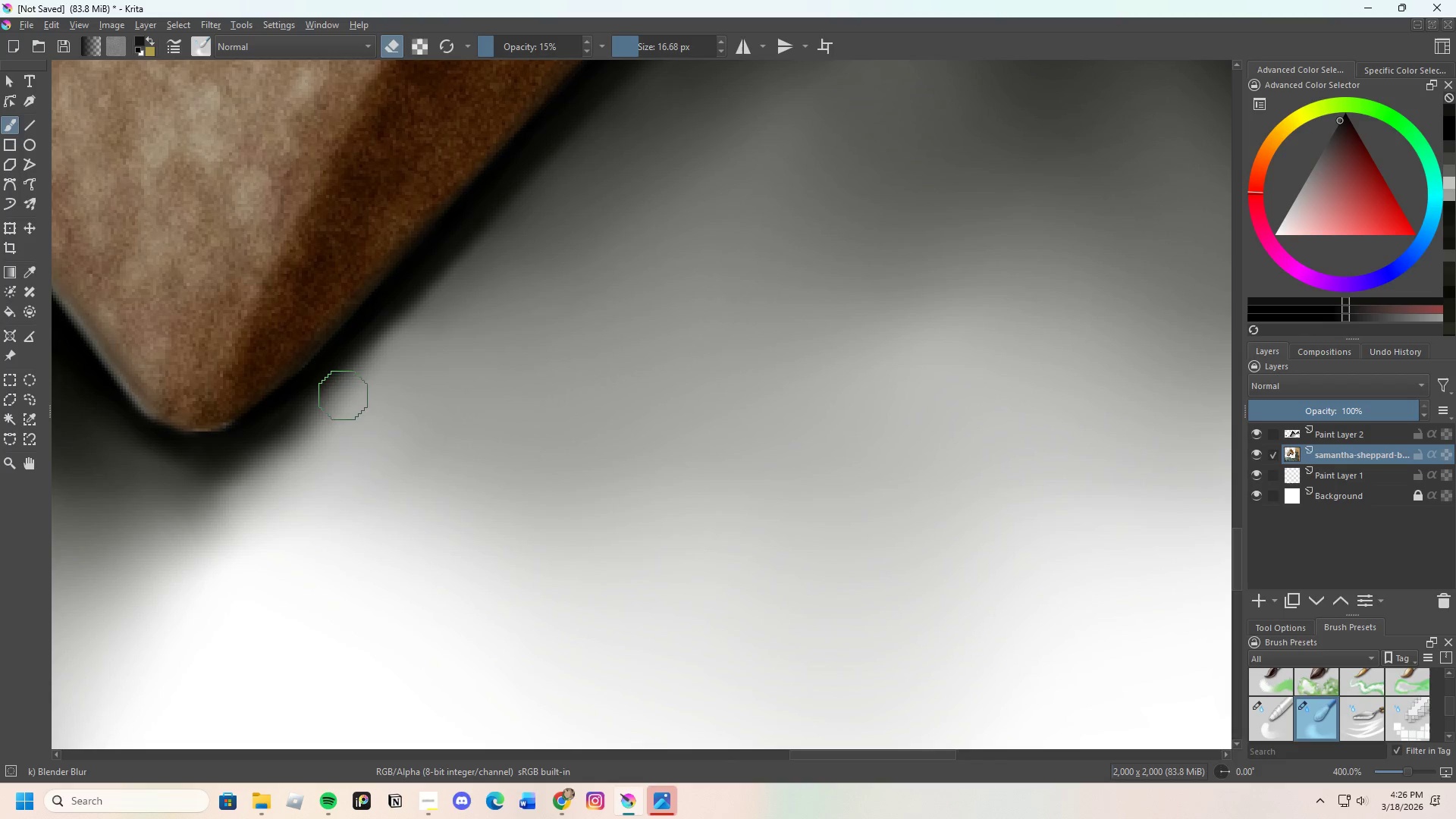 
left_click_drag(start_coordinate=[327, 401], to_coordinate=[209, 462])
 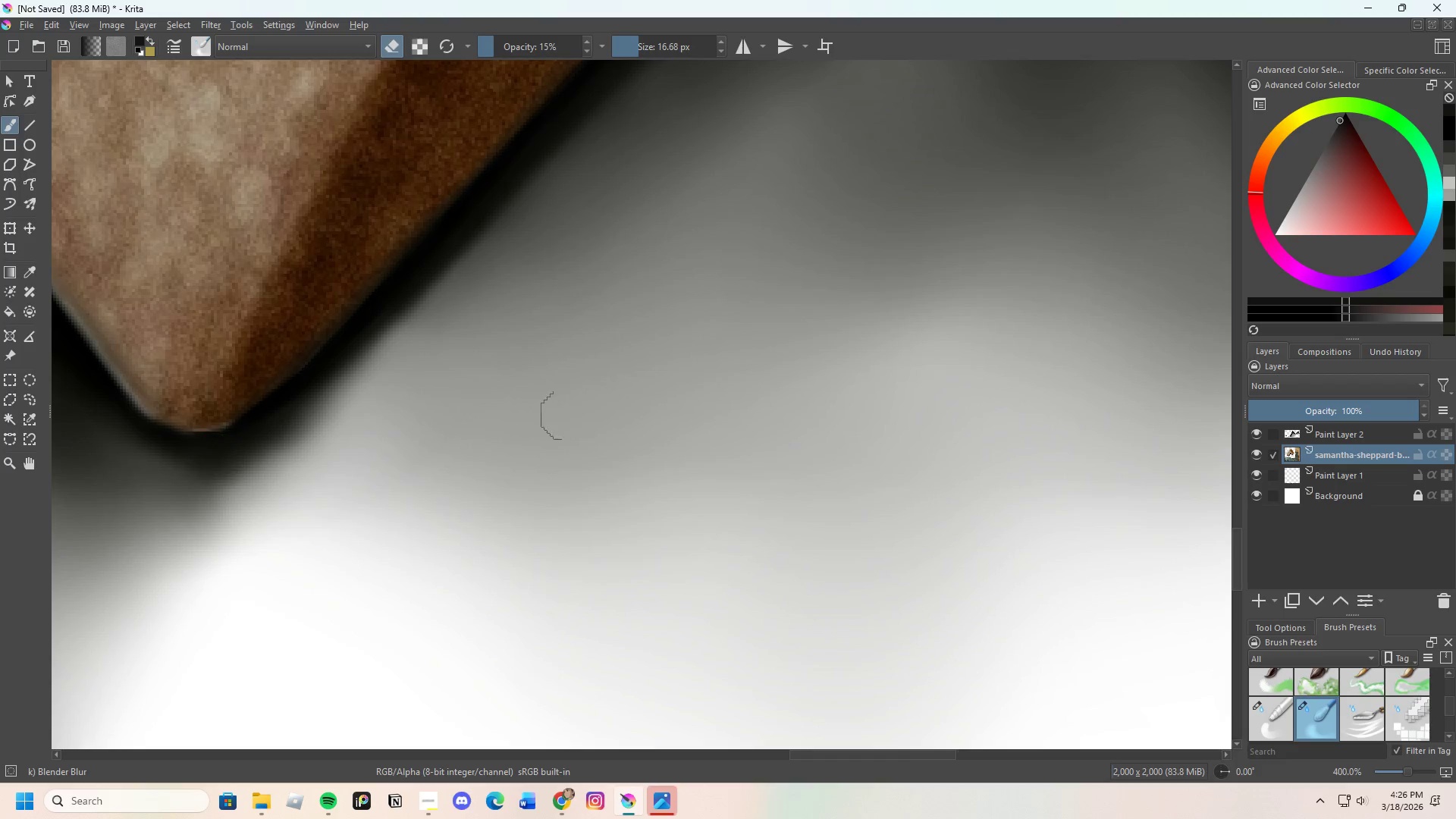 
scroll: coordinate [584, 413], scroll_direction: down, amount: 3.0
 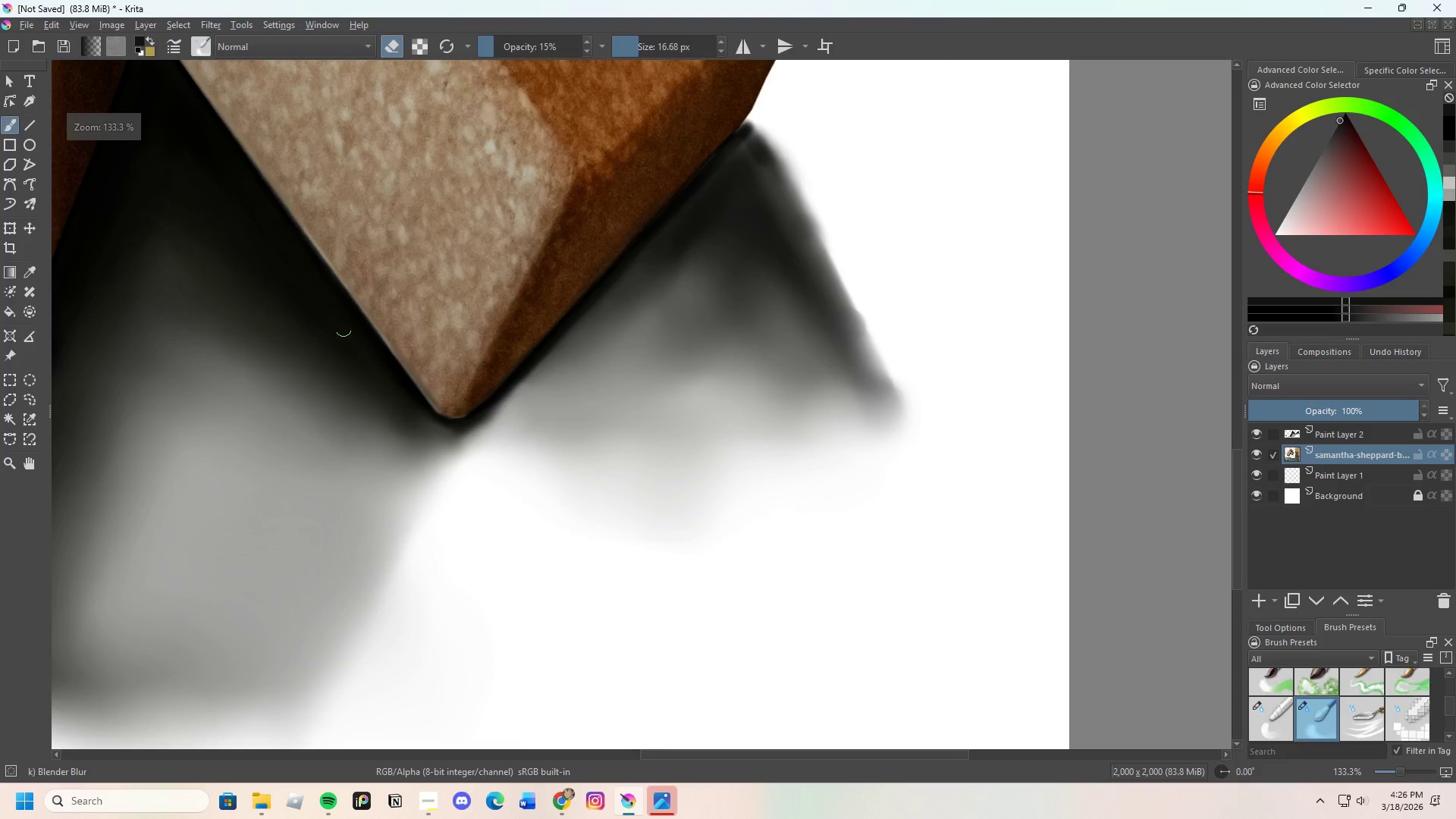 
scroll: coordinate [673, 449], scroll_direction: up, amount: 3.0
 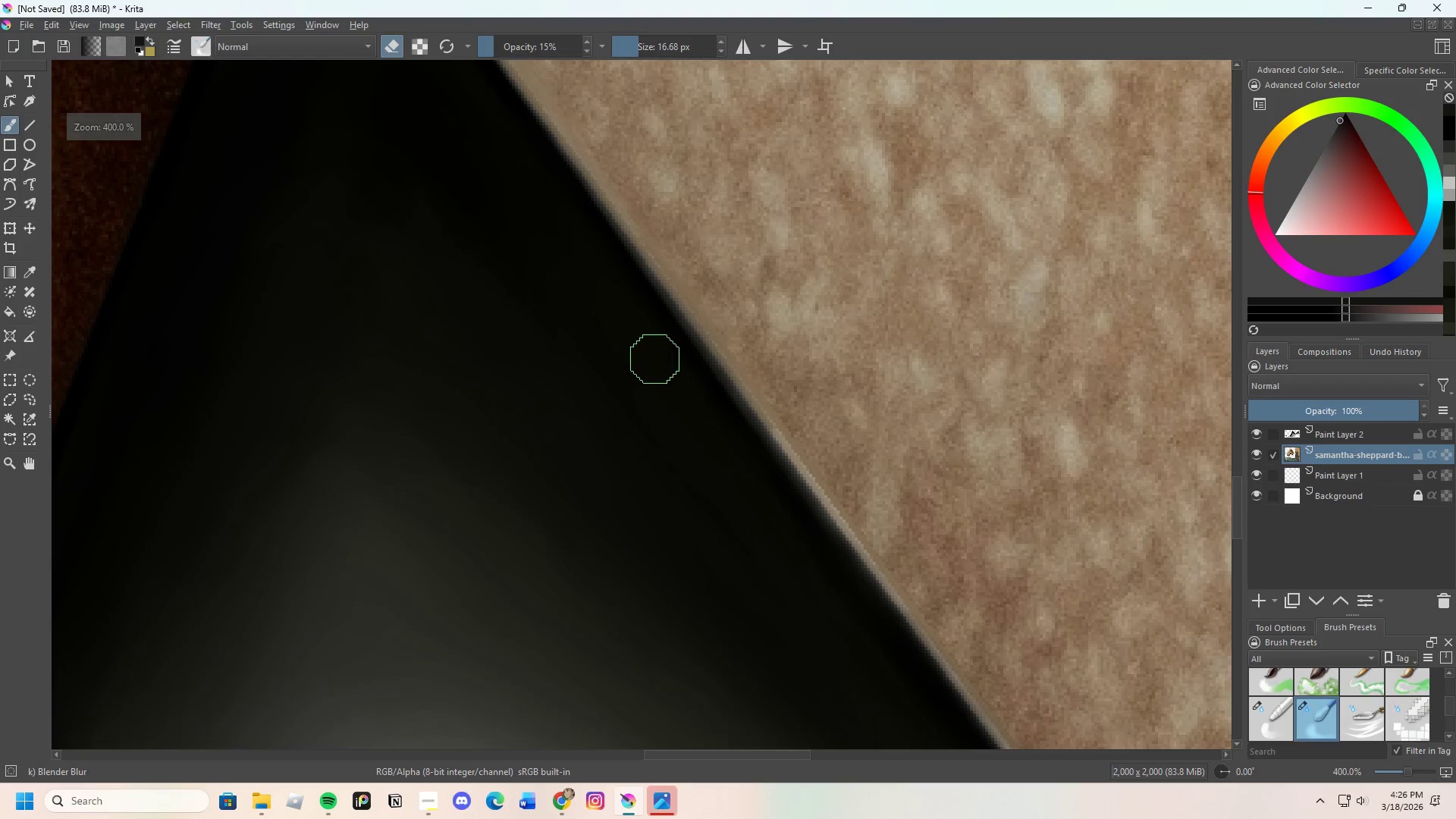 
left_click_drag(start_coordinate=[681, 363], to_coordinate=[725, 422])
 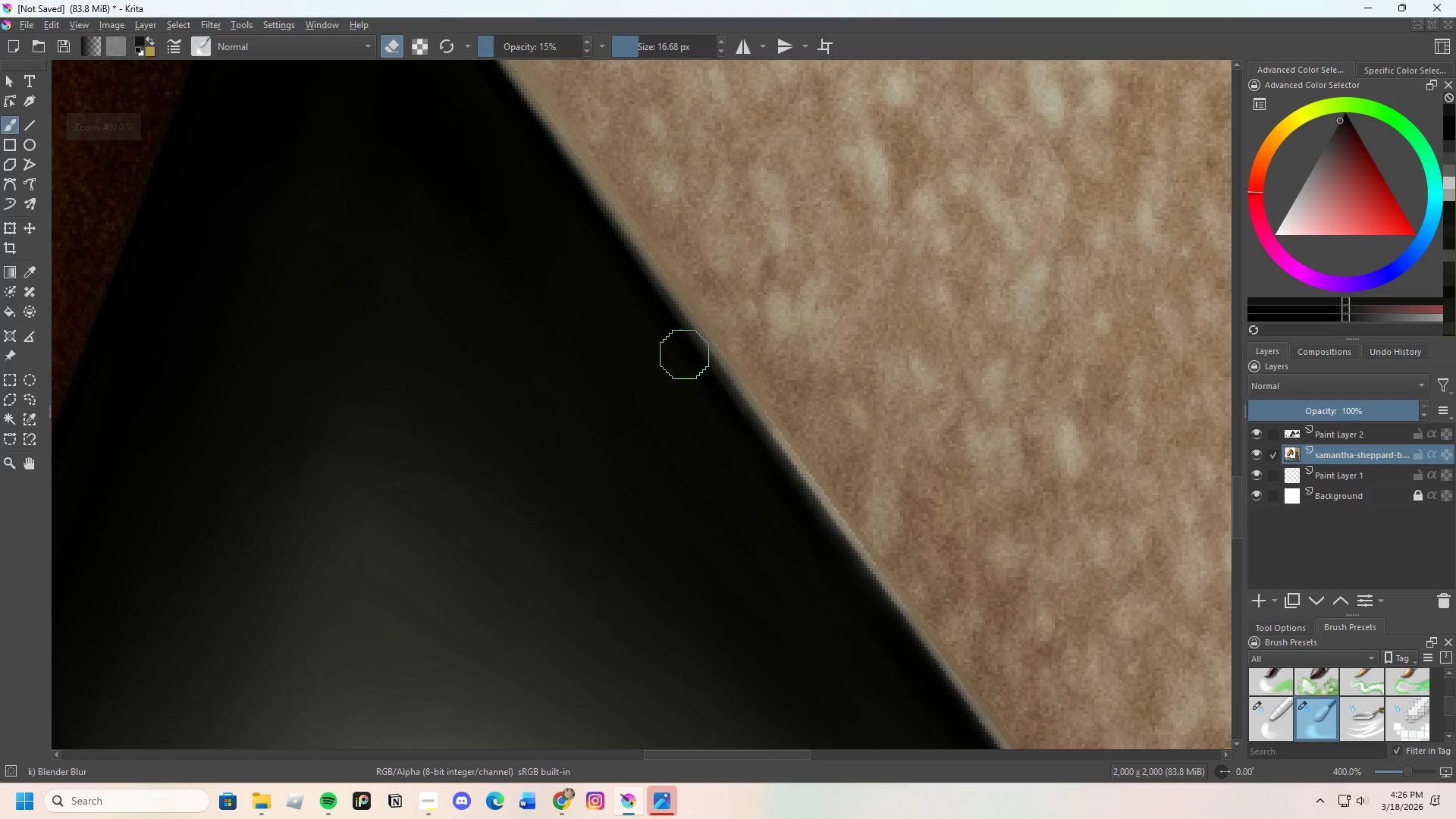 
left_click_drag(start_coordinate=[686, 358], to_coordinate=[749, 447])
 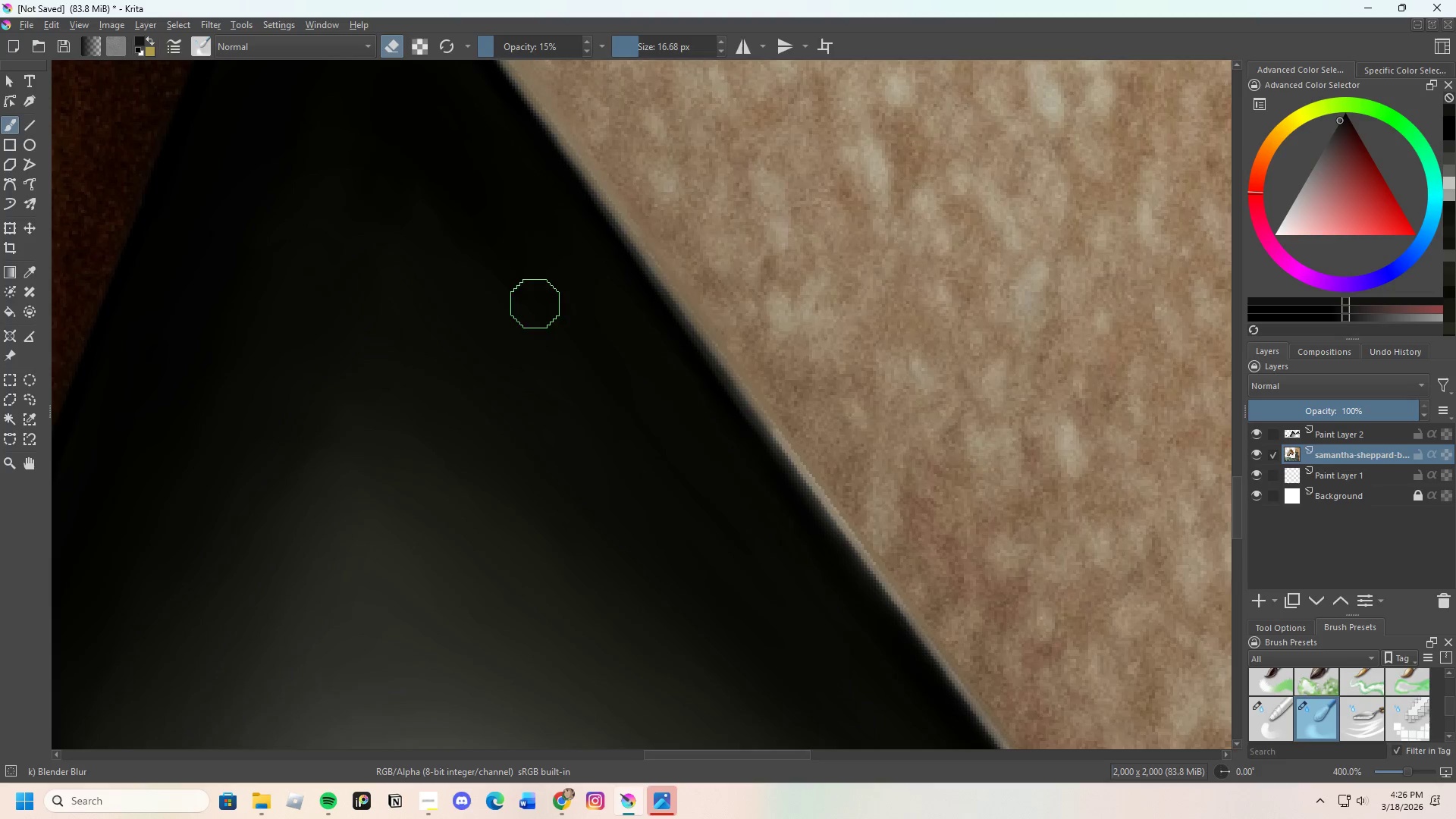 
scroll: coordinate [635, 454], scroll_direction: down, amount: 1.0
 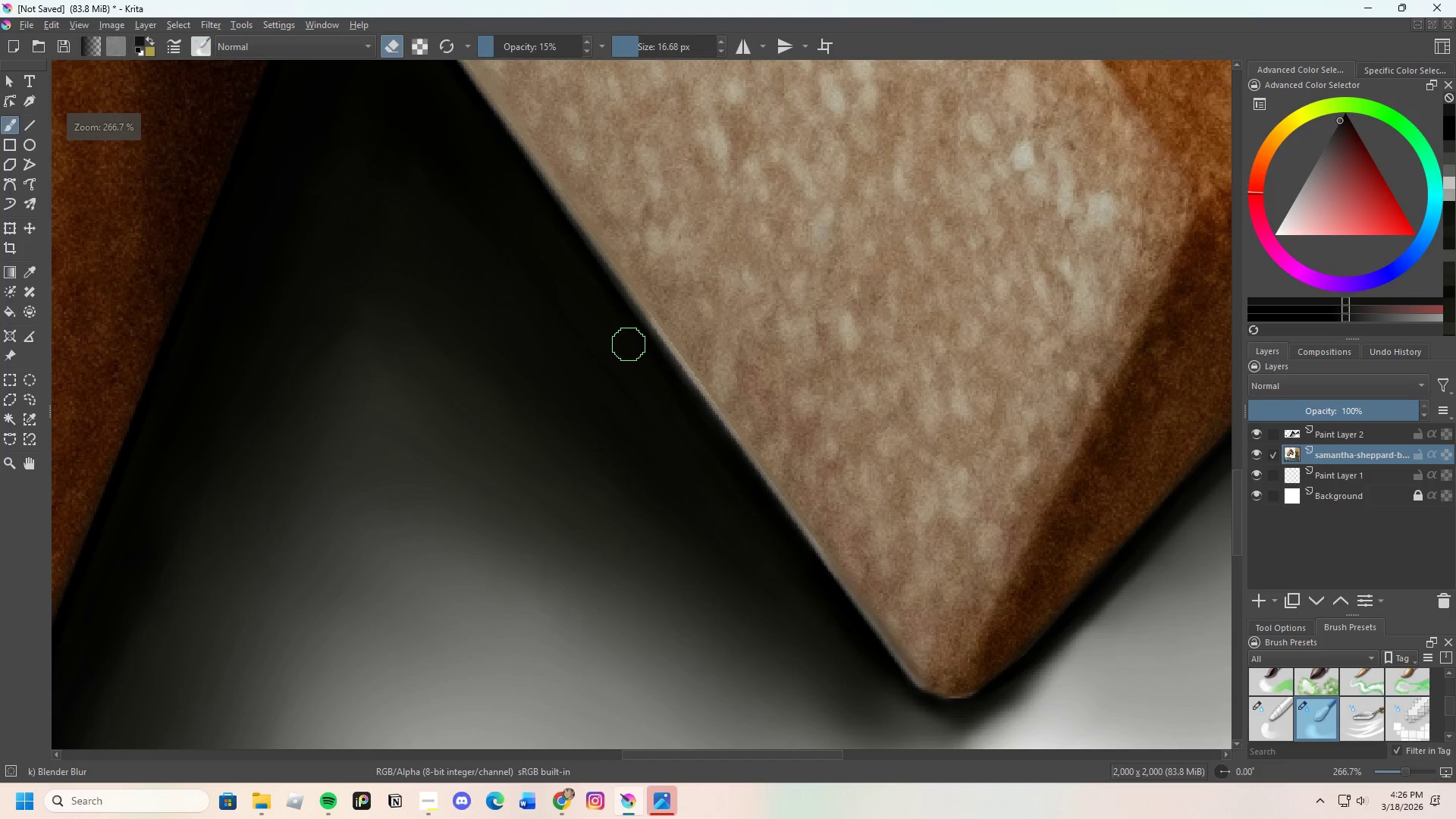 
left_click_drag(start_coordinate=[633, 343], to_coordinate=[705, 435])
 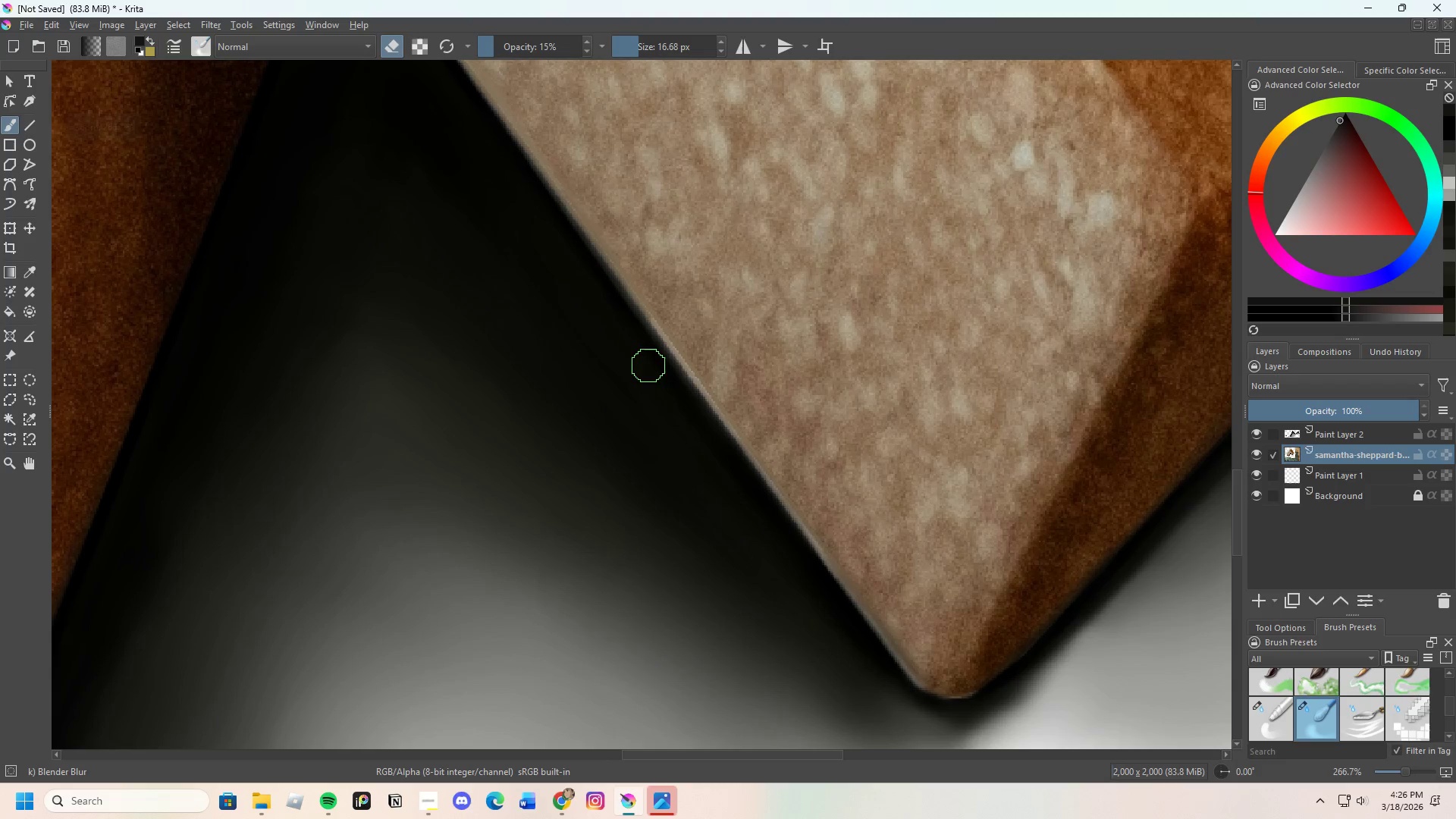 
left_click_drag(start_coordinate=[664, 386], to_coordinate=[748, 470])
 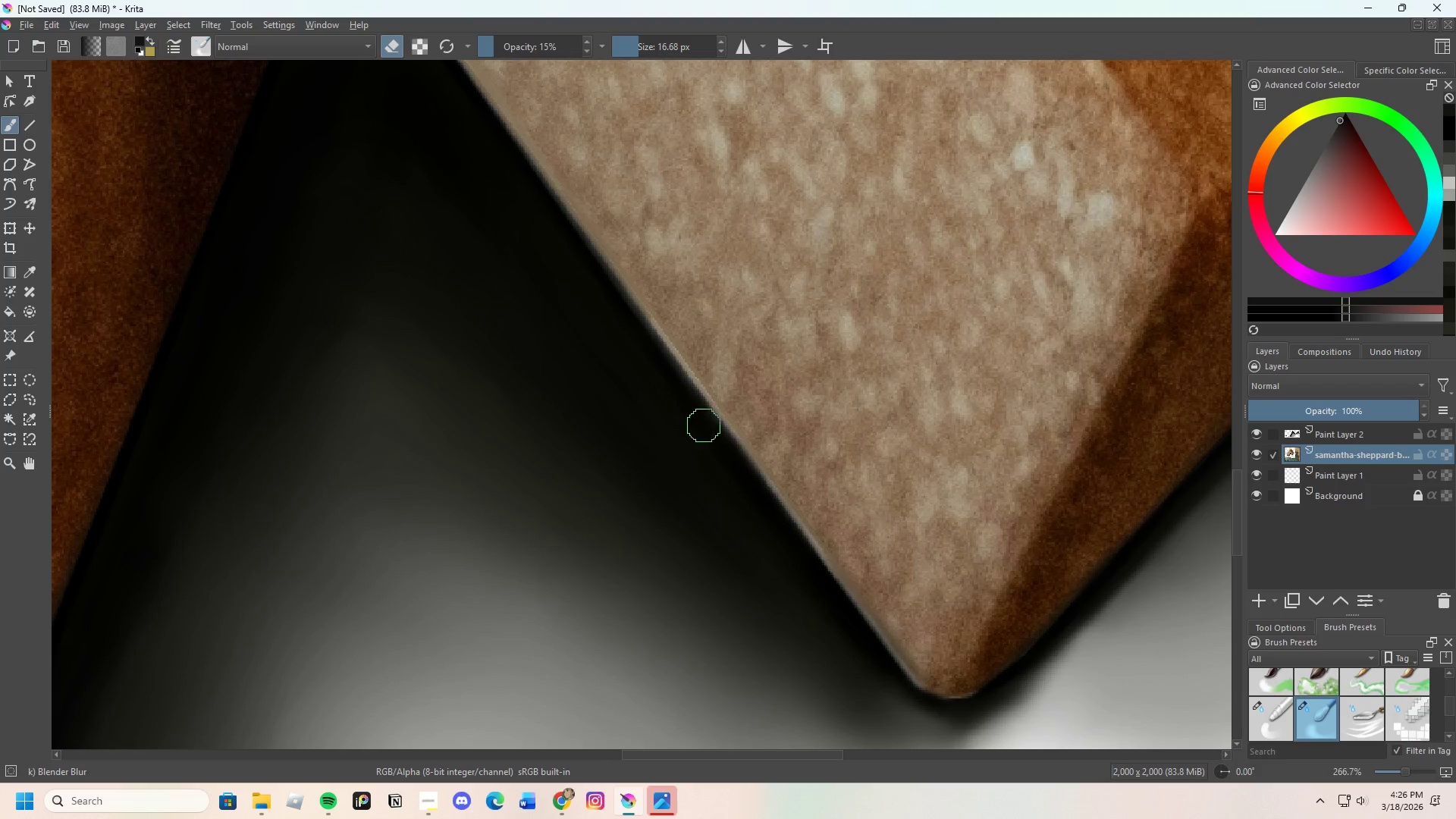 
left_click_drag(start_coordinate=[720, 444], to_coordinate=[783, 540])
 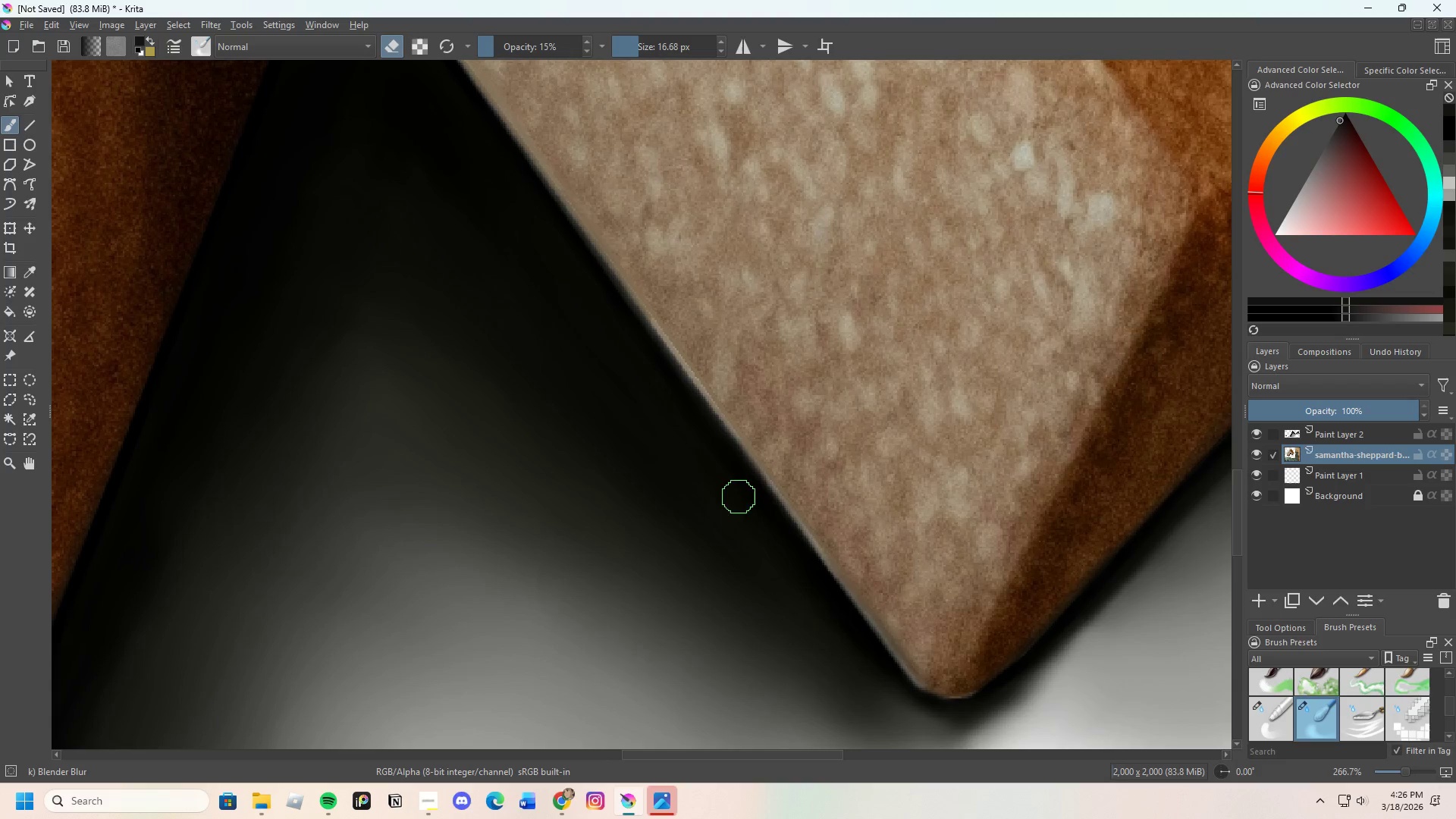 
left_click_drag(start_coordinate=[766, 527], to_coordinate=[827, 601])
 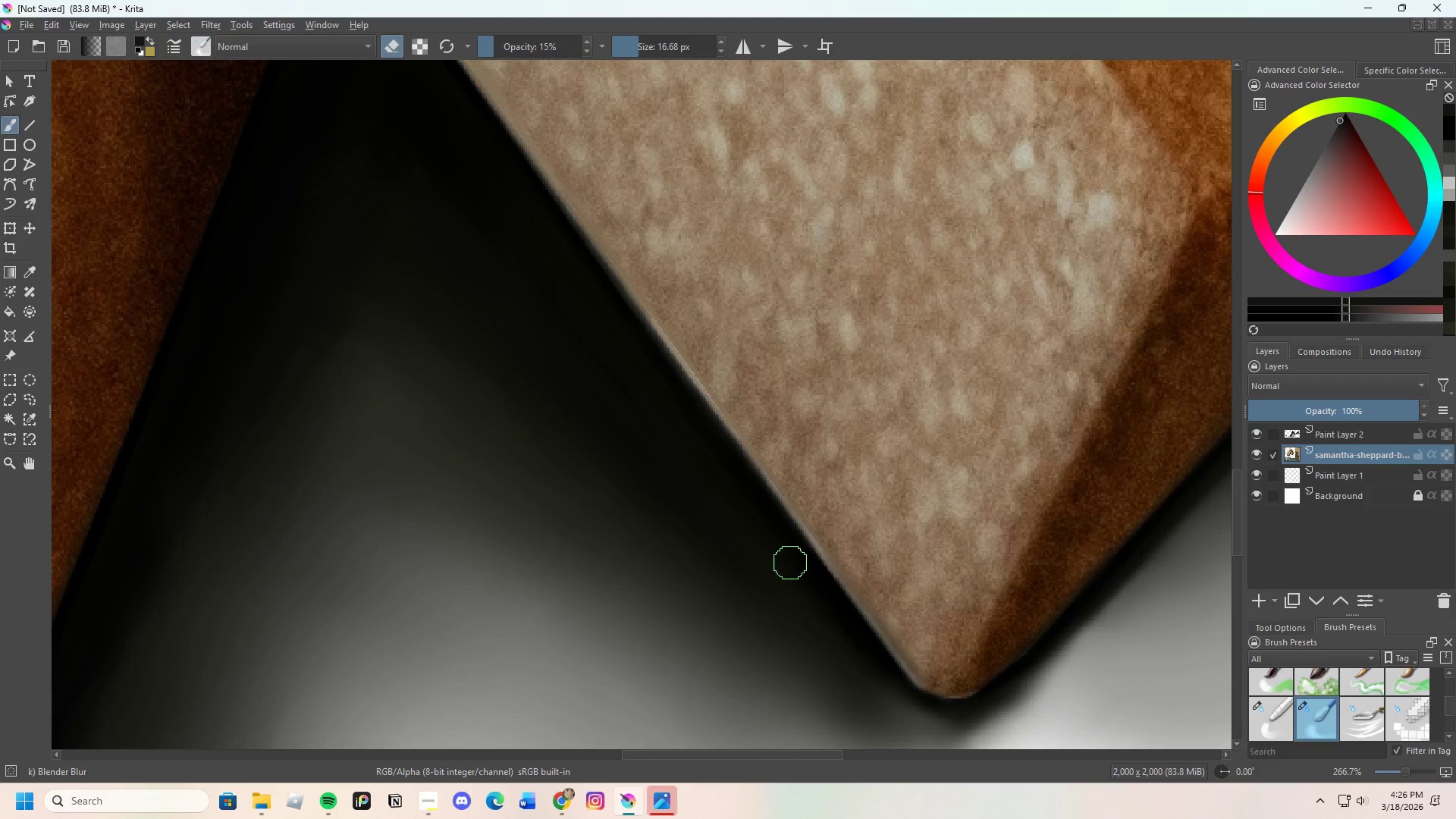 
left_click_drag(start_coordinate=[810, 579], to_coordinate=[868, 651])
 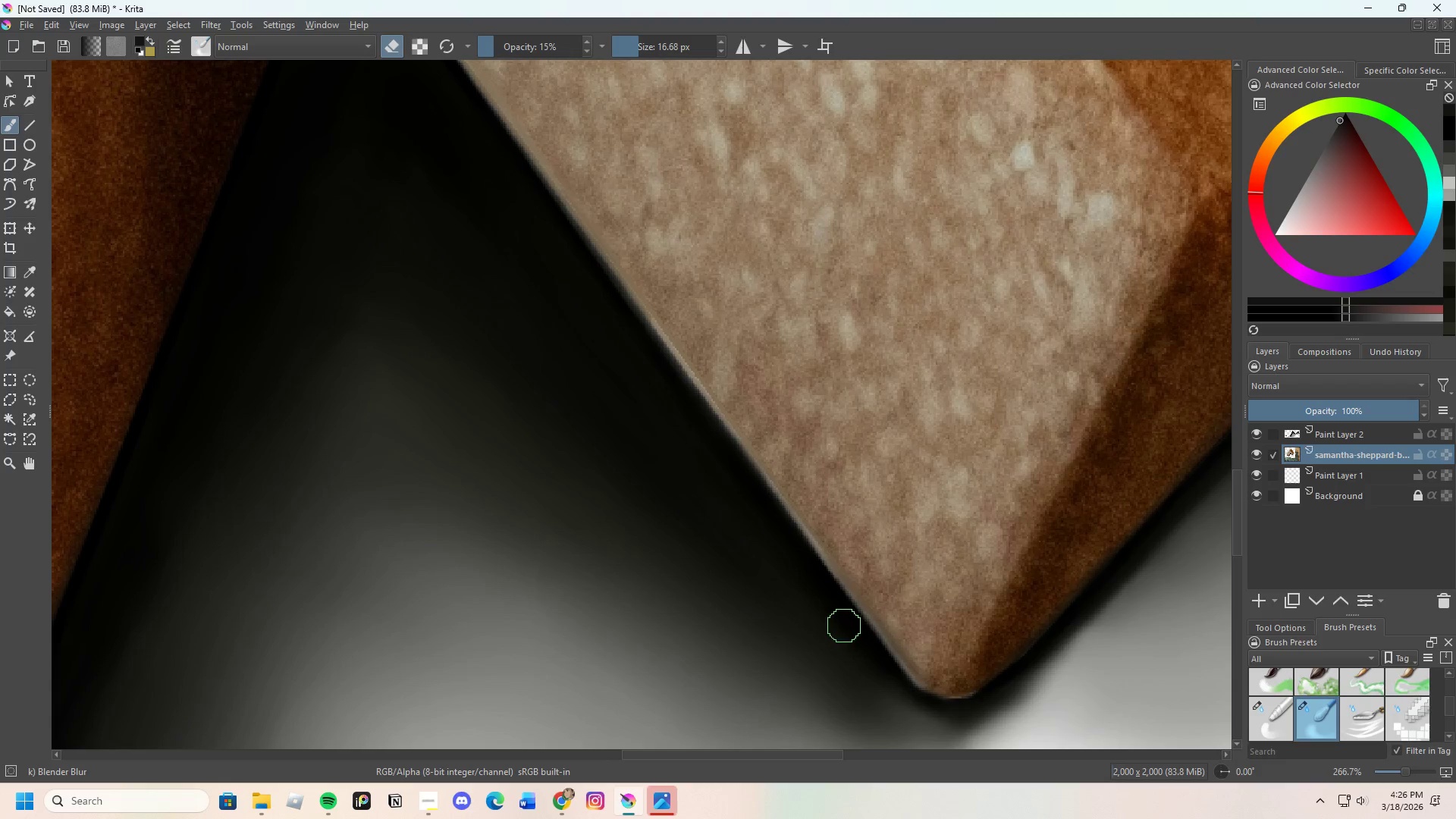 
left_click_drag(start_coordinate=[856, 641], to_coordinate=[909, 695])
 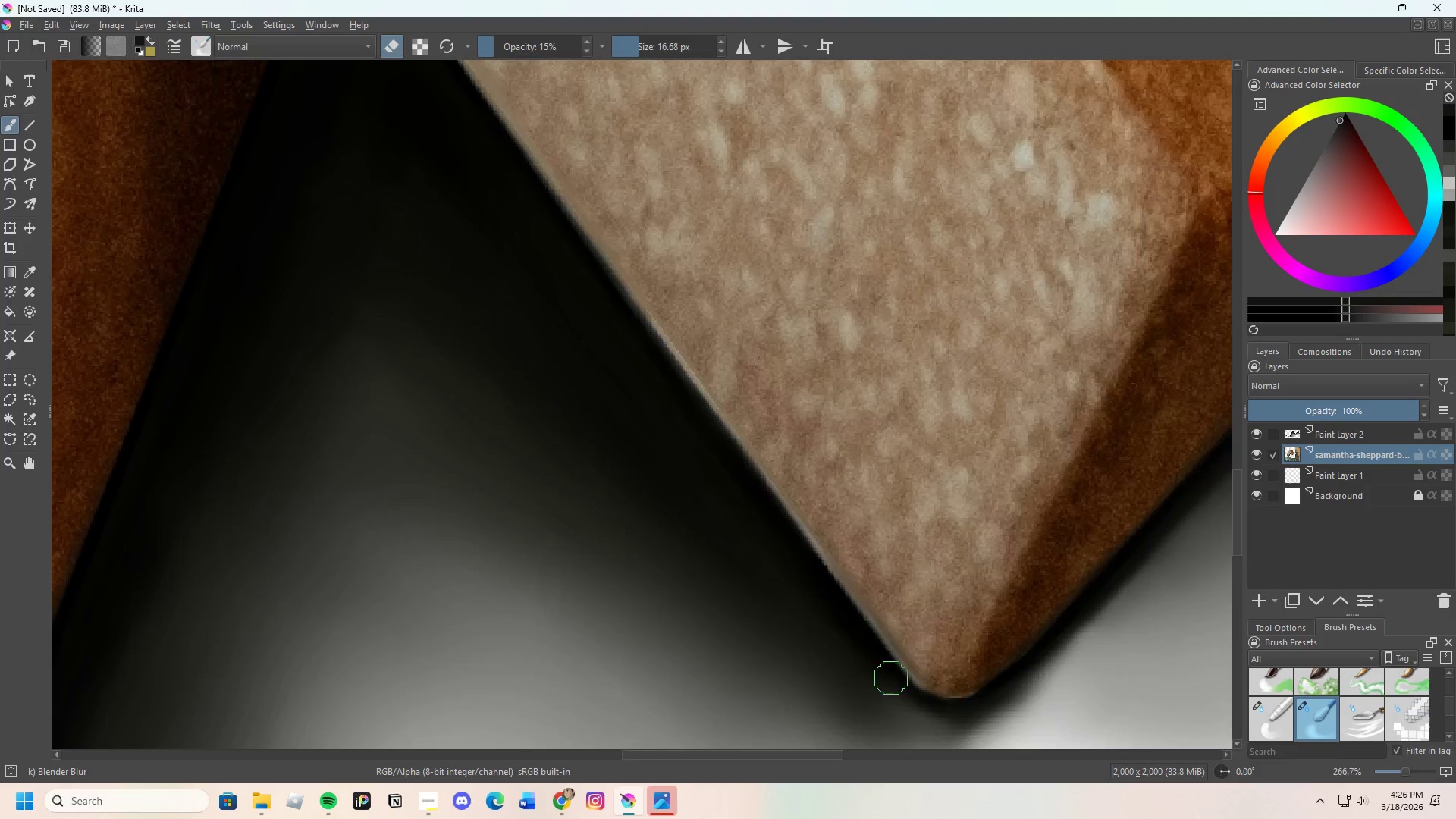 
scroll: coordinate [624, 331], scroll_direction: up, amount: 1.0
 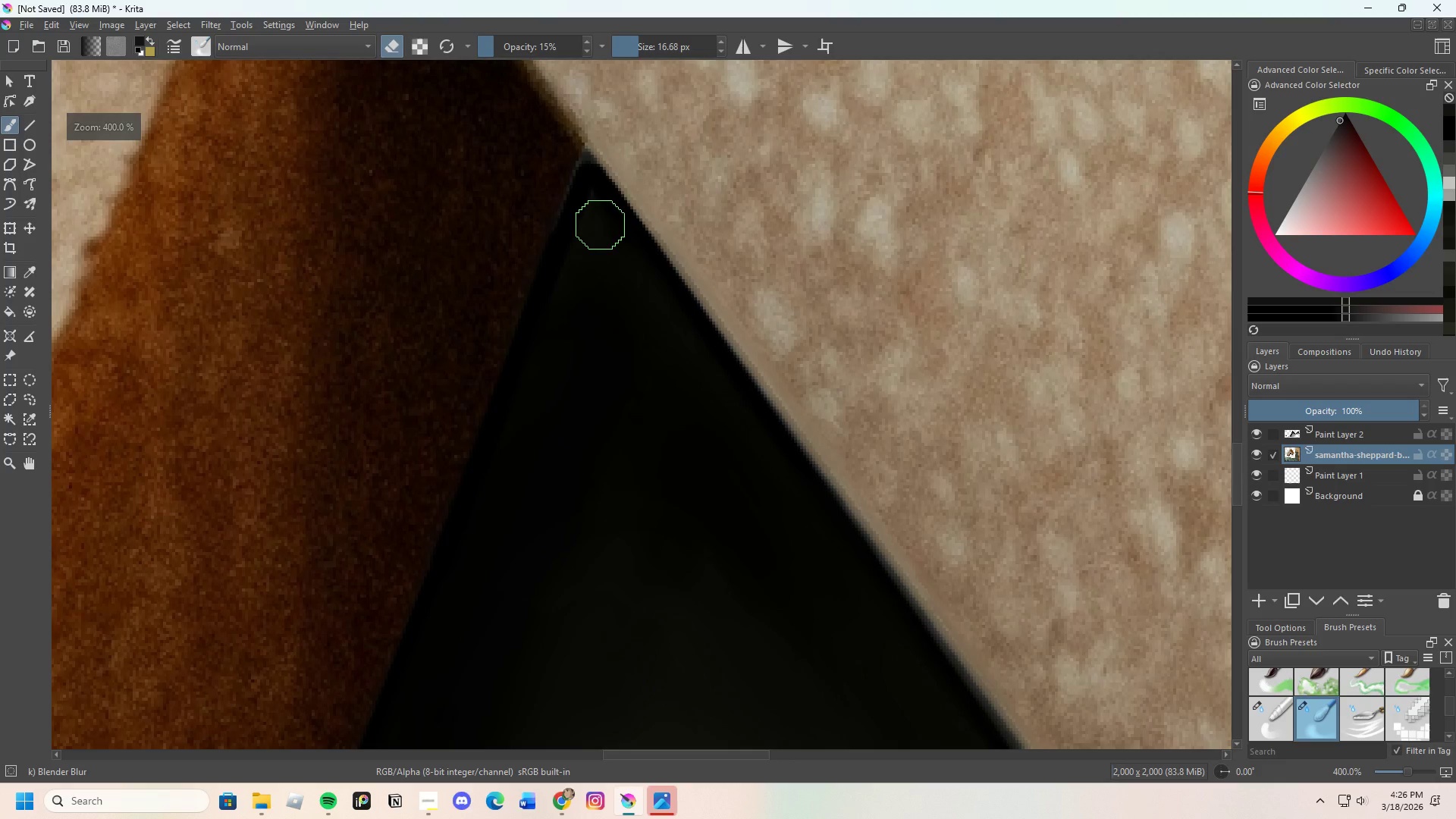 
left_click_drag(start_coordinate=[605, 223], to_coordinate=[641, 285])
 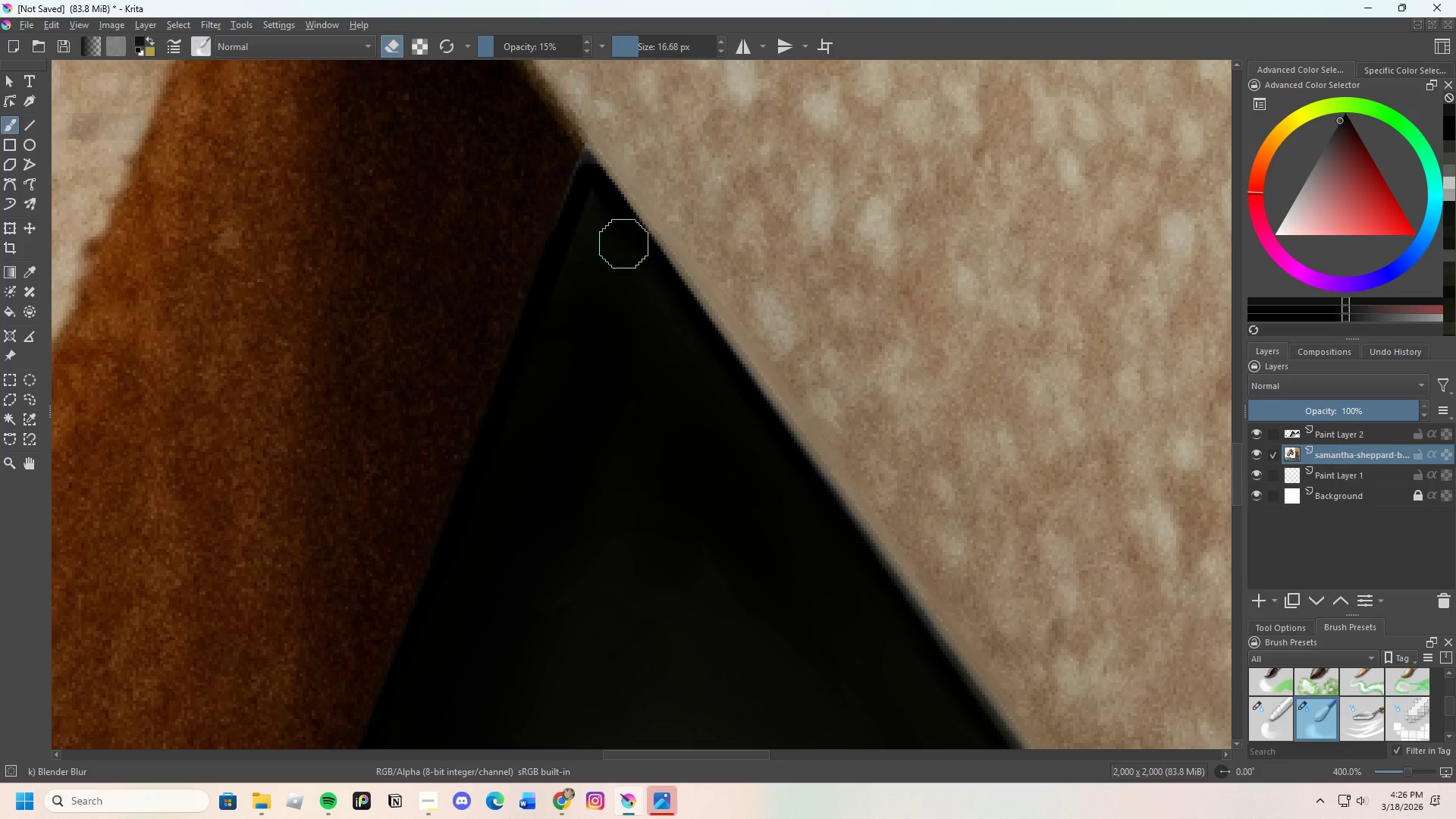 
left_click_drag(start_coordinate=[632, 258], to_coordinate=[679, 340])
 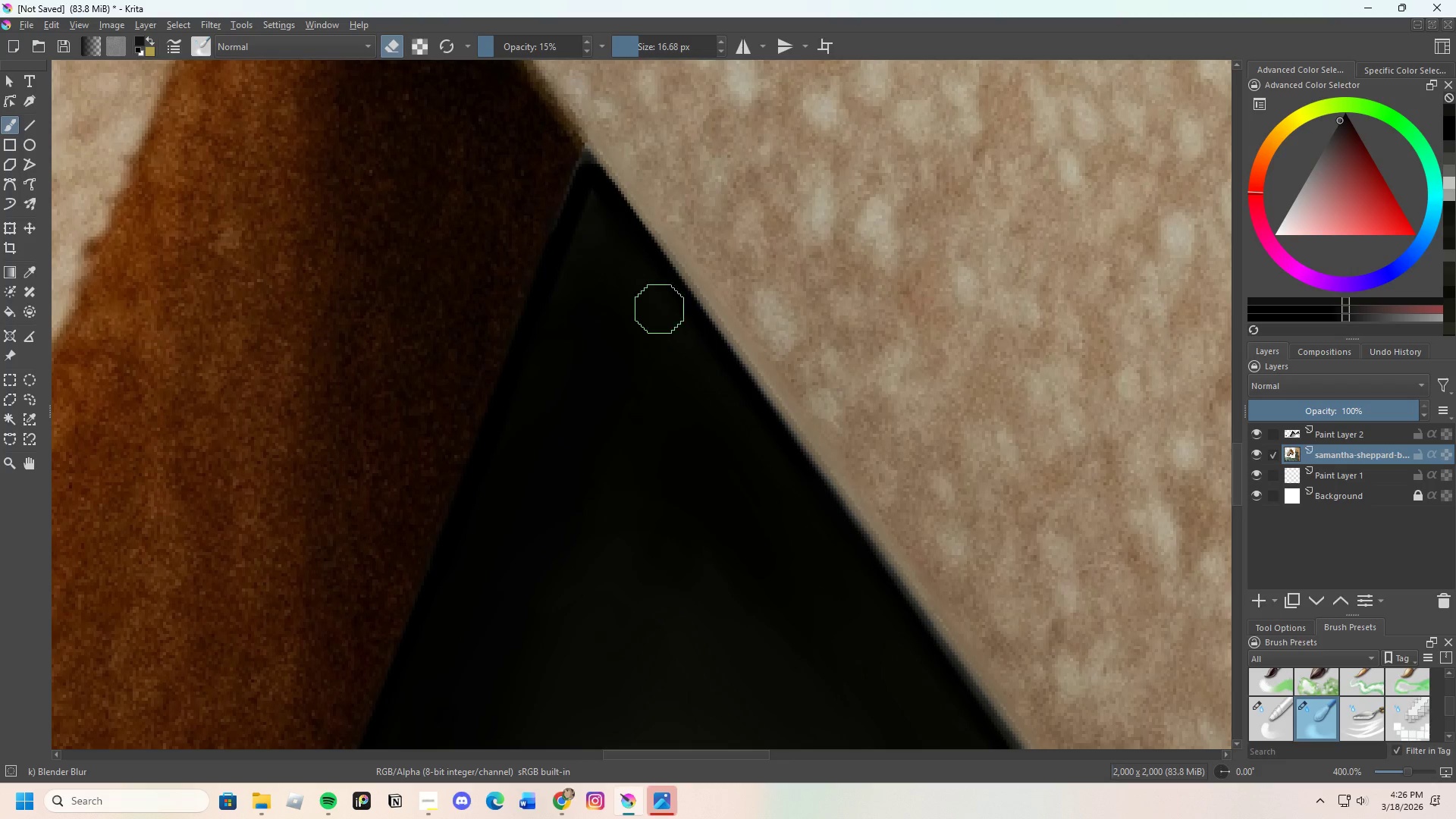 
left_click_drag(start_coordinate=[678, 325], to_coordinate=[720, 381])
 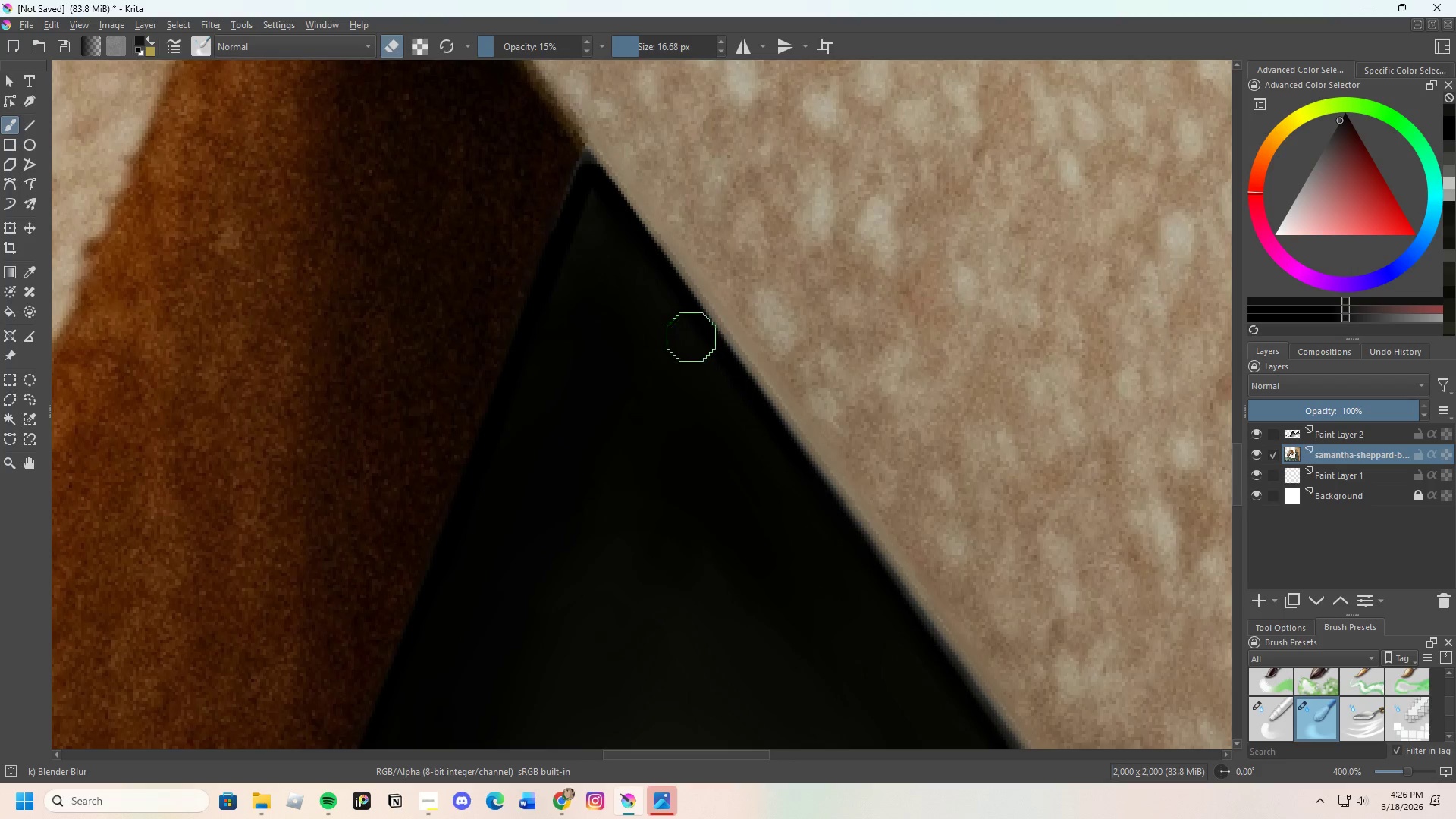 
left_click_drag(start_coordinate=[717, 363], to_coordinate=[764, 440])
 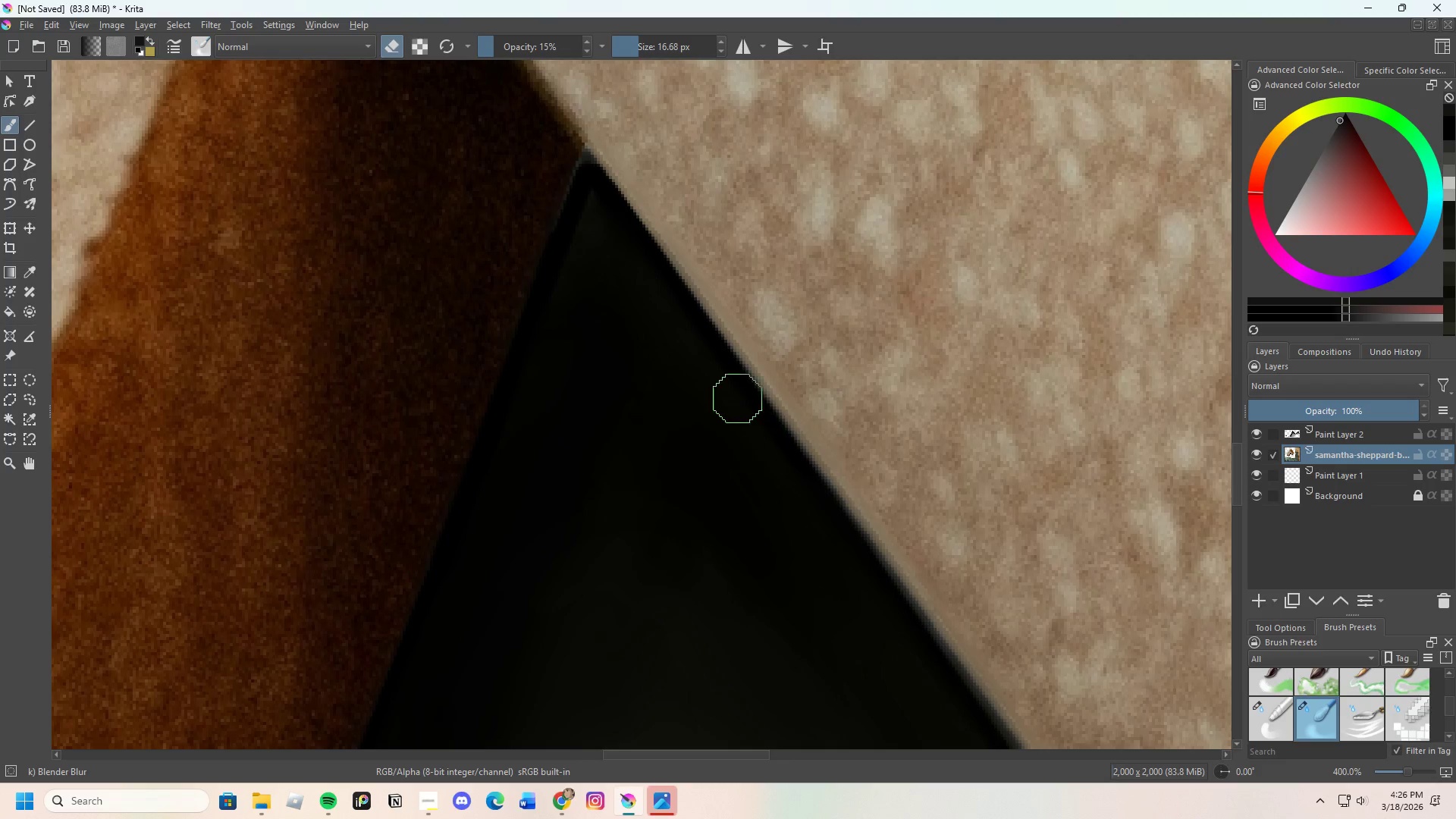 
left_click_drag(start_coordinate=[748, 422], to_coordinate=[788, 479])
 